 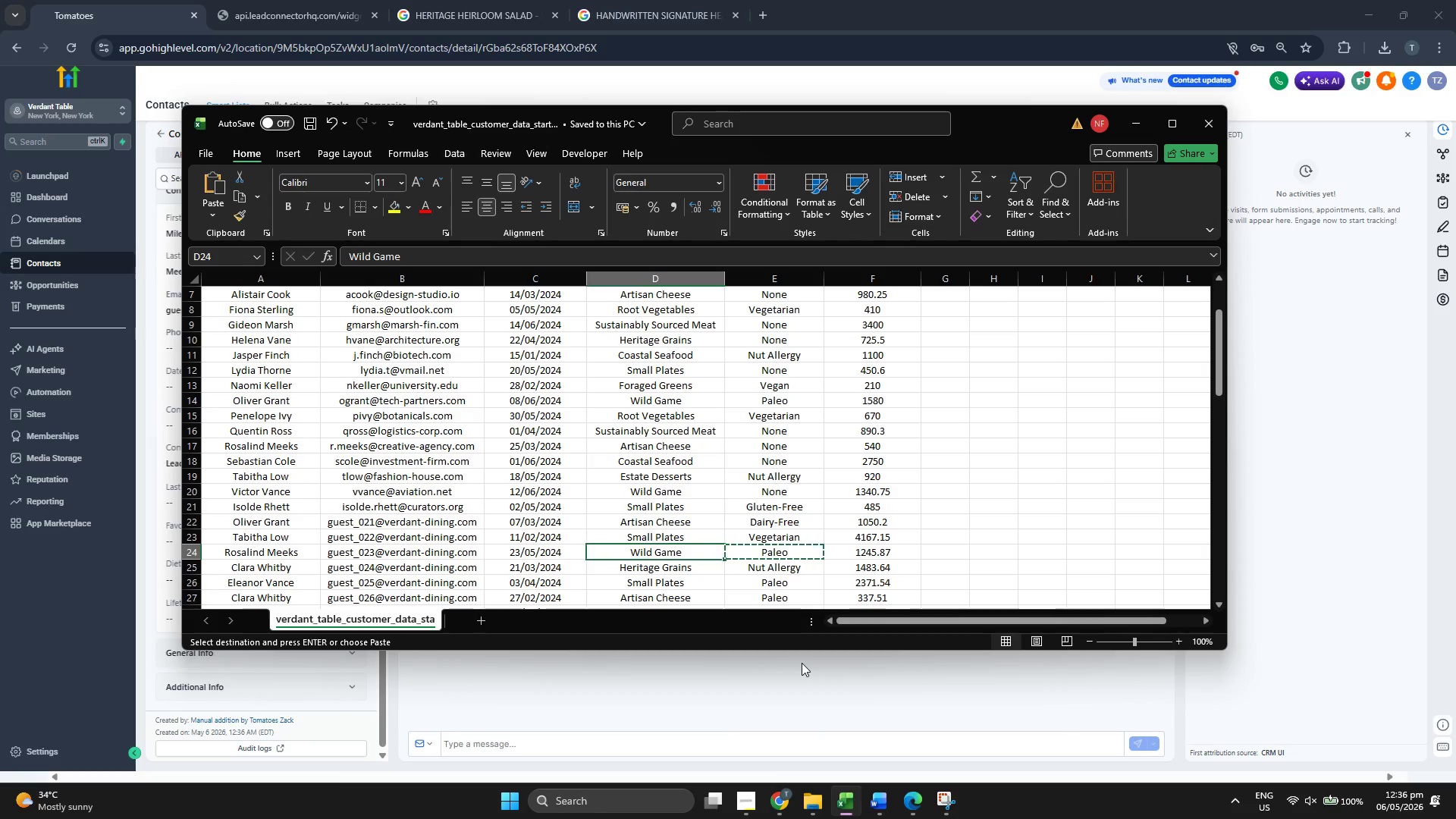 
key(Control+C)
 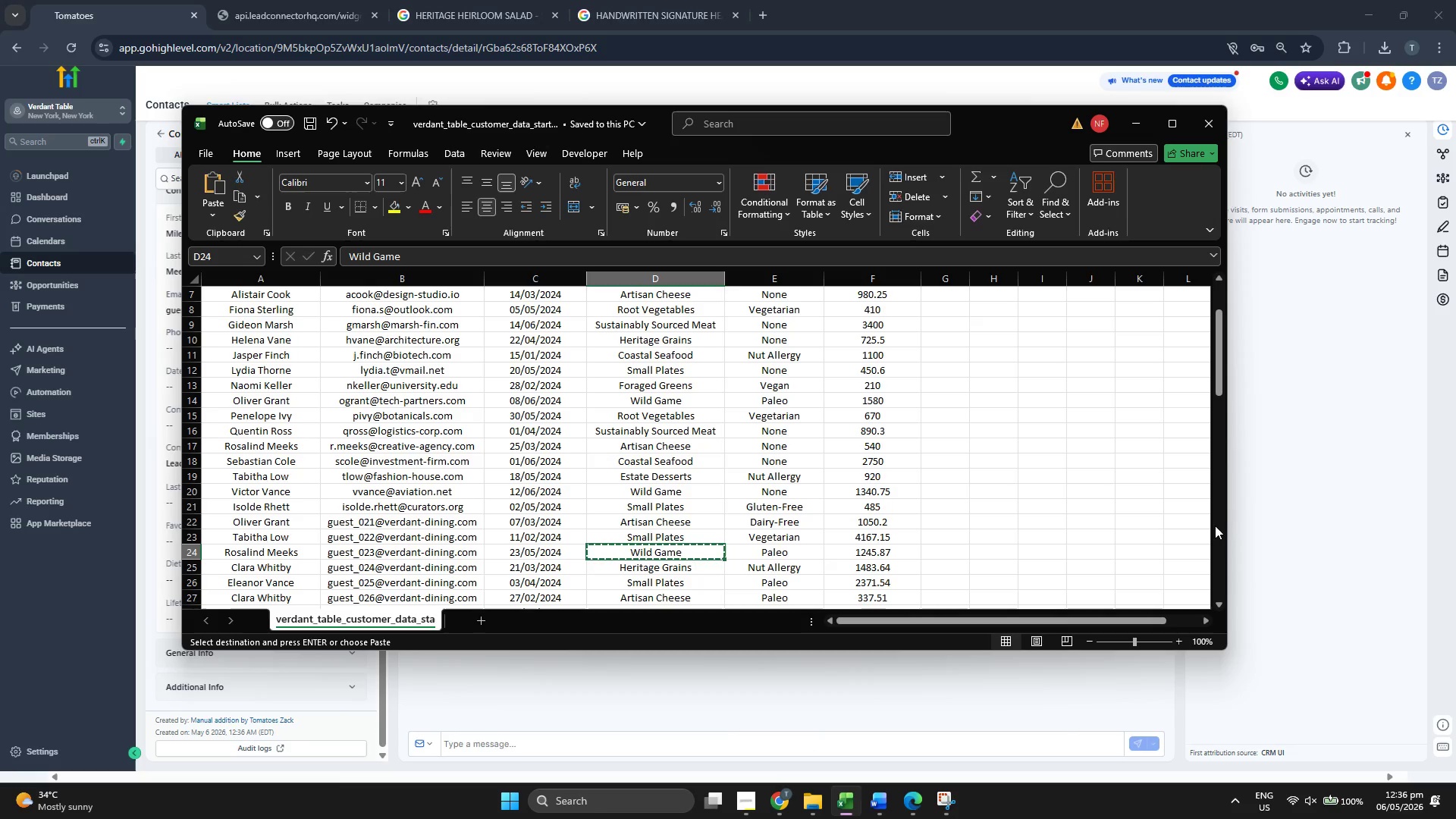 
left_click([1272, 516])
 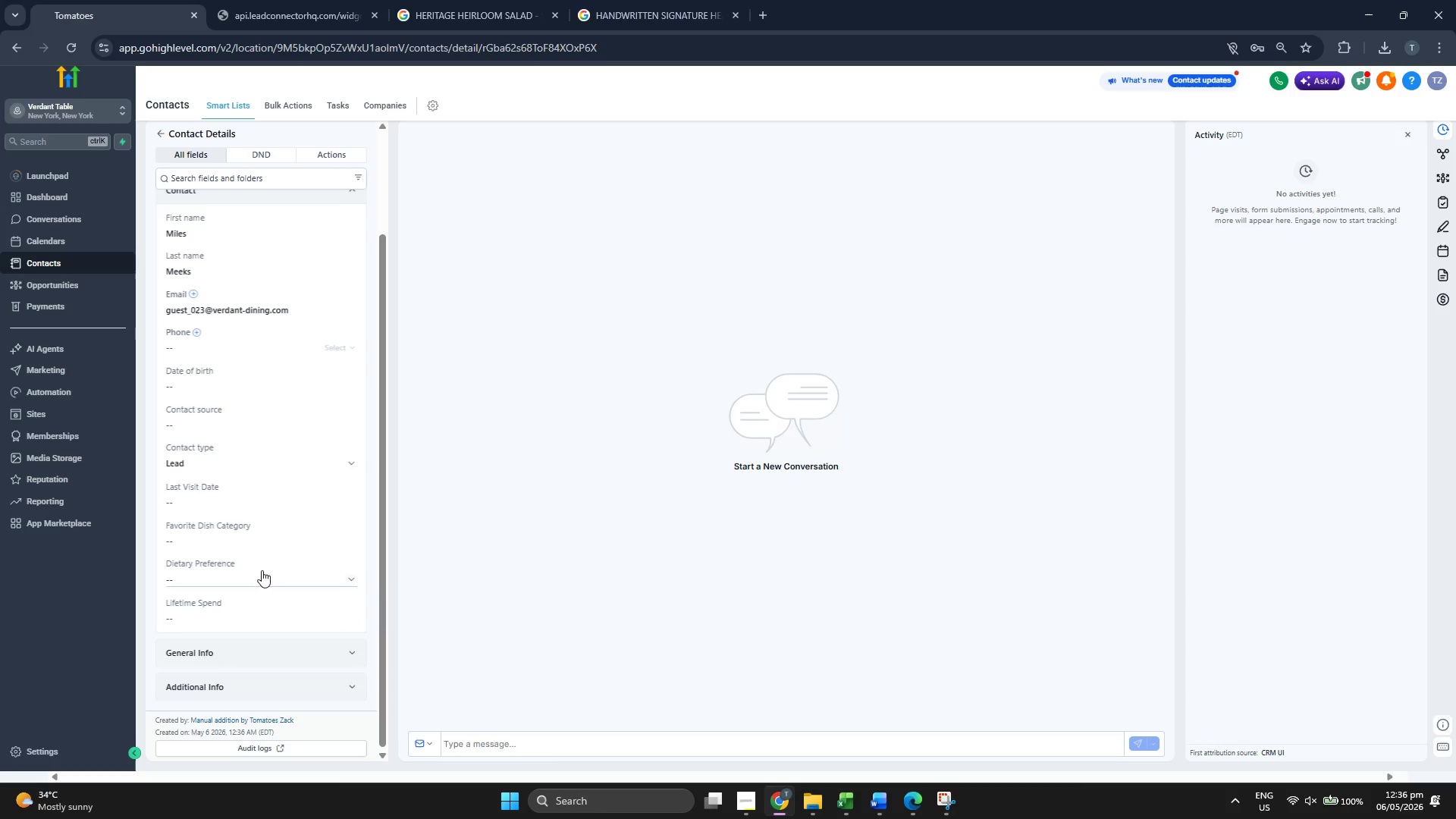 
left_click([268, 538])
 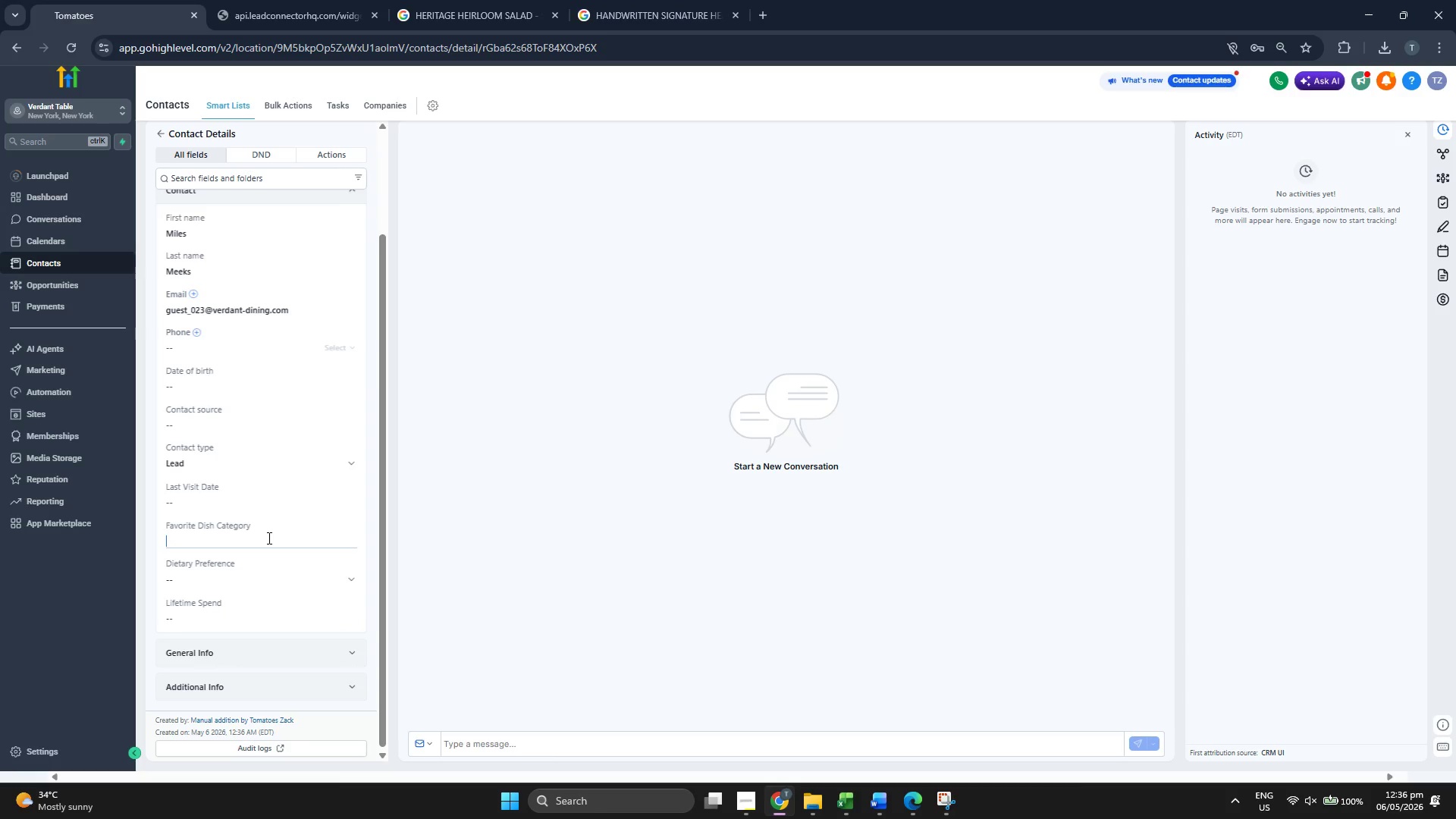 
key(Control+V)
 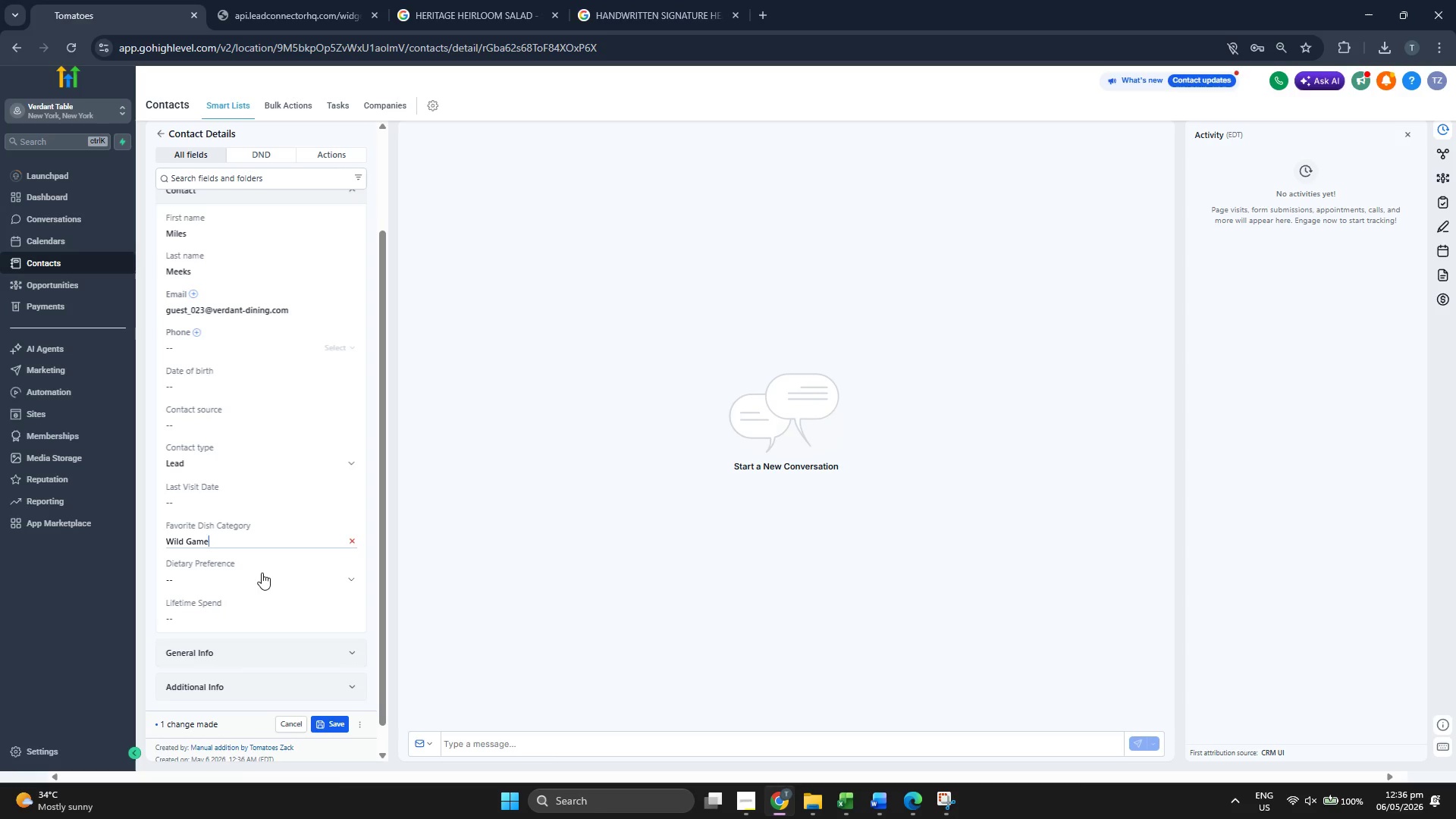 
left_click([261, 578])
 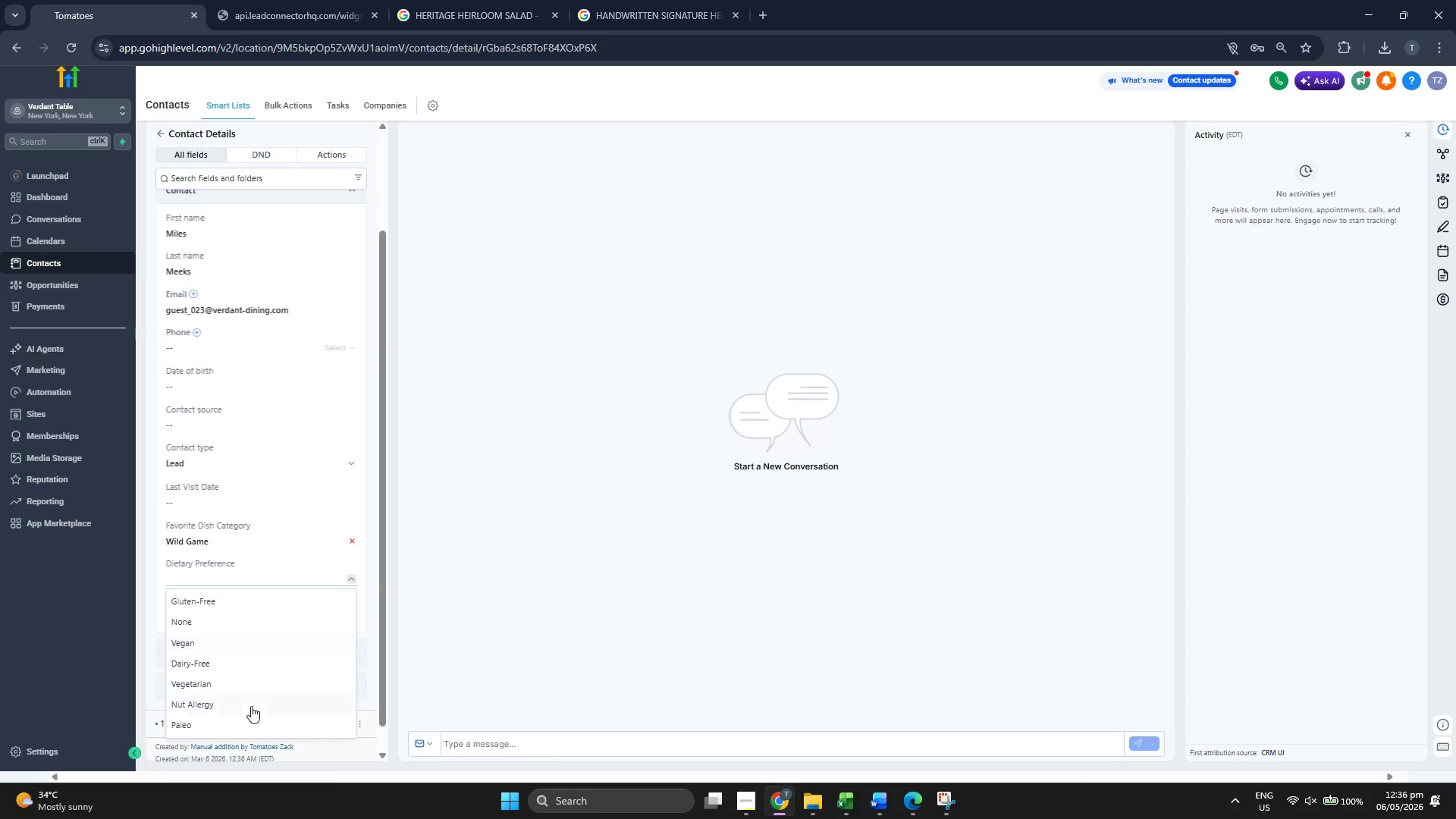 
left_click([250, 720])
 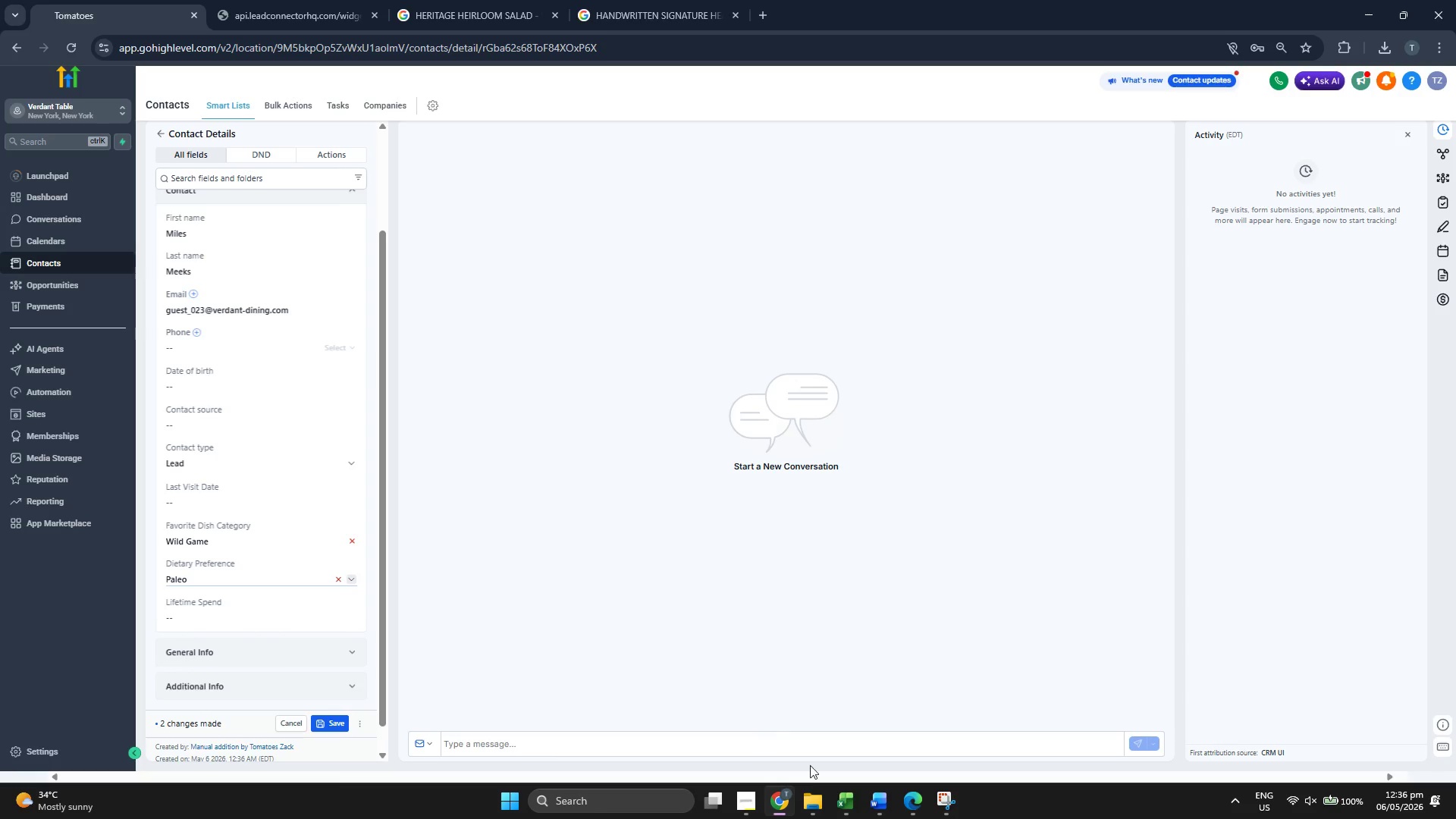 
left_click([847, 800])
 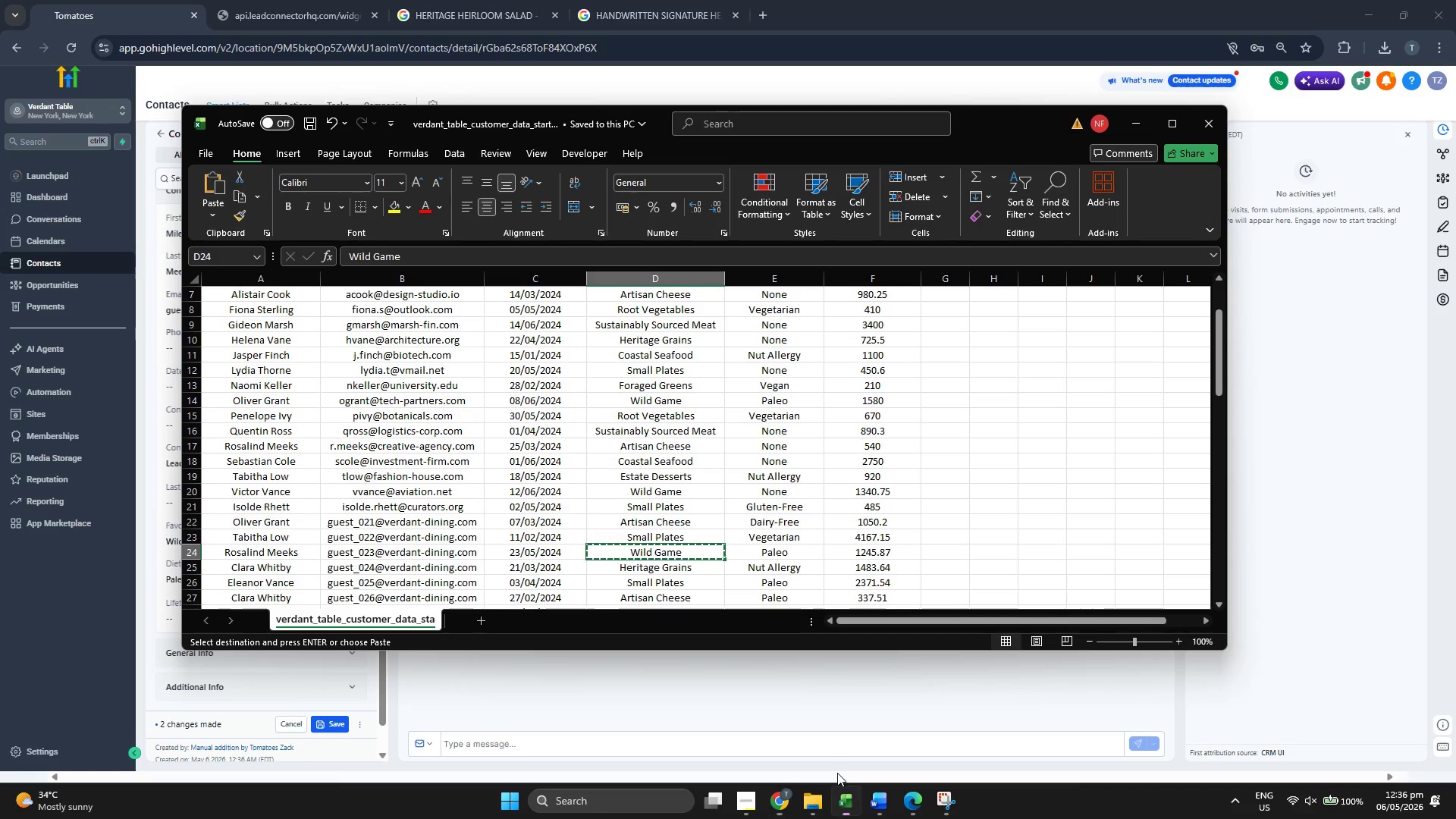 
key(ArrowRight)
 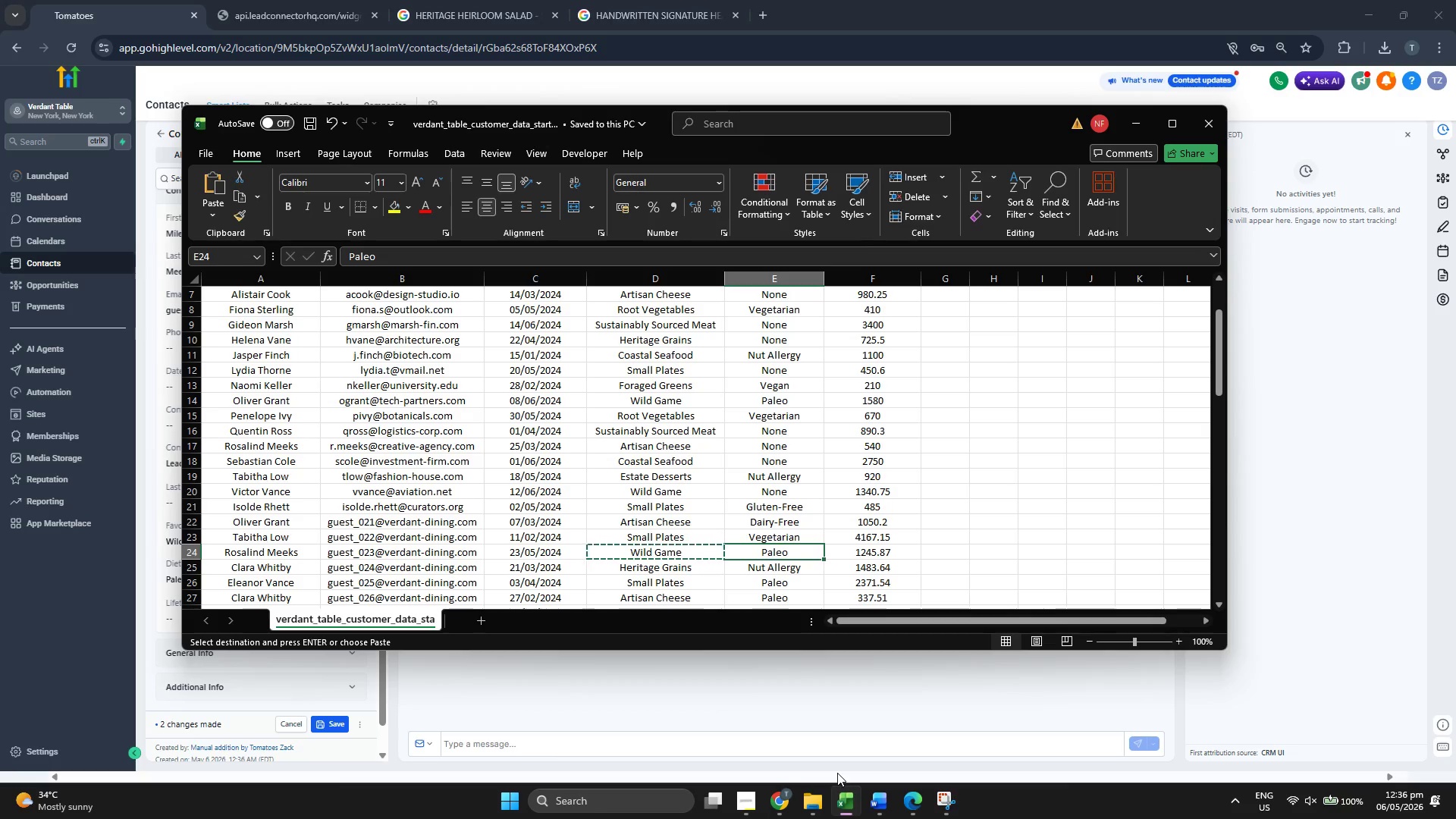 
key(ArrowRight)
 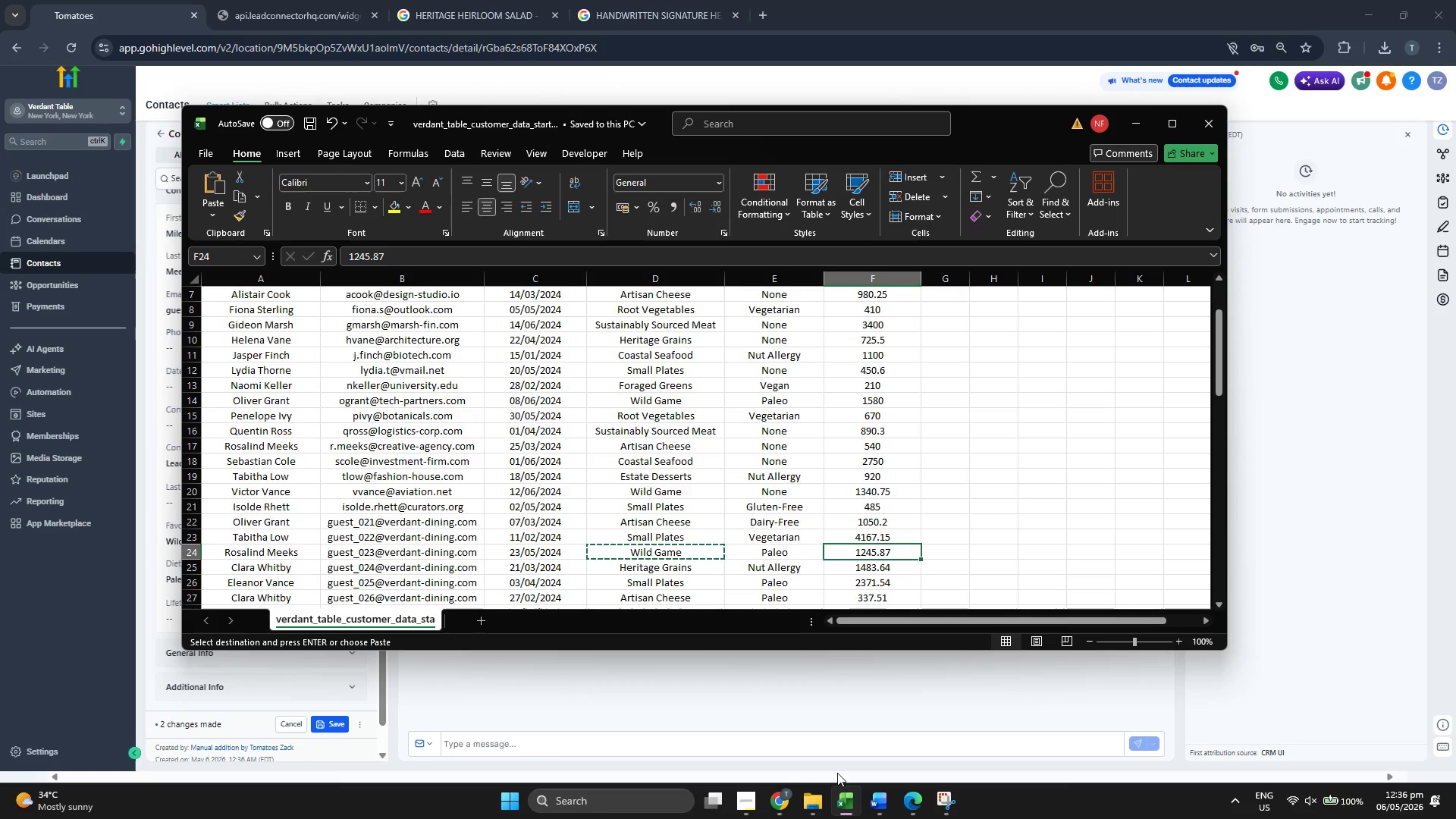 
key(Control+ControlLeft)
 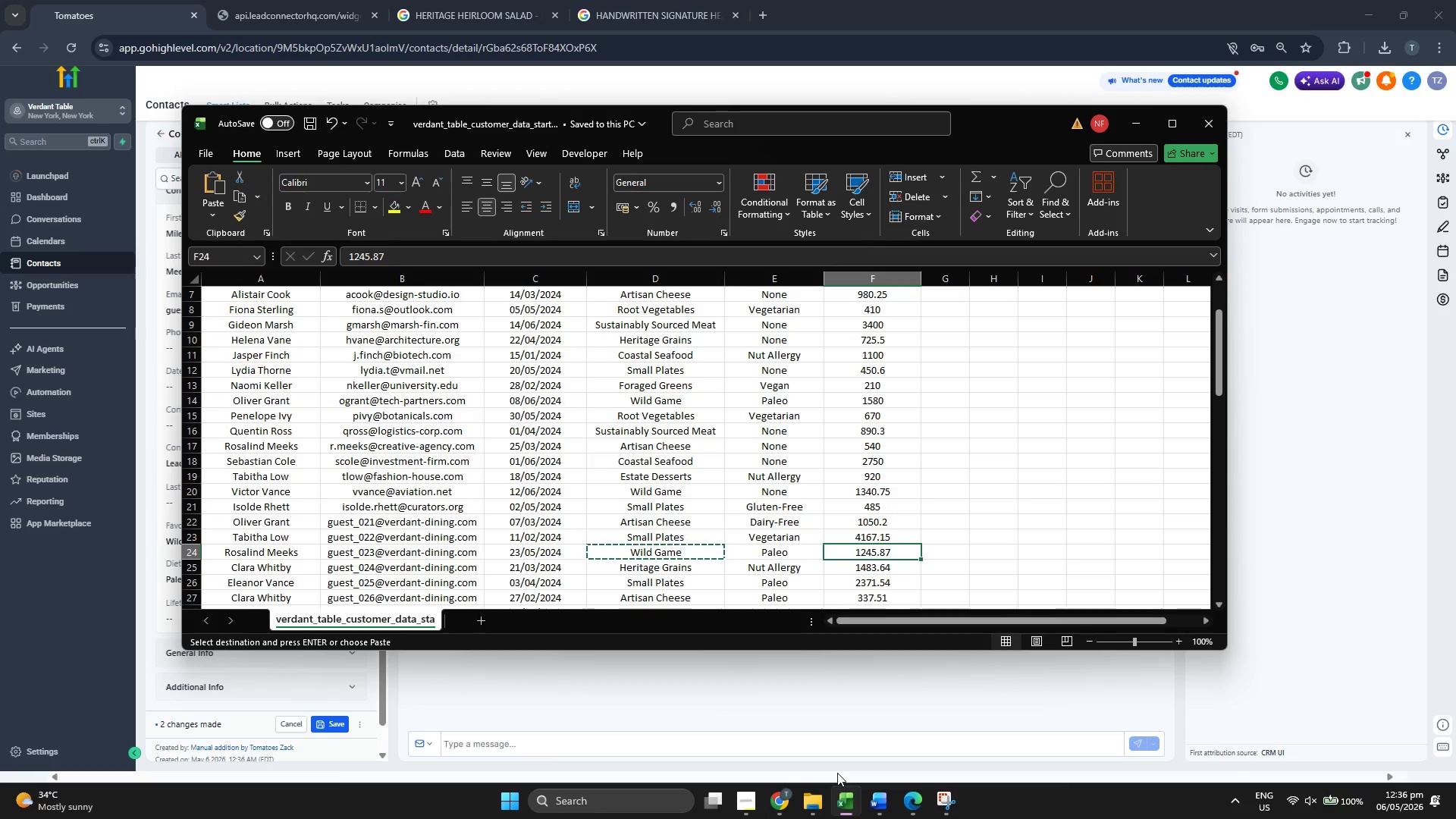 
key(Control+C)
 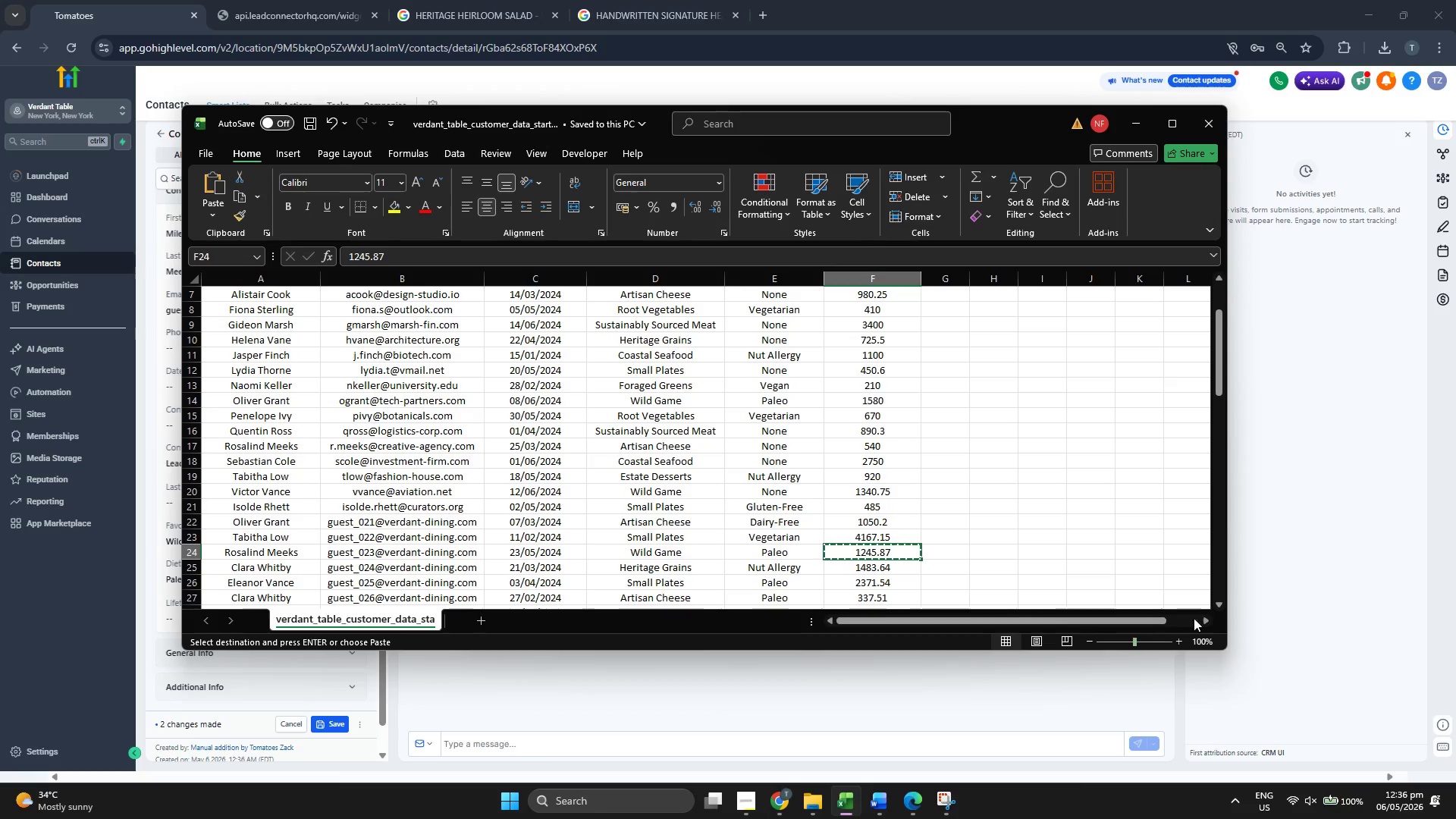 
left_click([1209, 602])
 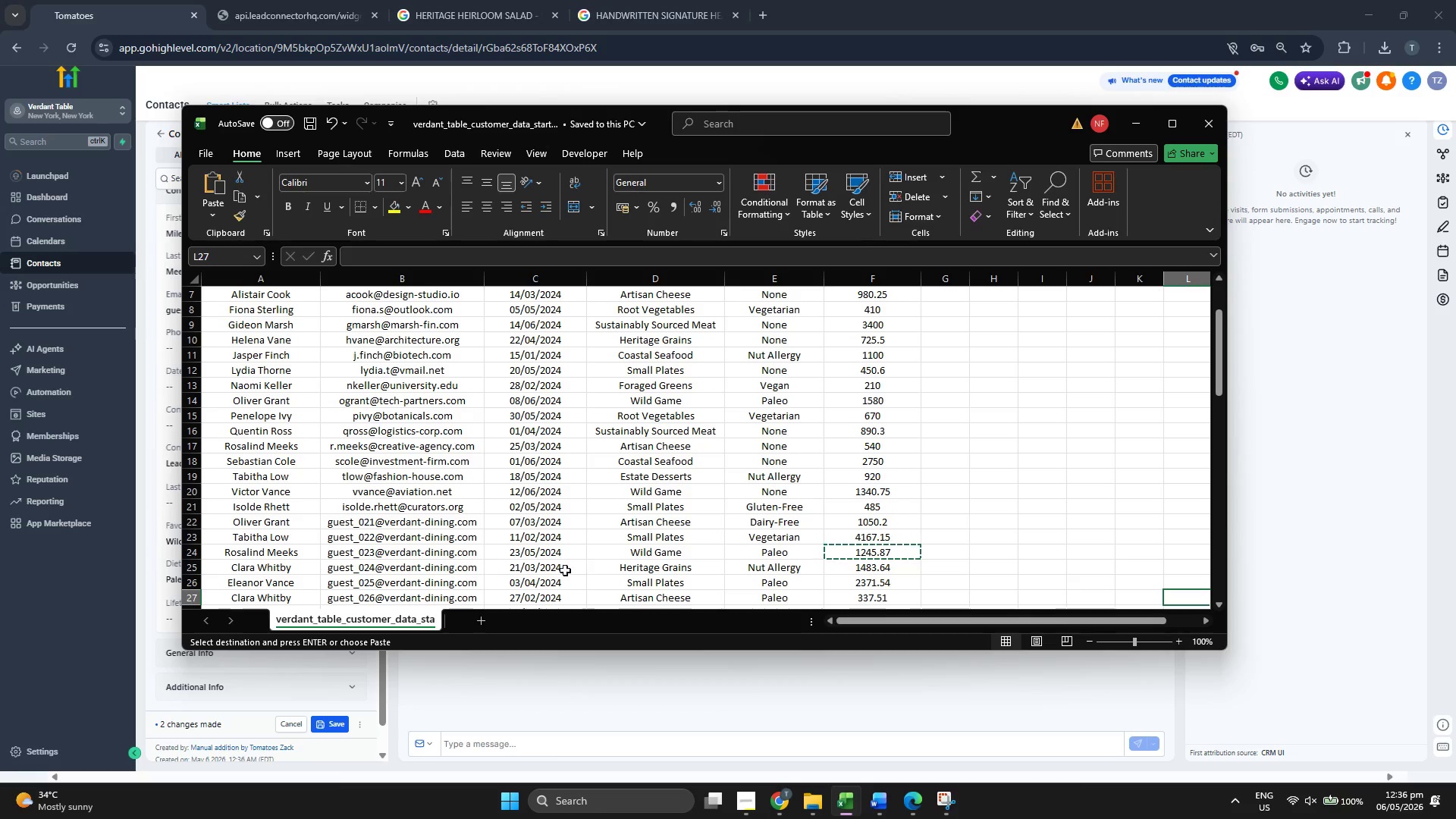 
left_click([620, 566])
 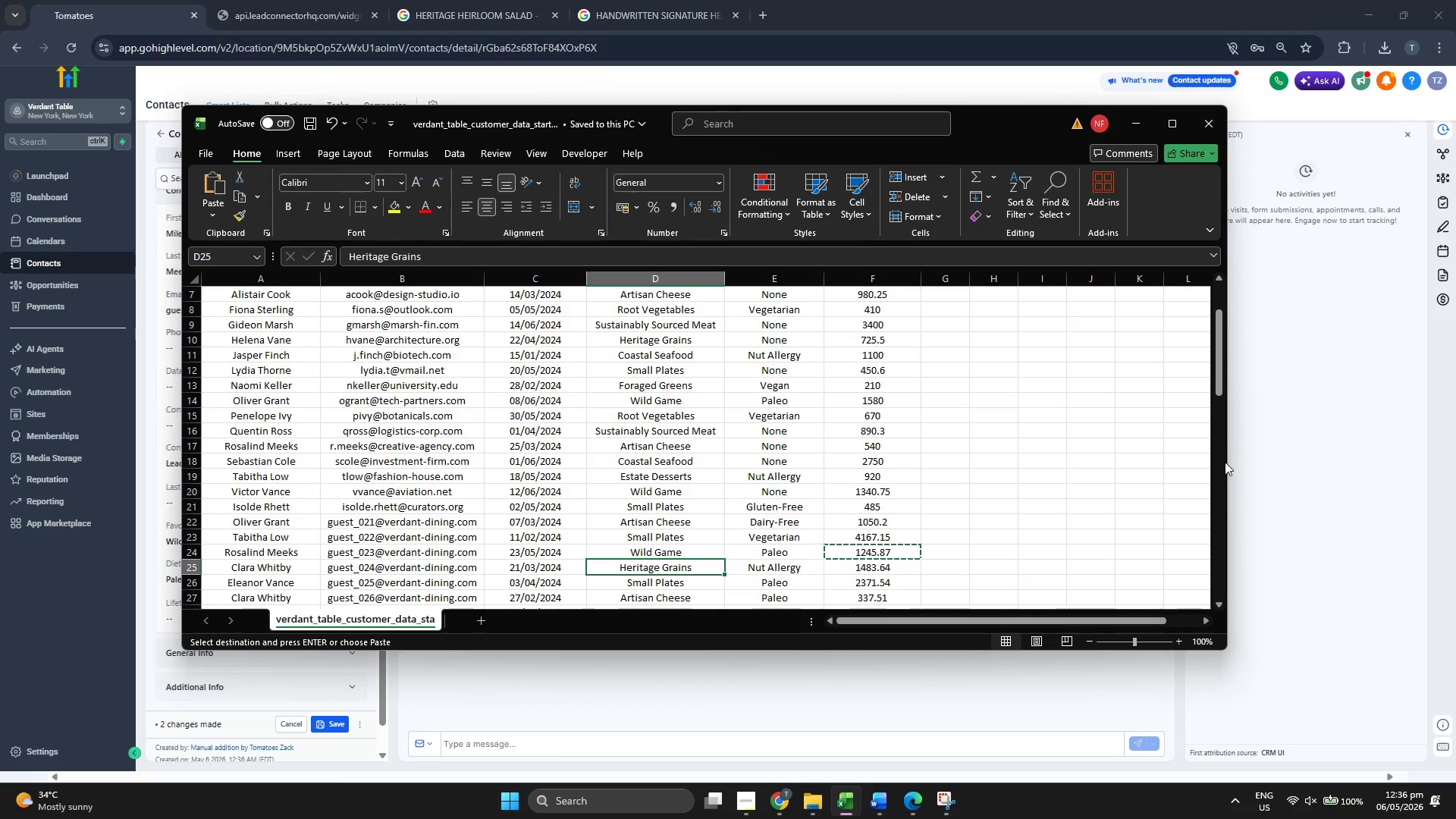 
left_click_drag(start_coordinate=[1228, 461], to_coordinate=[1006, 489])
 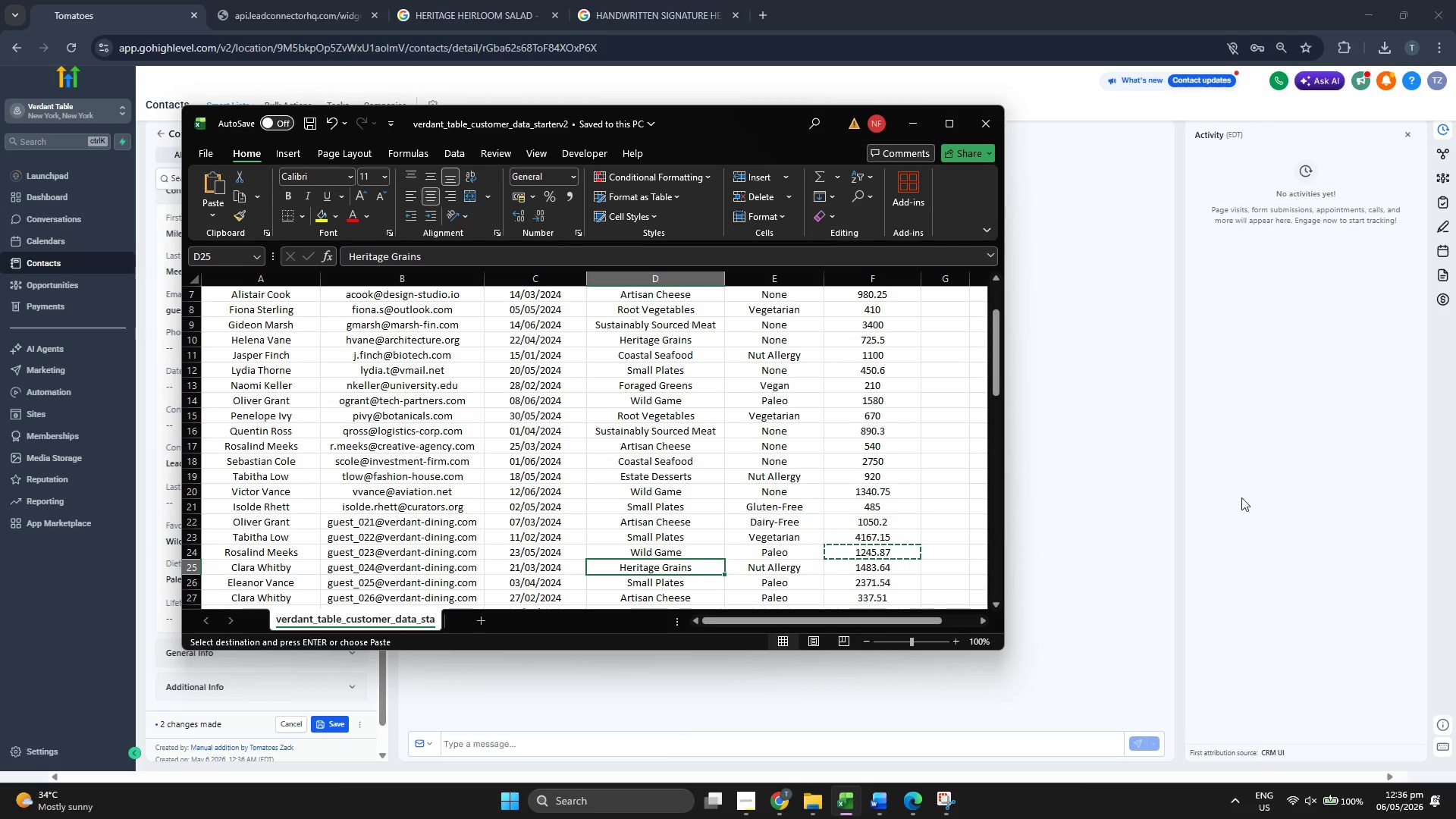 
left_click([1243, 495])
 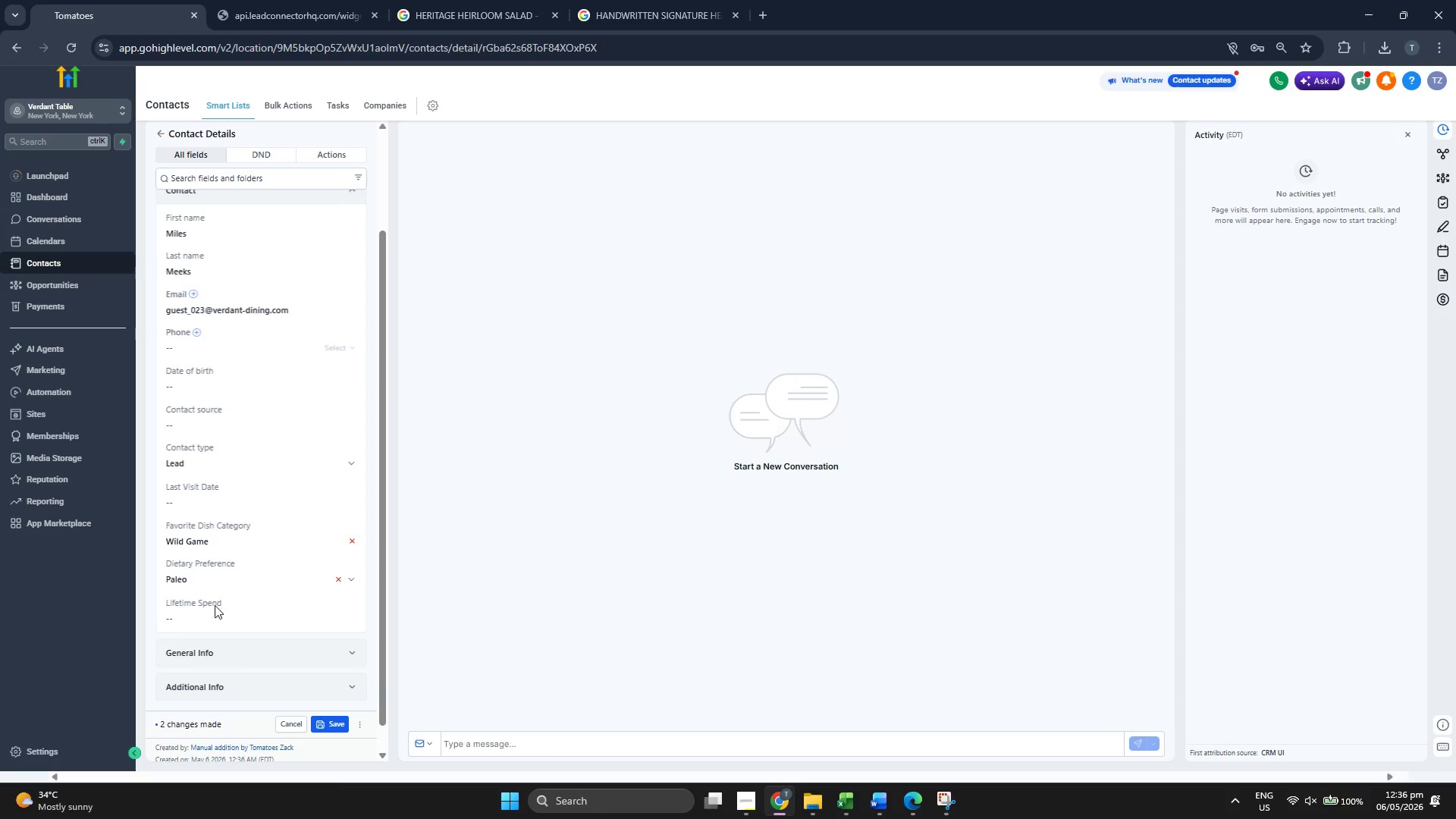 
left_click([232, 621])
 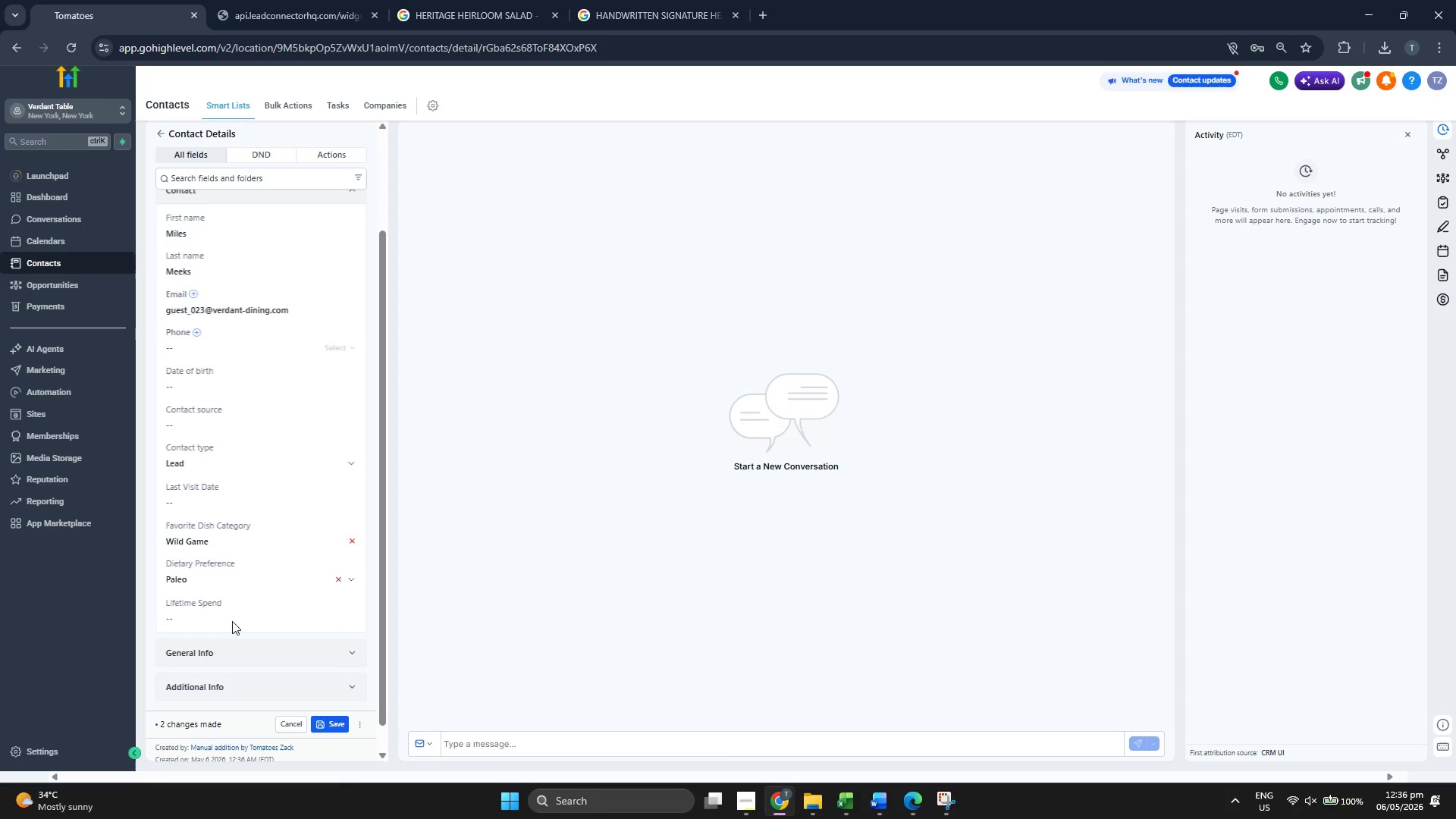 
key(Control+ControlLeft)
 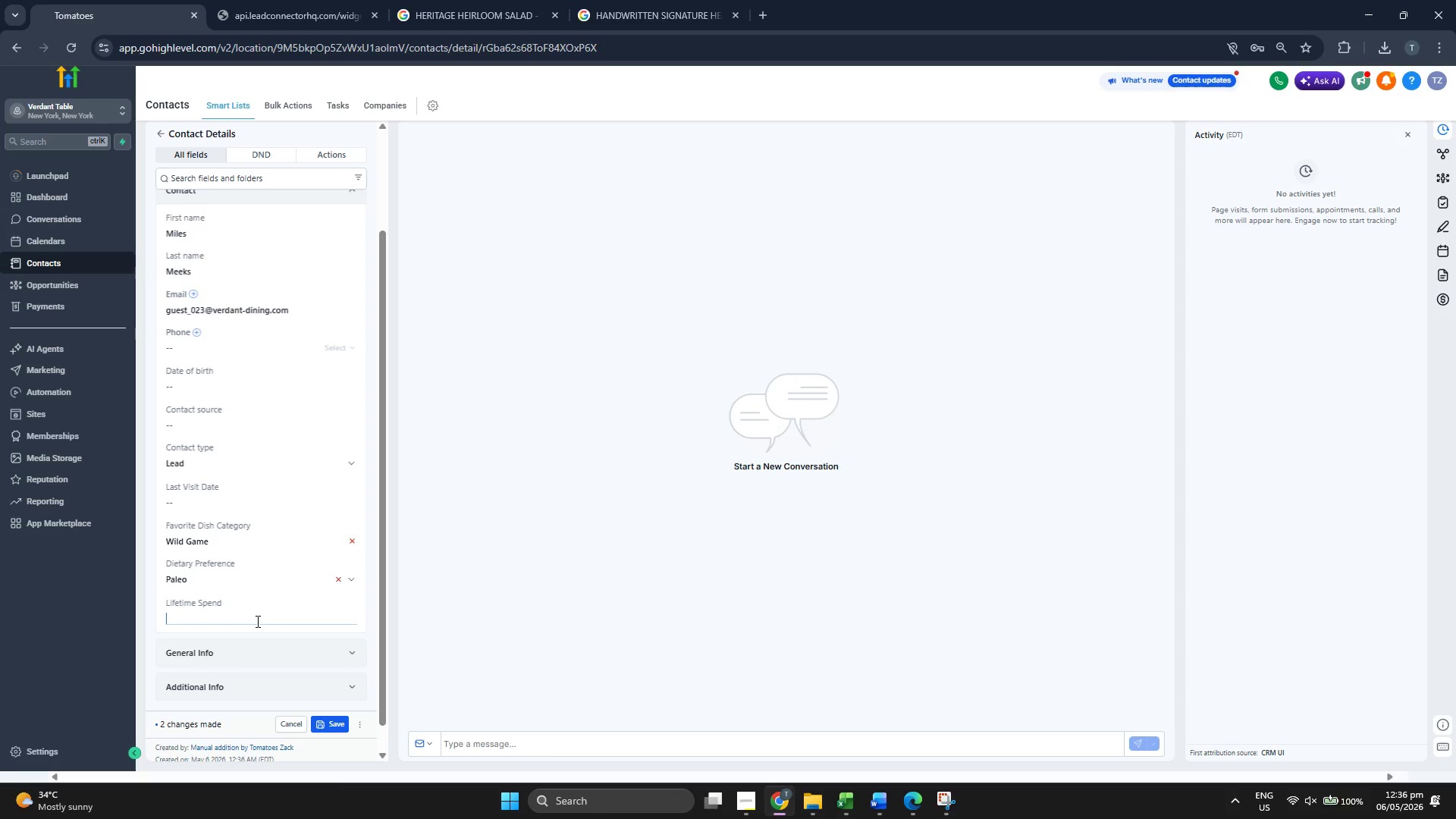 
key(Control+ControlLeft)
 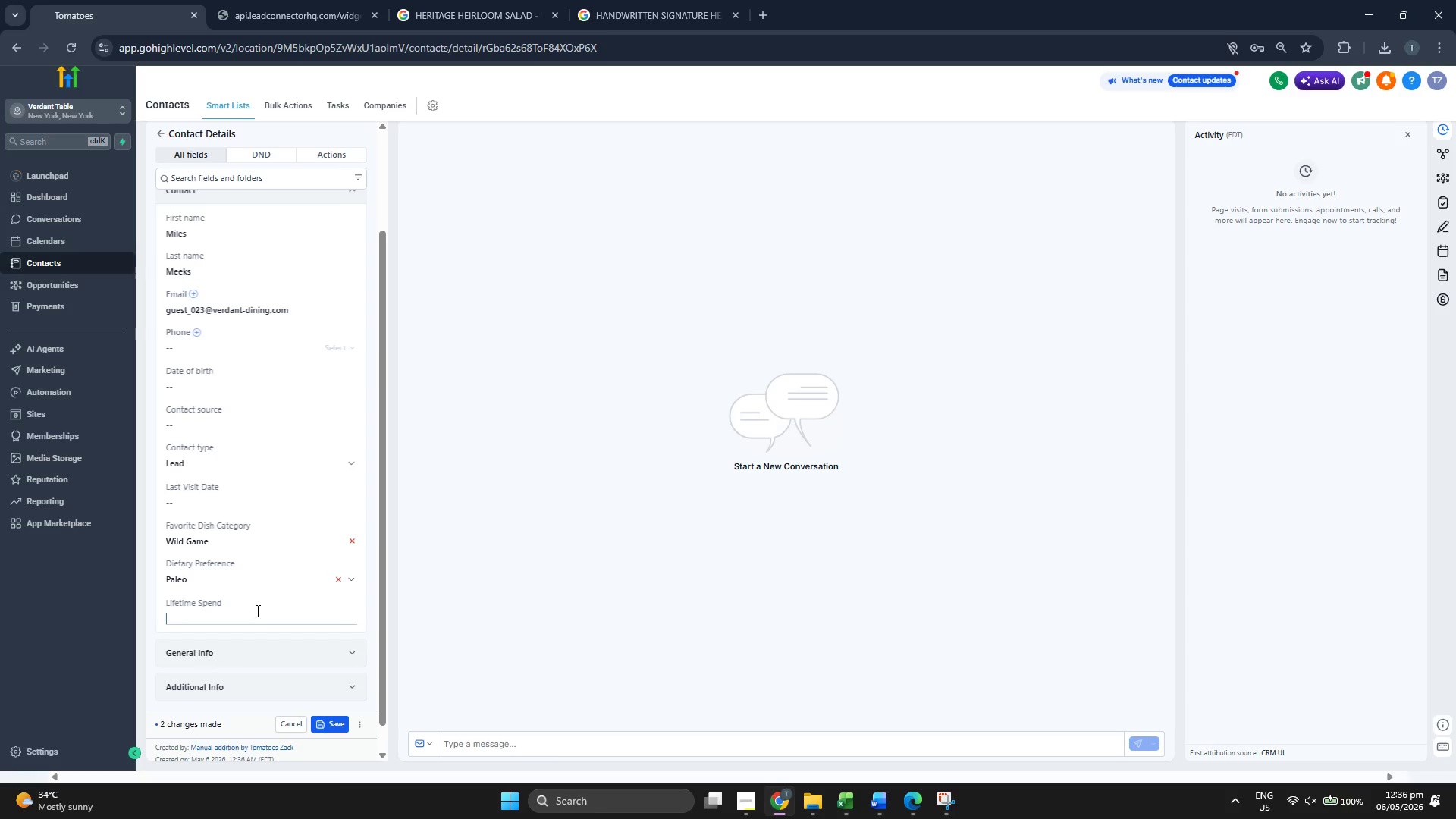 
key(Control+V)
 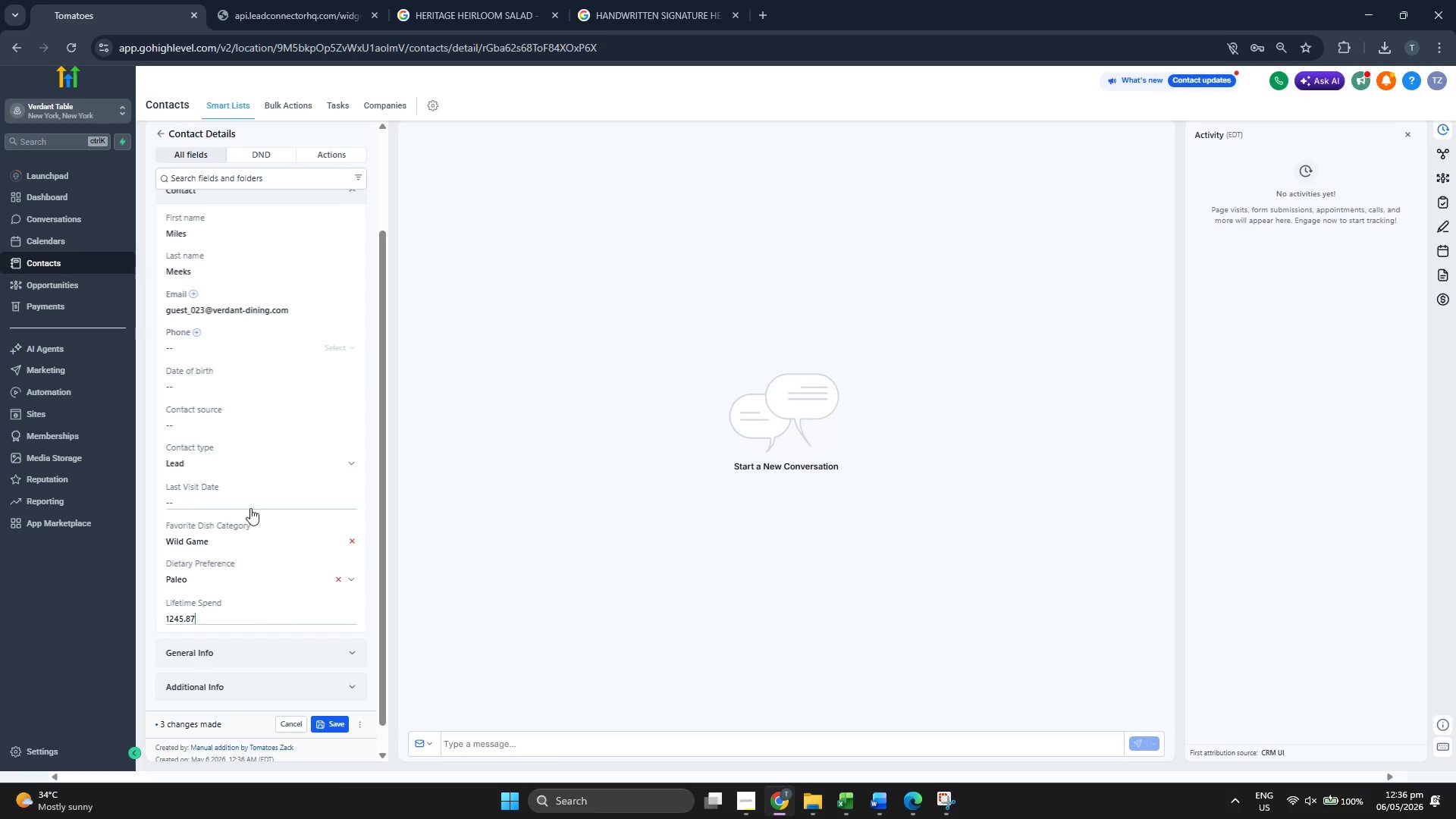 
left_click([252, 506])
 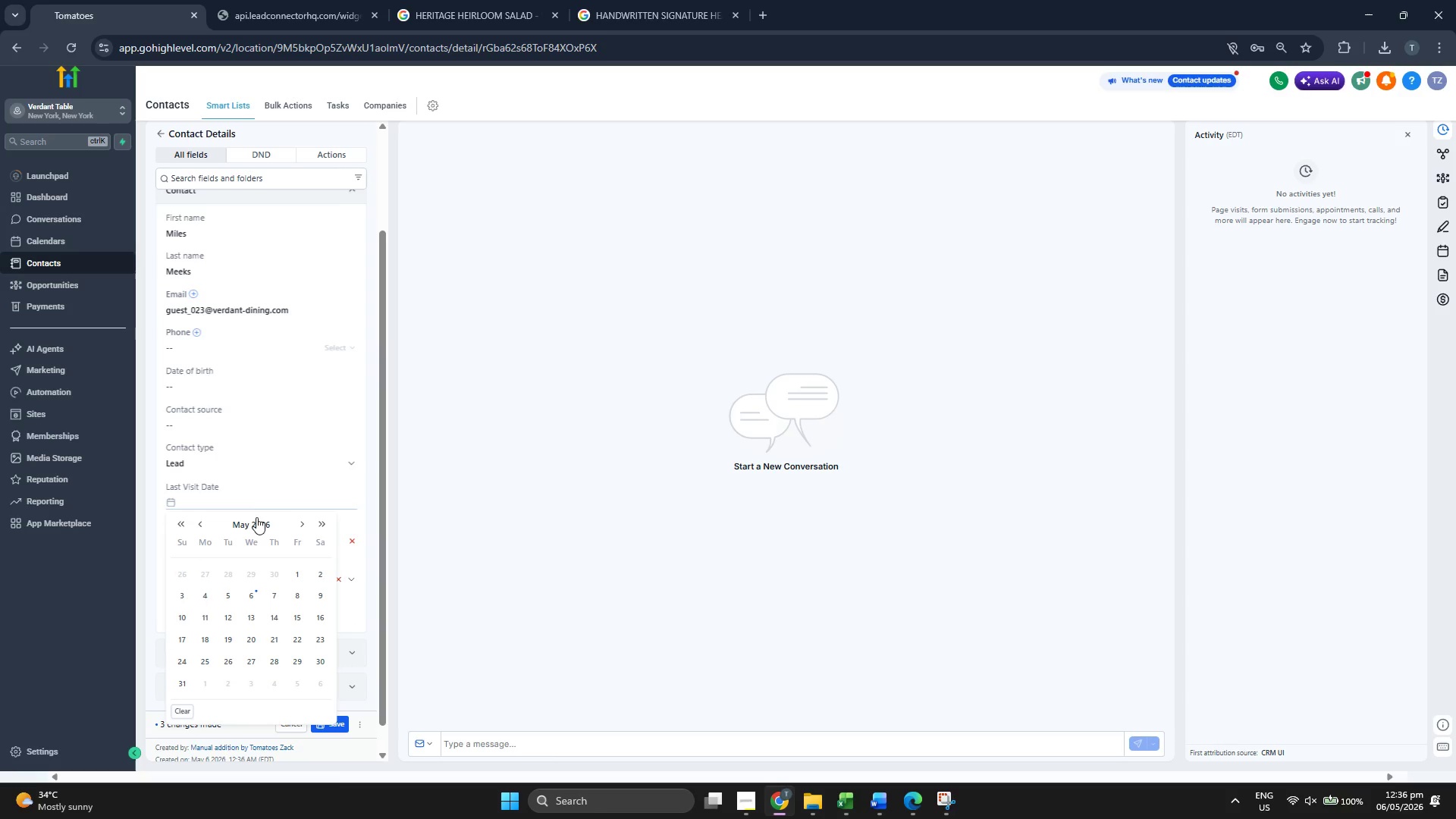 
left_click([256, 522])
 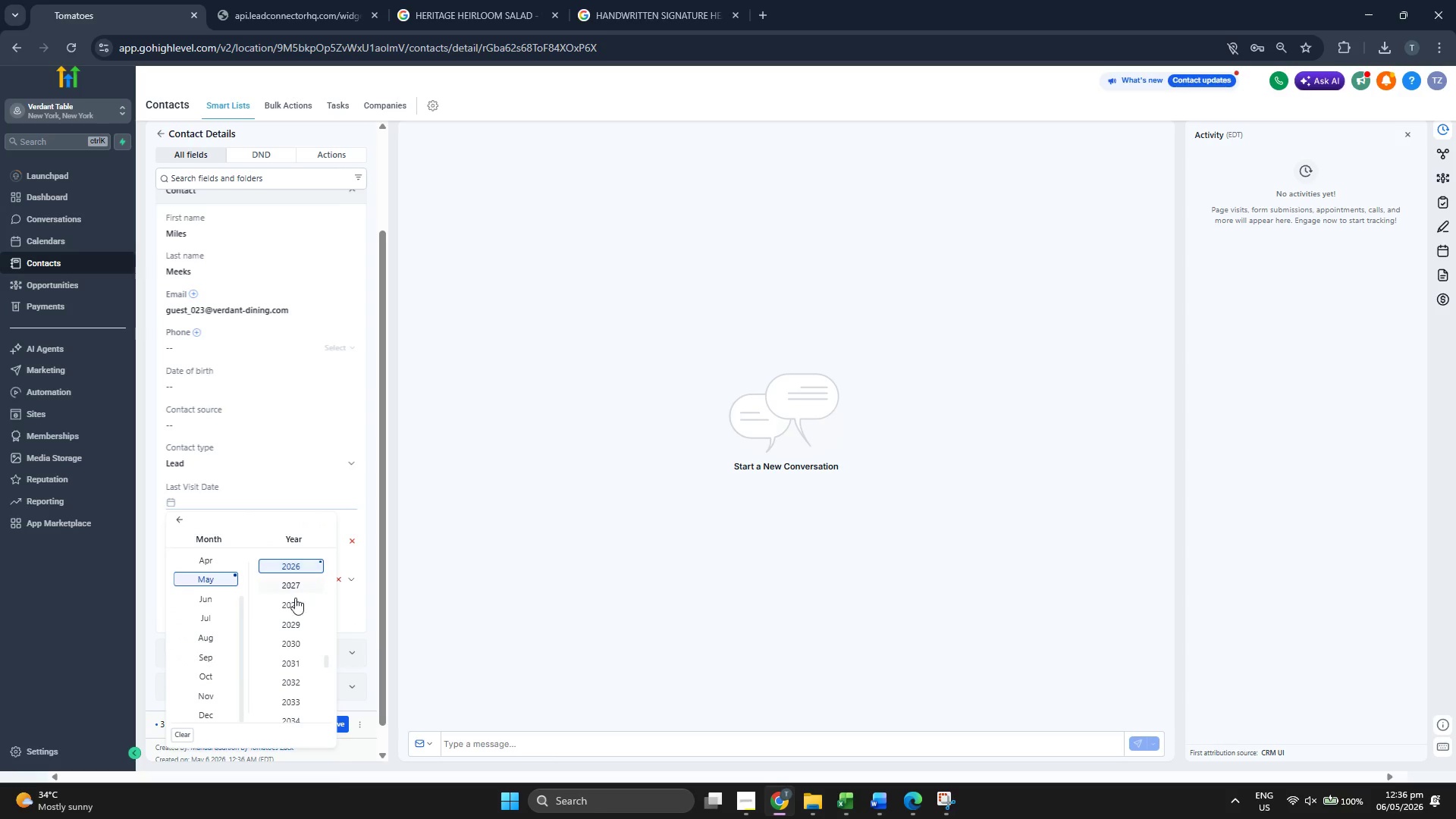 
scroll: coordinate [303, 613], scroll_direction: up, amount: 1.0
 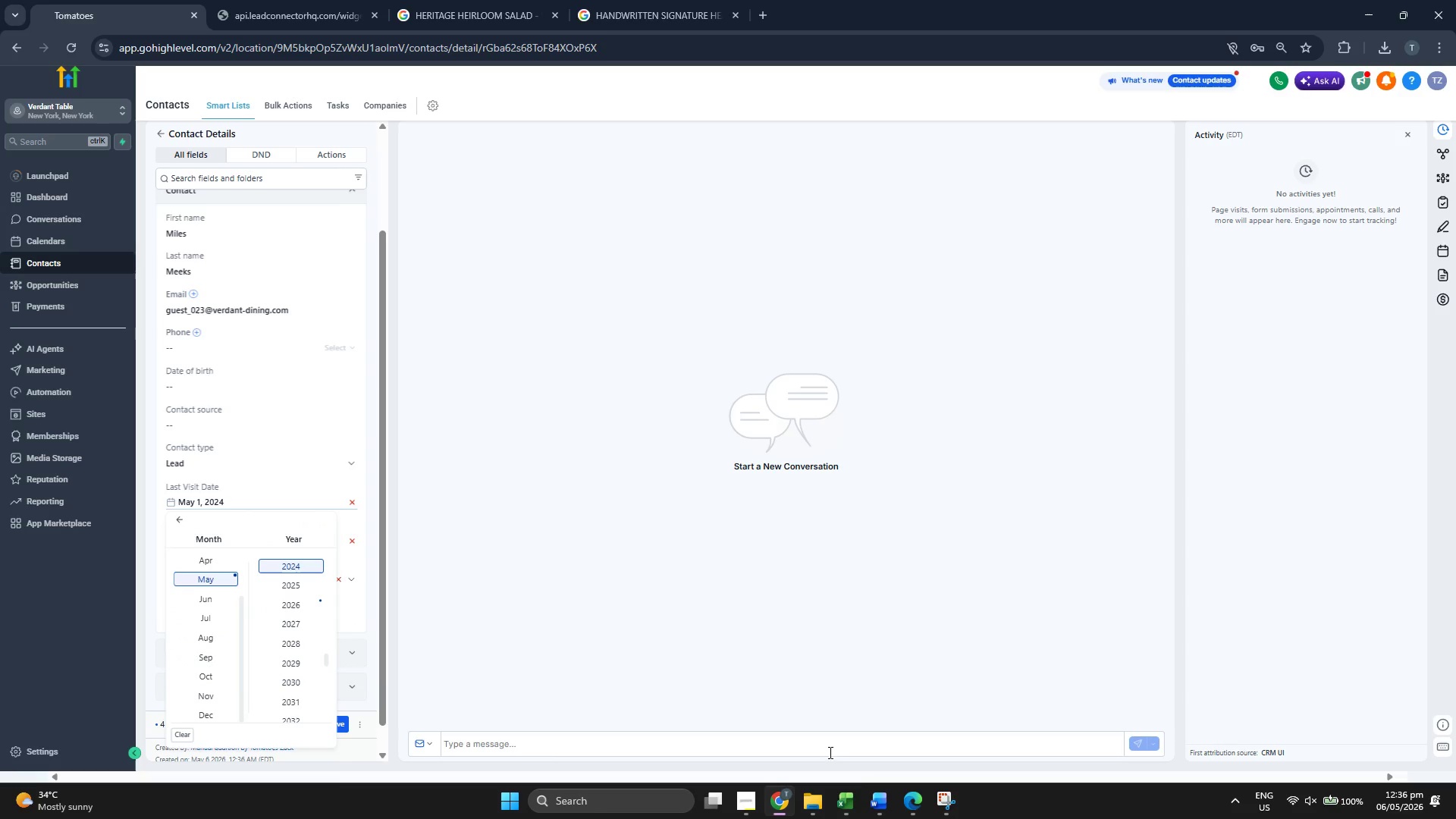 
left_click([845, 802])
 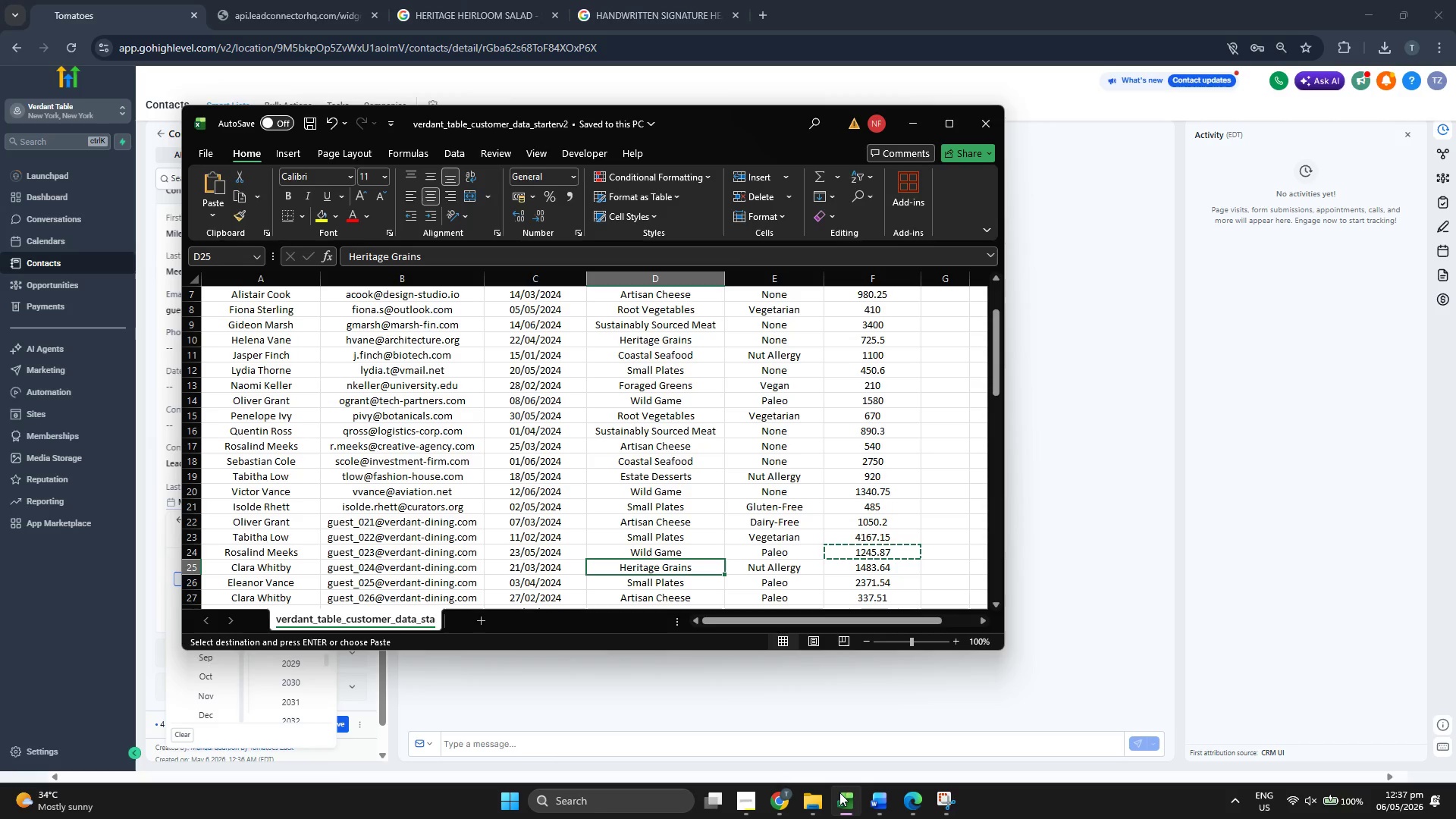 
key(ArrowUp)
 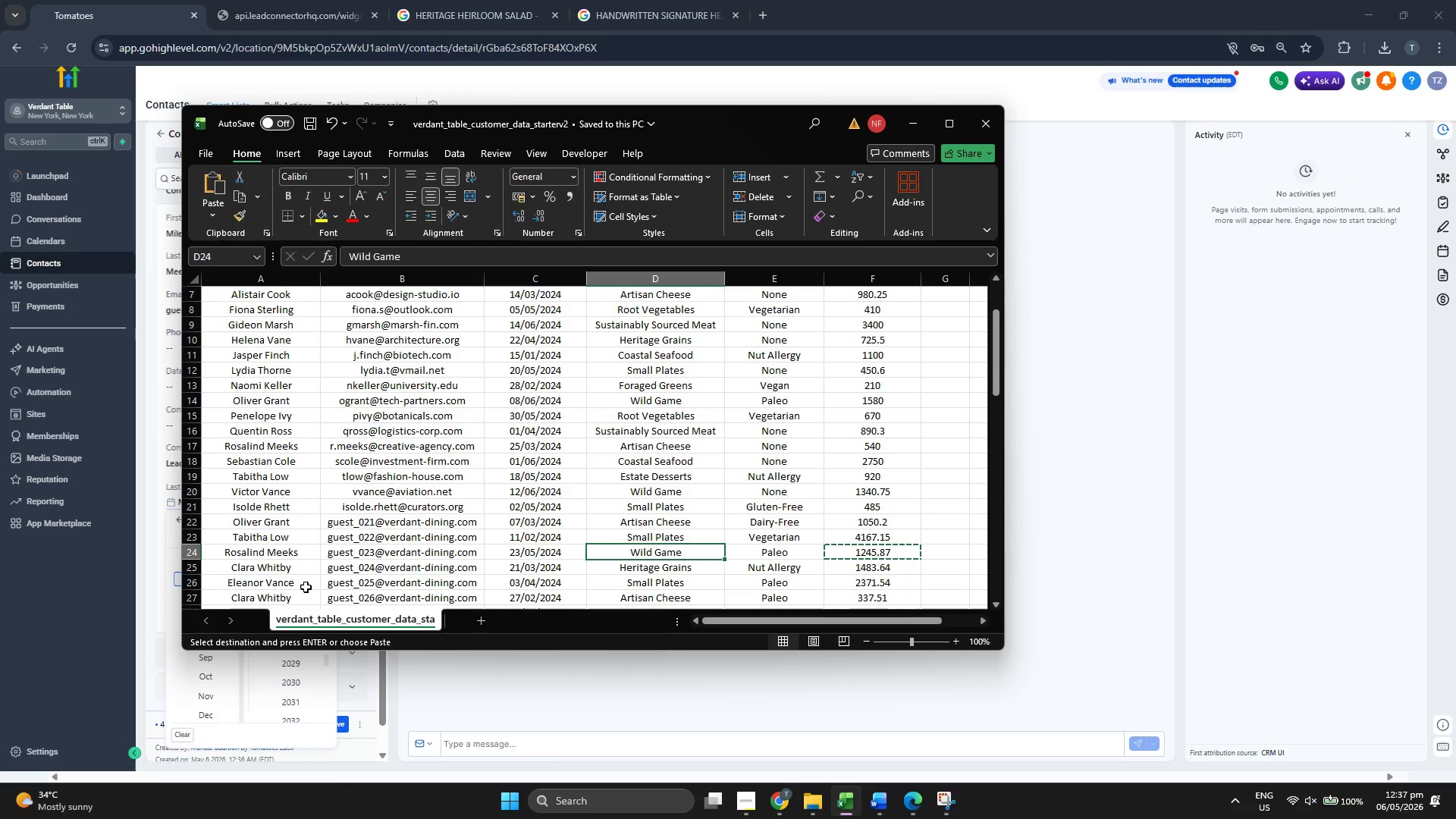 
left_click([1203, 537])
 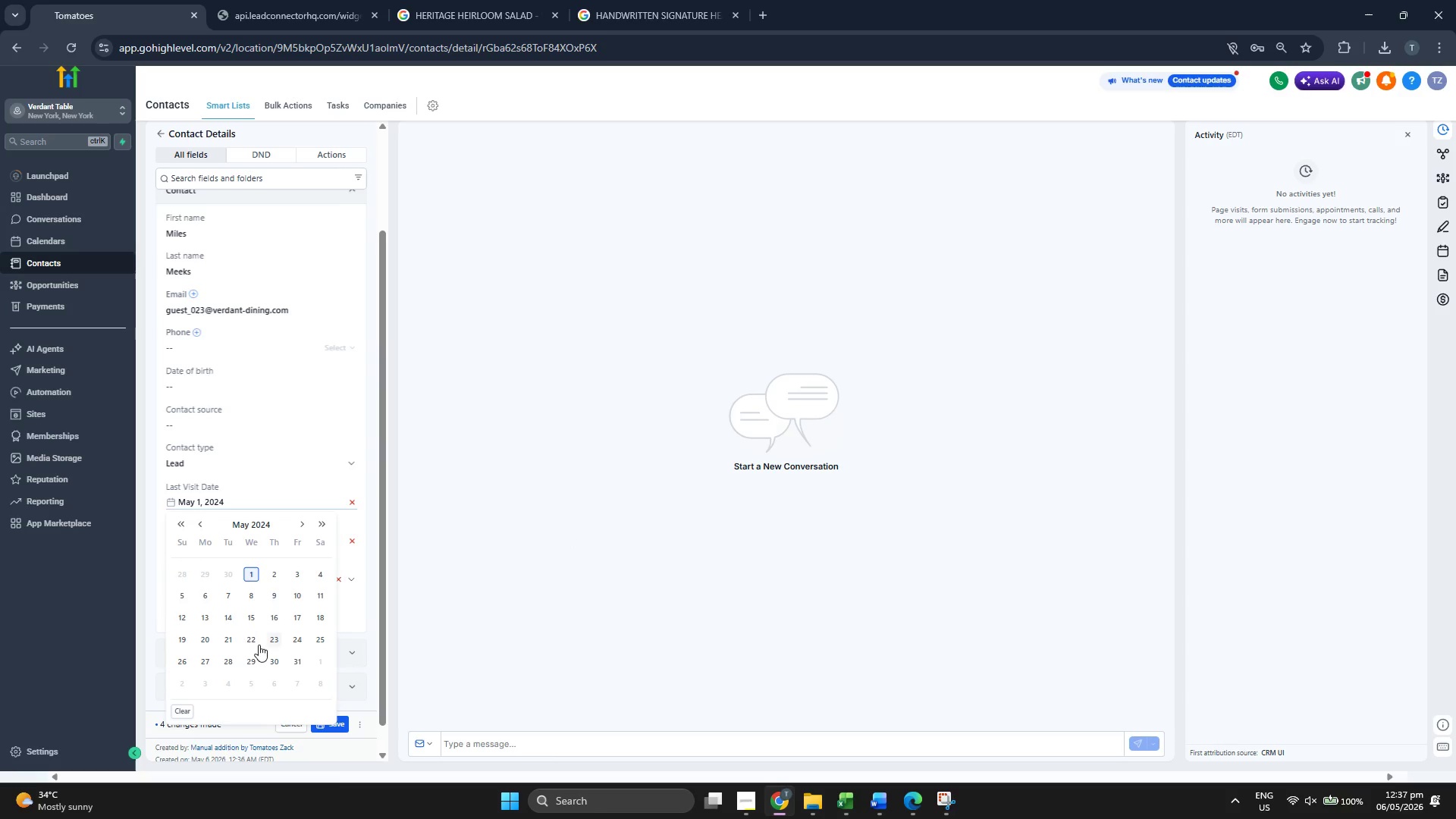 
left_click([271, 640])
 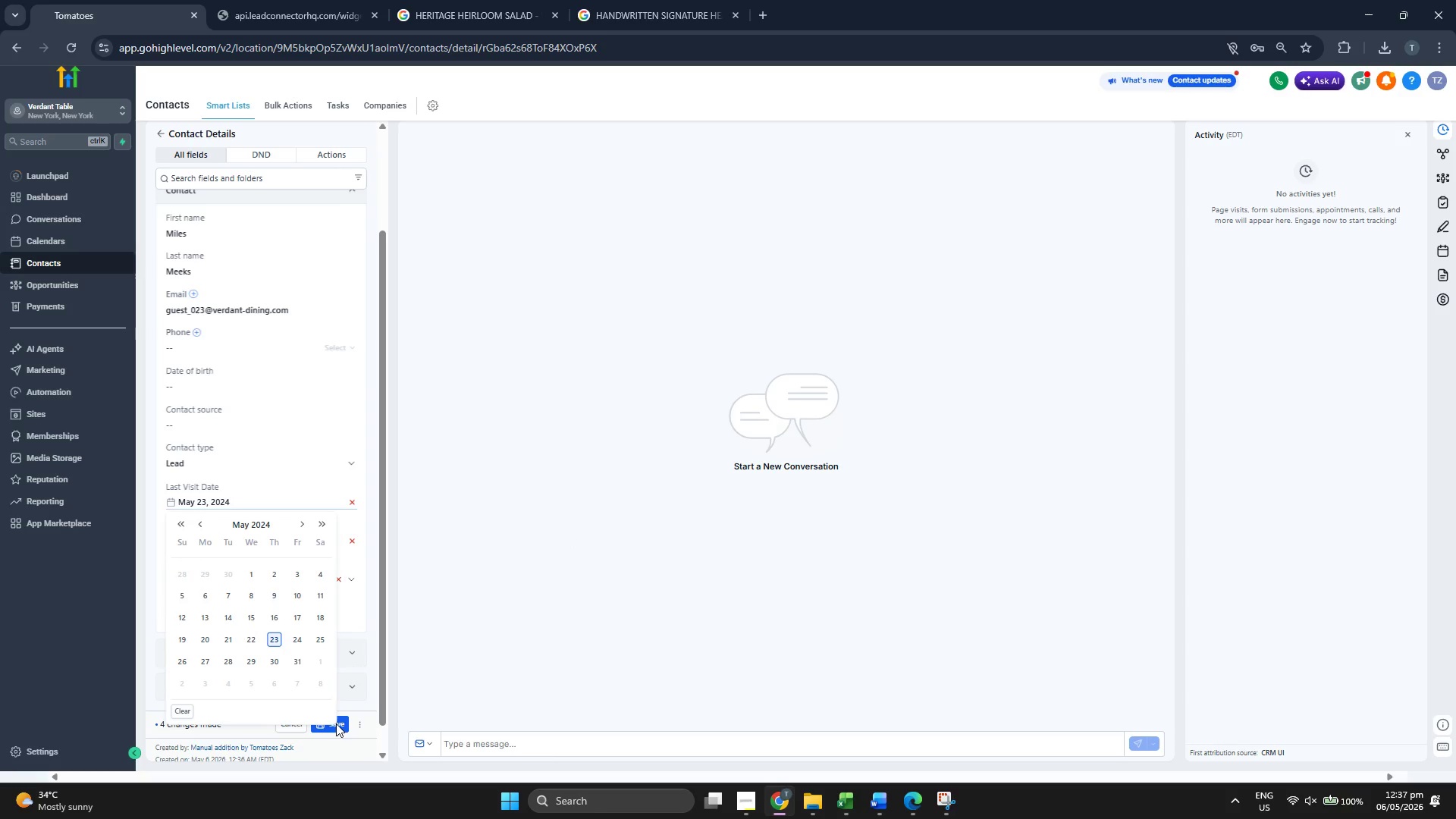 
double_click([343, 726])
 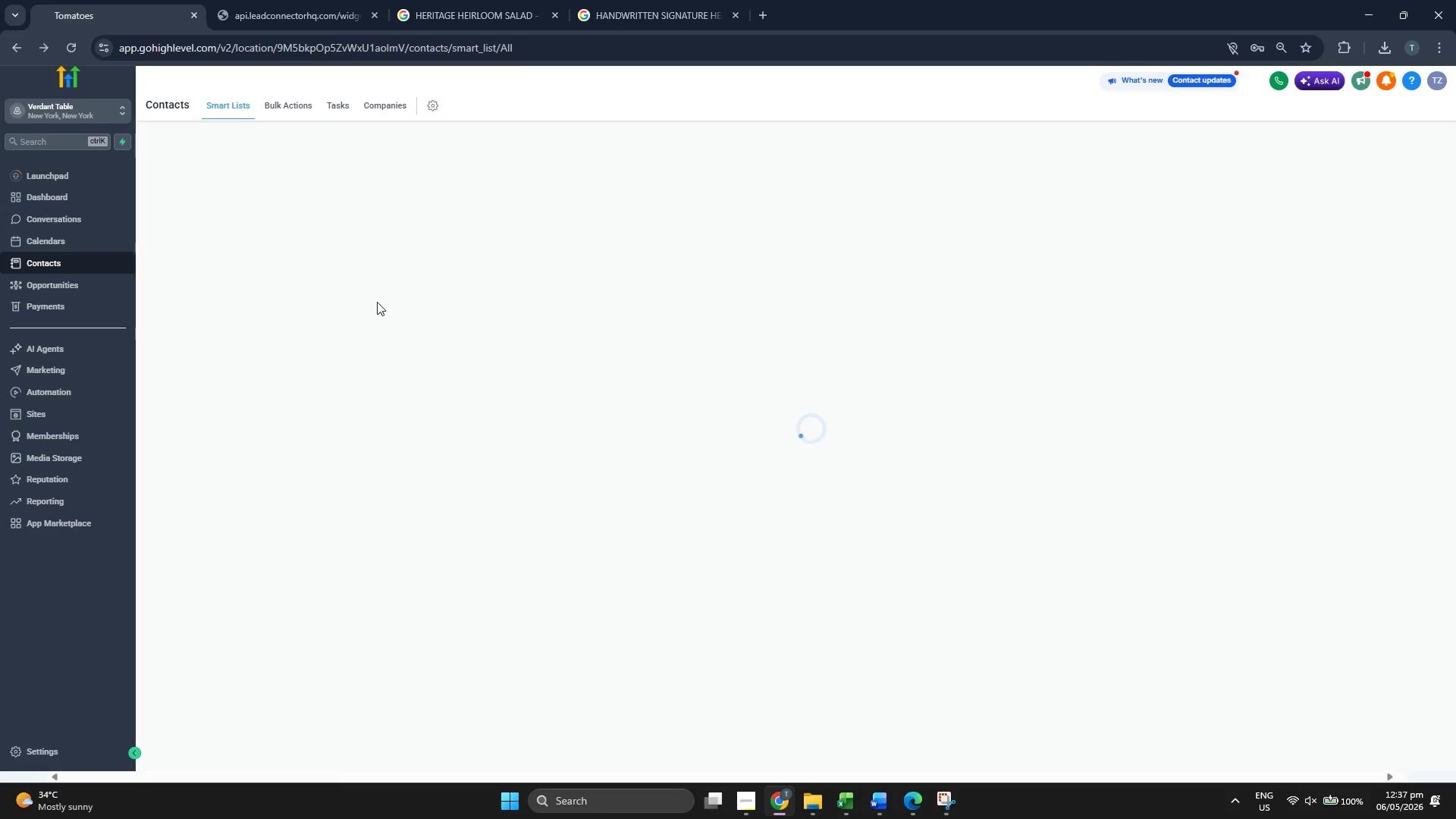 
wait(8.61)
 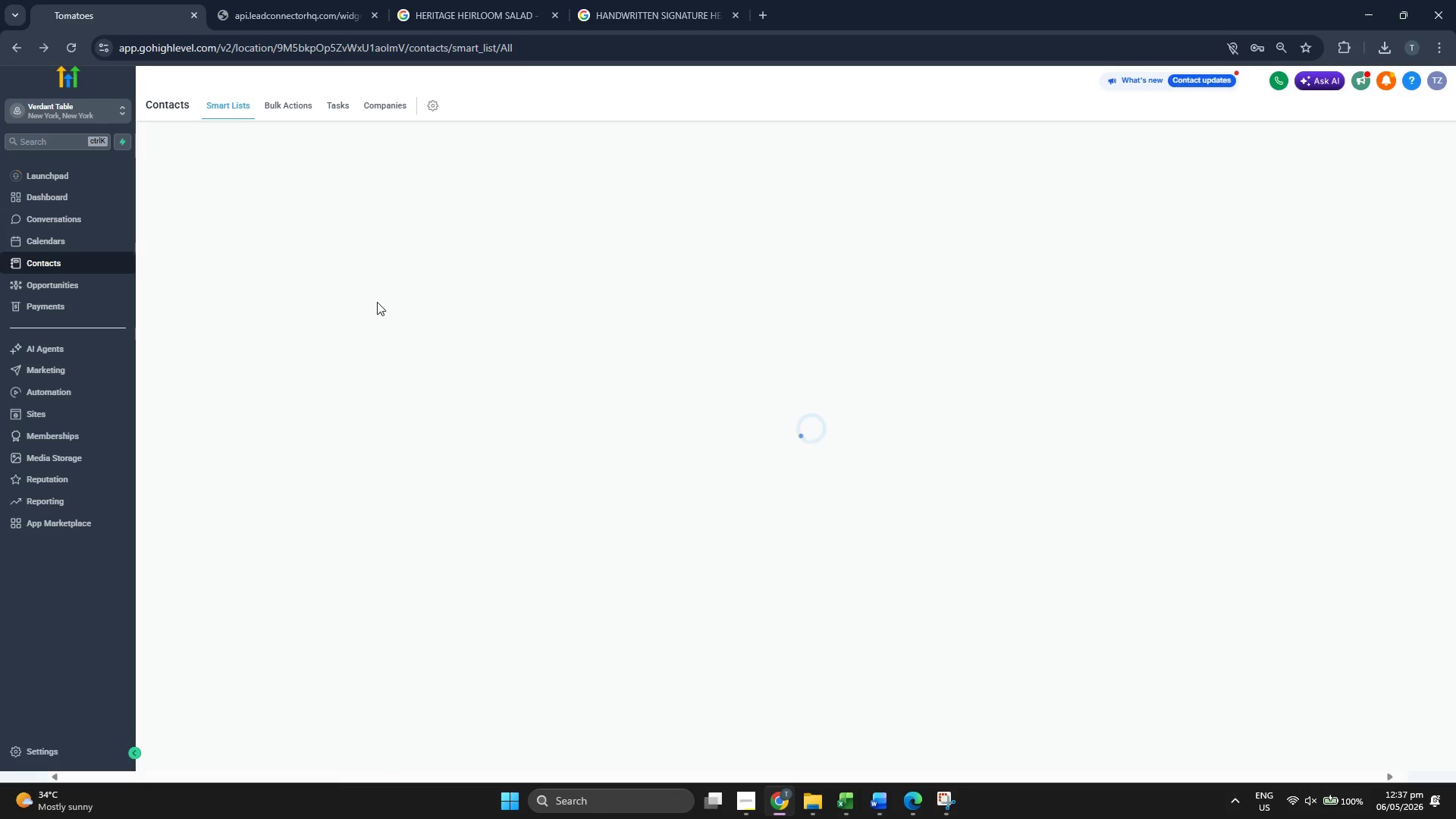 
left_click([1375, 132])
 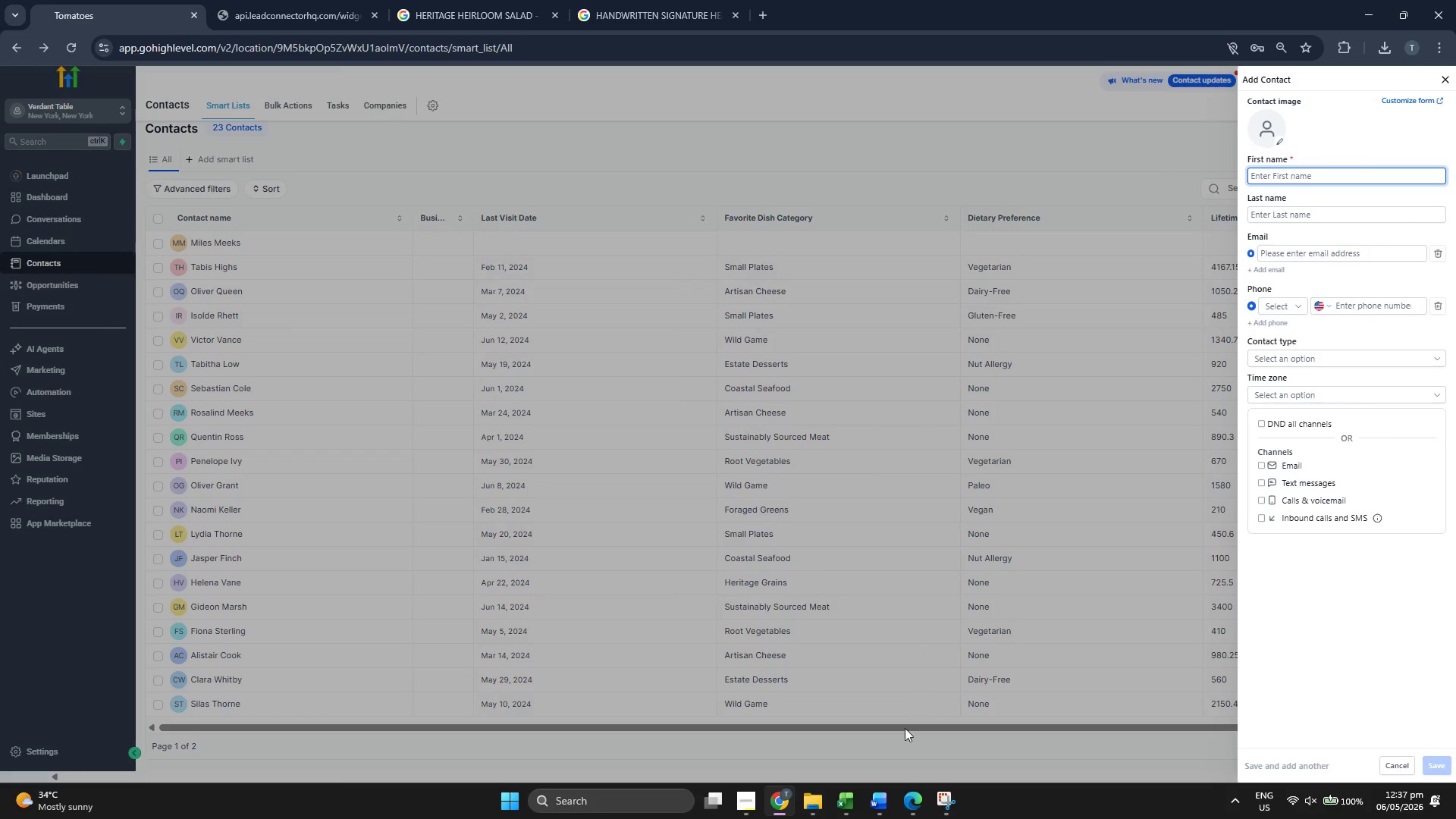 
left_click([838, 796])
 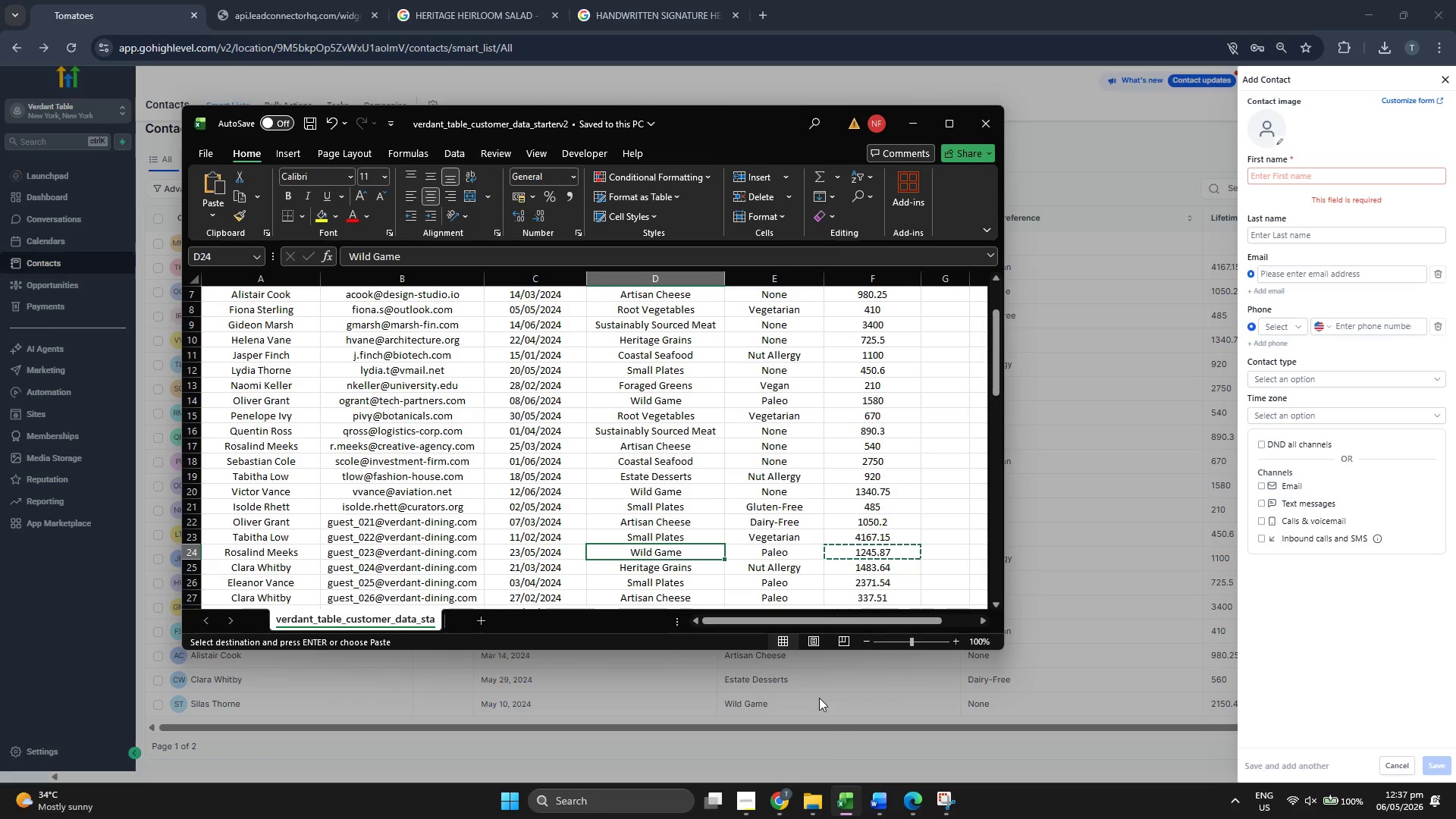 
key(ArrowDown)
 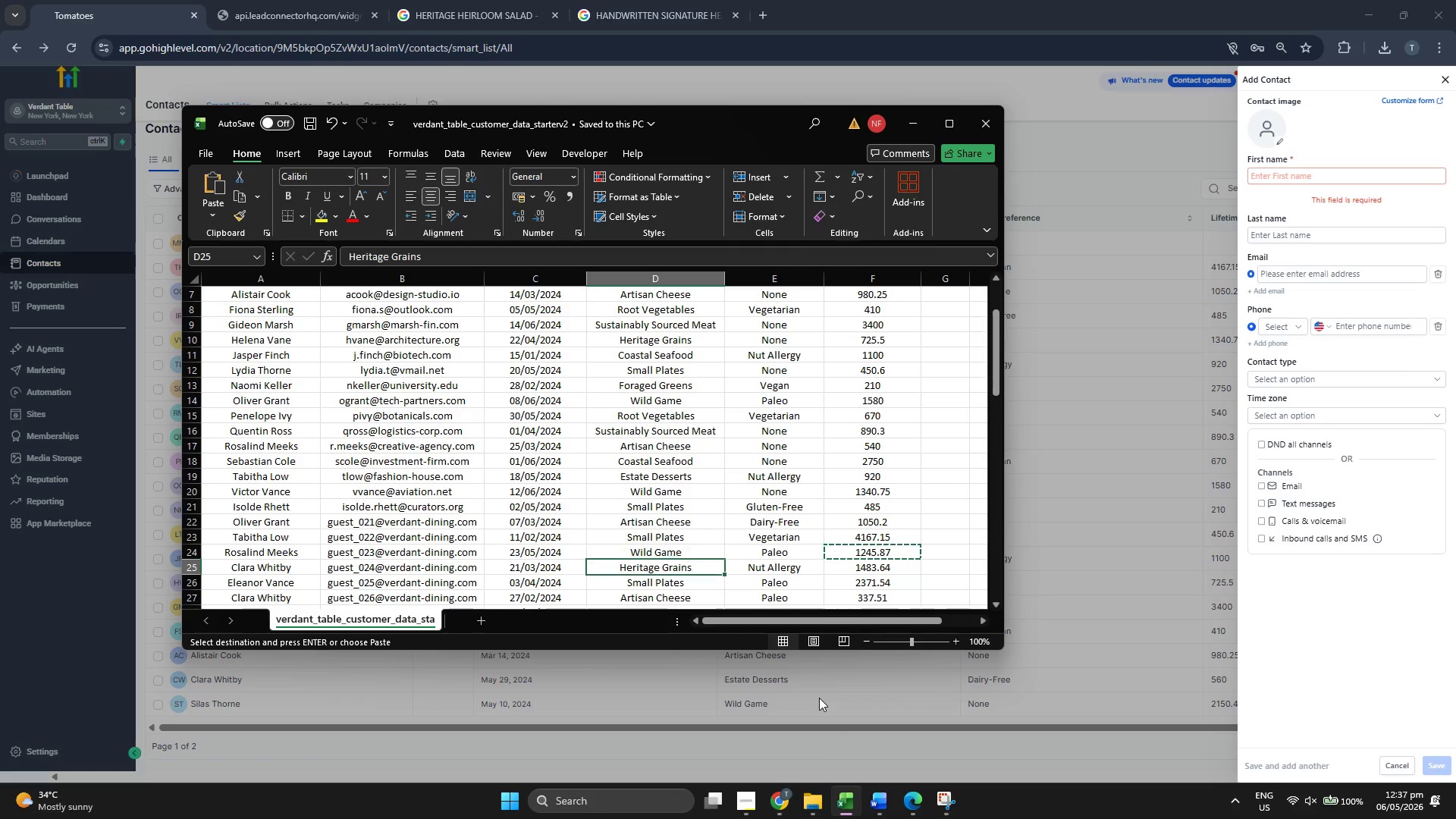 
key(ArrowLeft)
 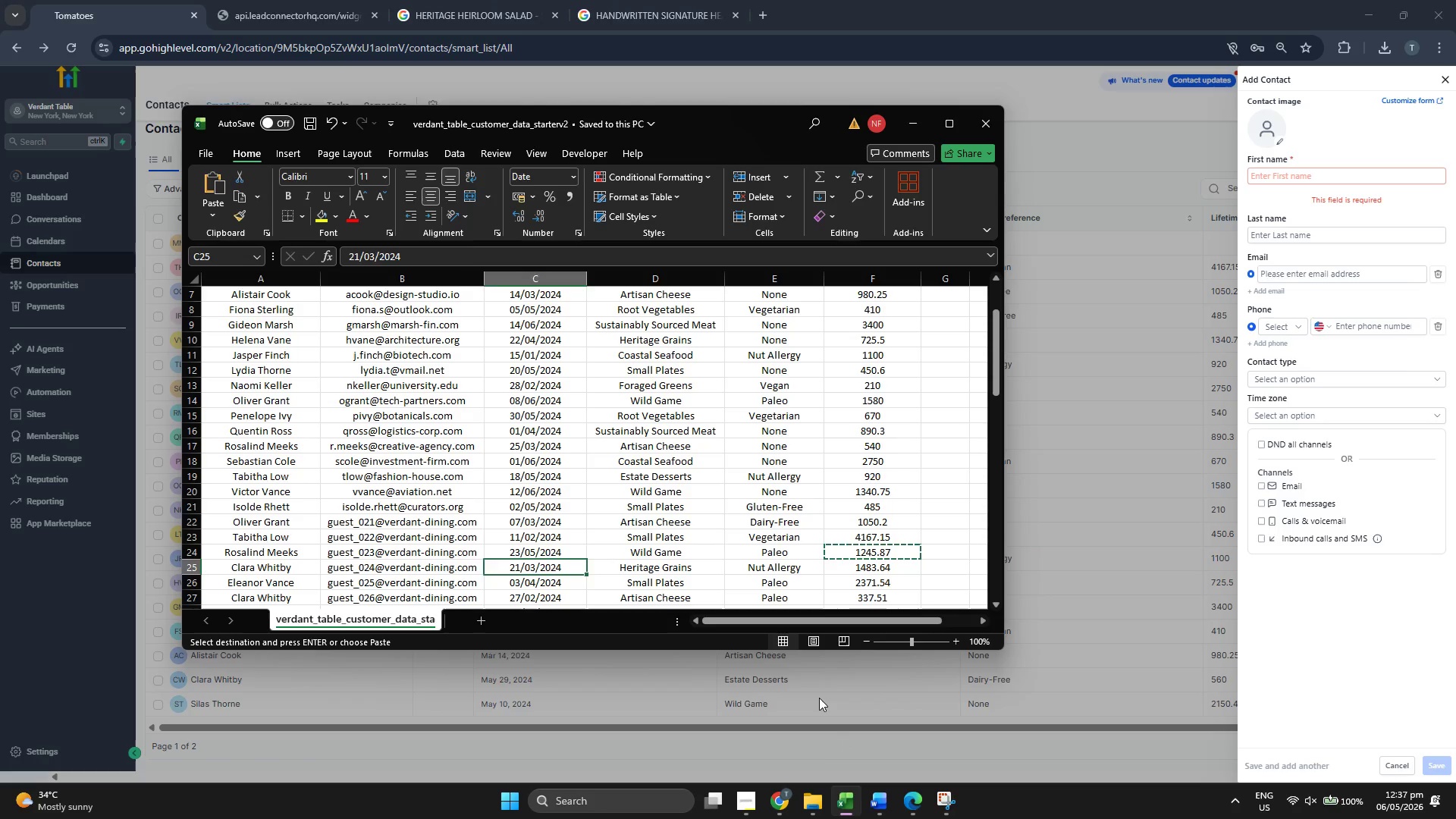 
key(ArrowLeft)
 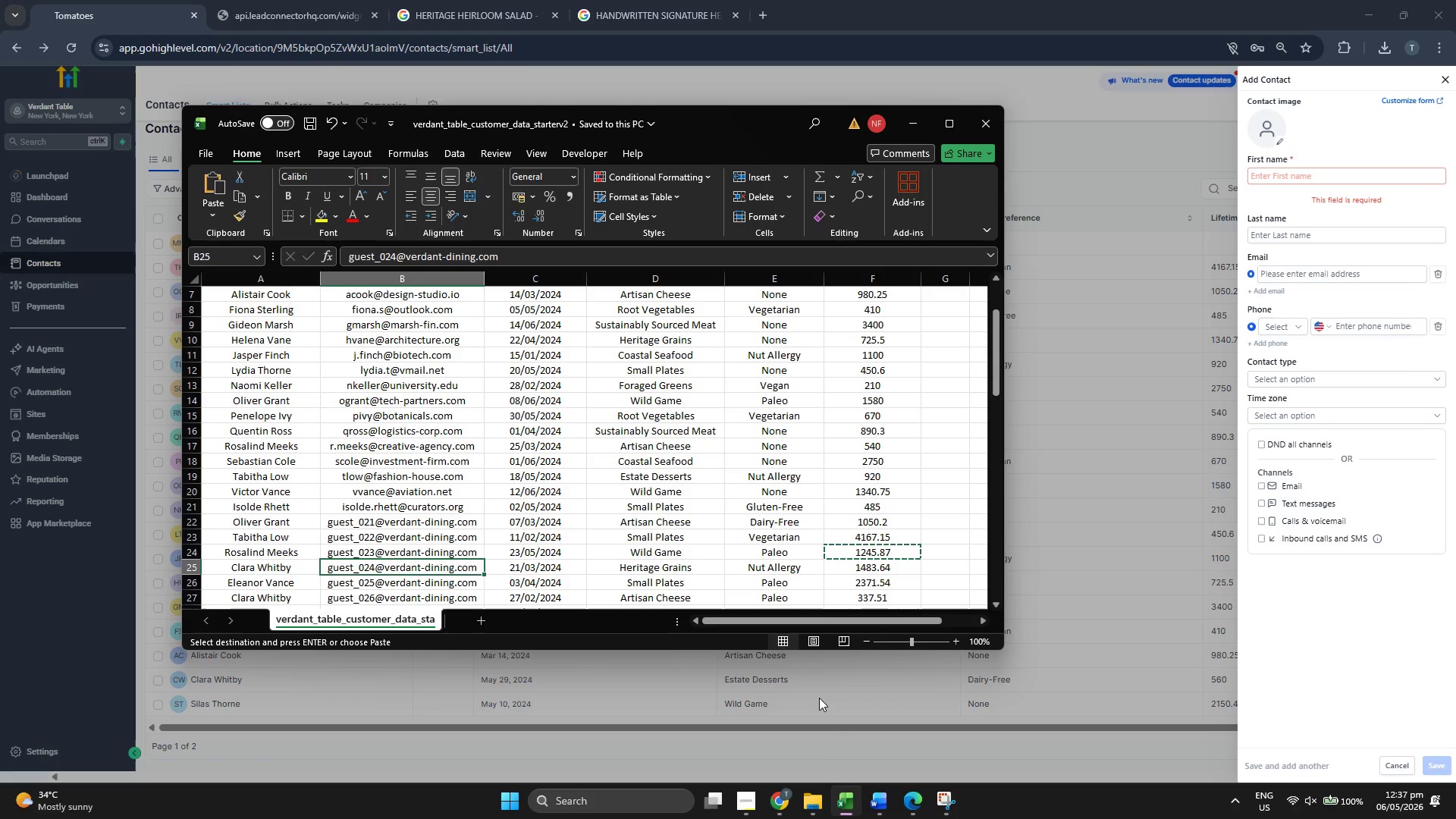 
key(ArrowLeft)
 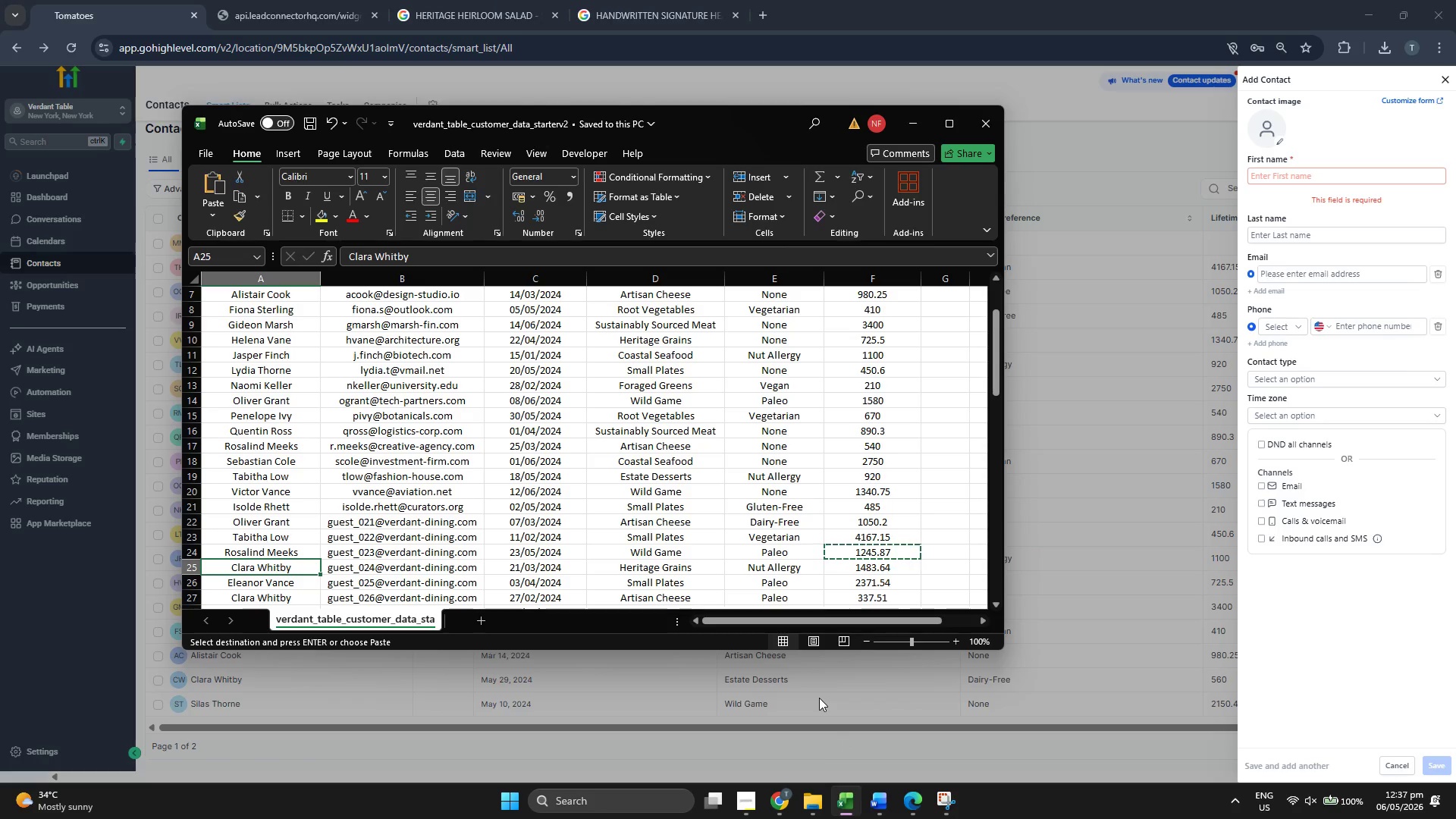 
key(ArrowRight)
 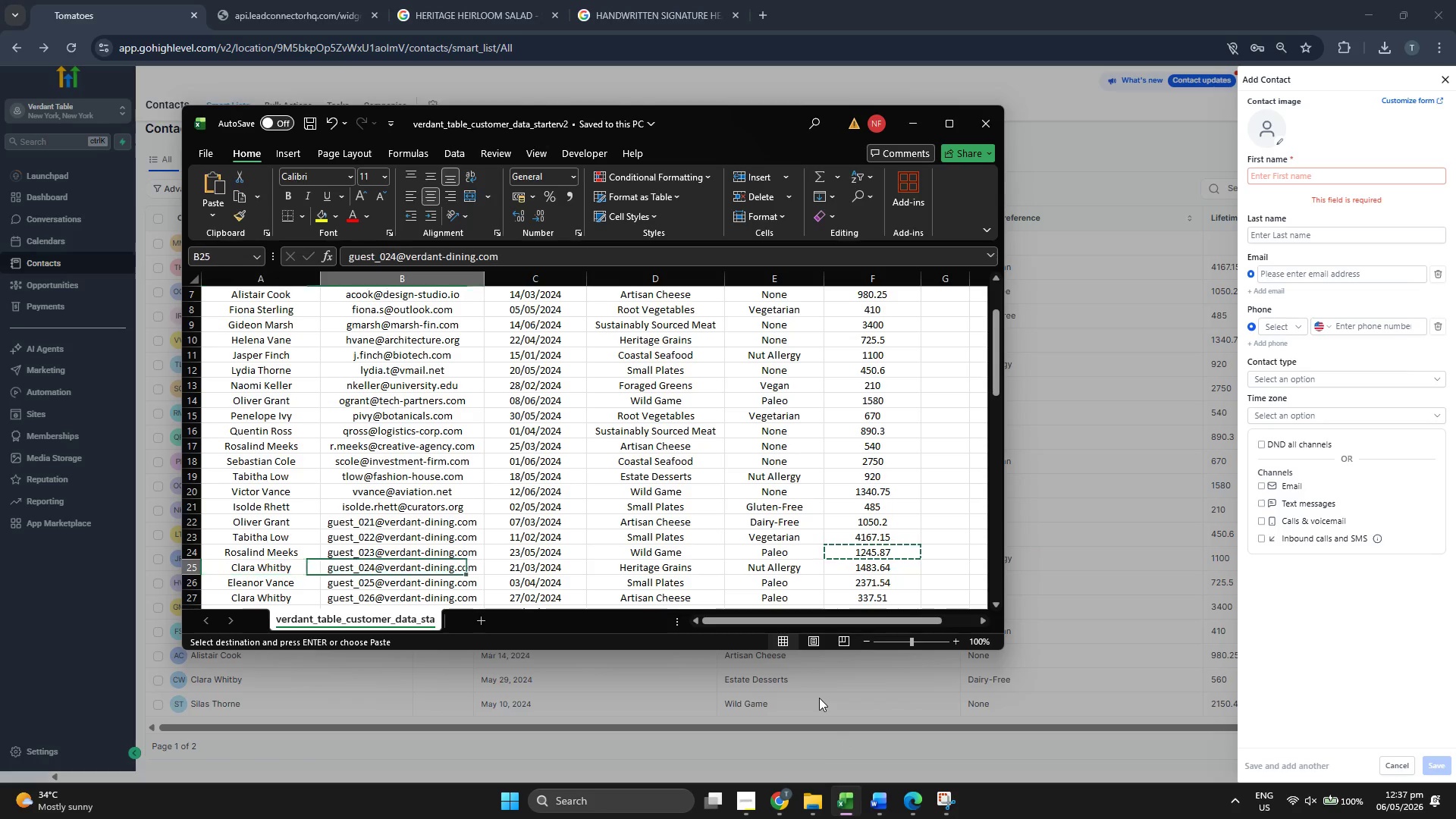 
key(Control+ControlLeft)
 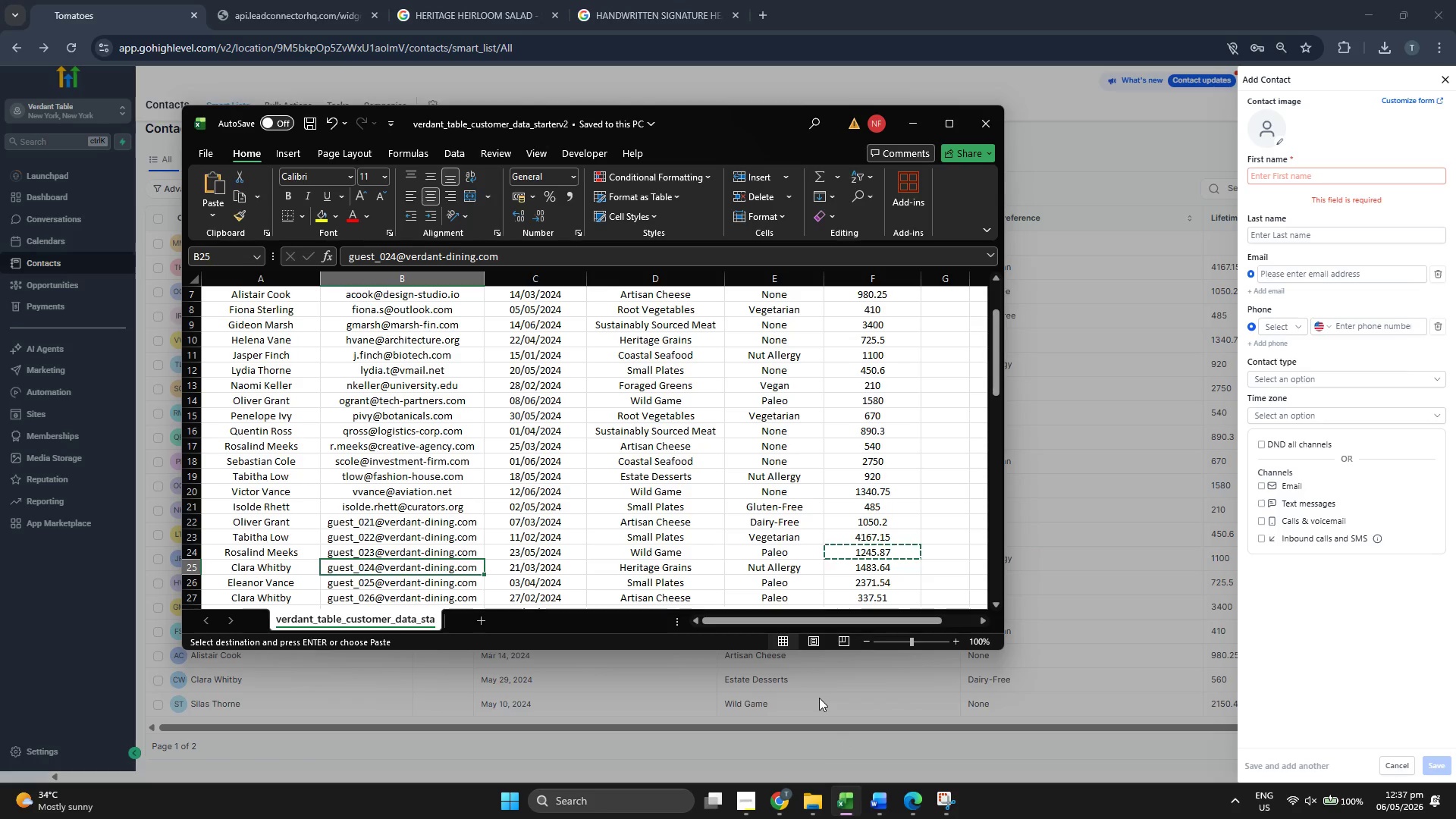 
key(Control+C)
 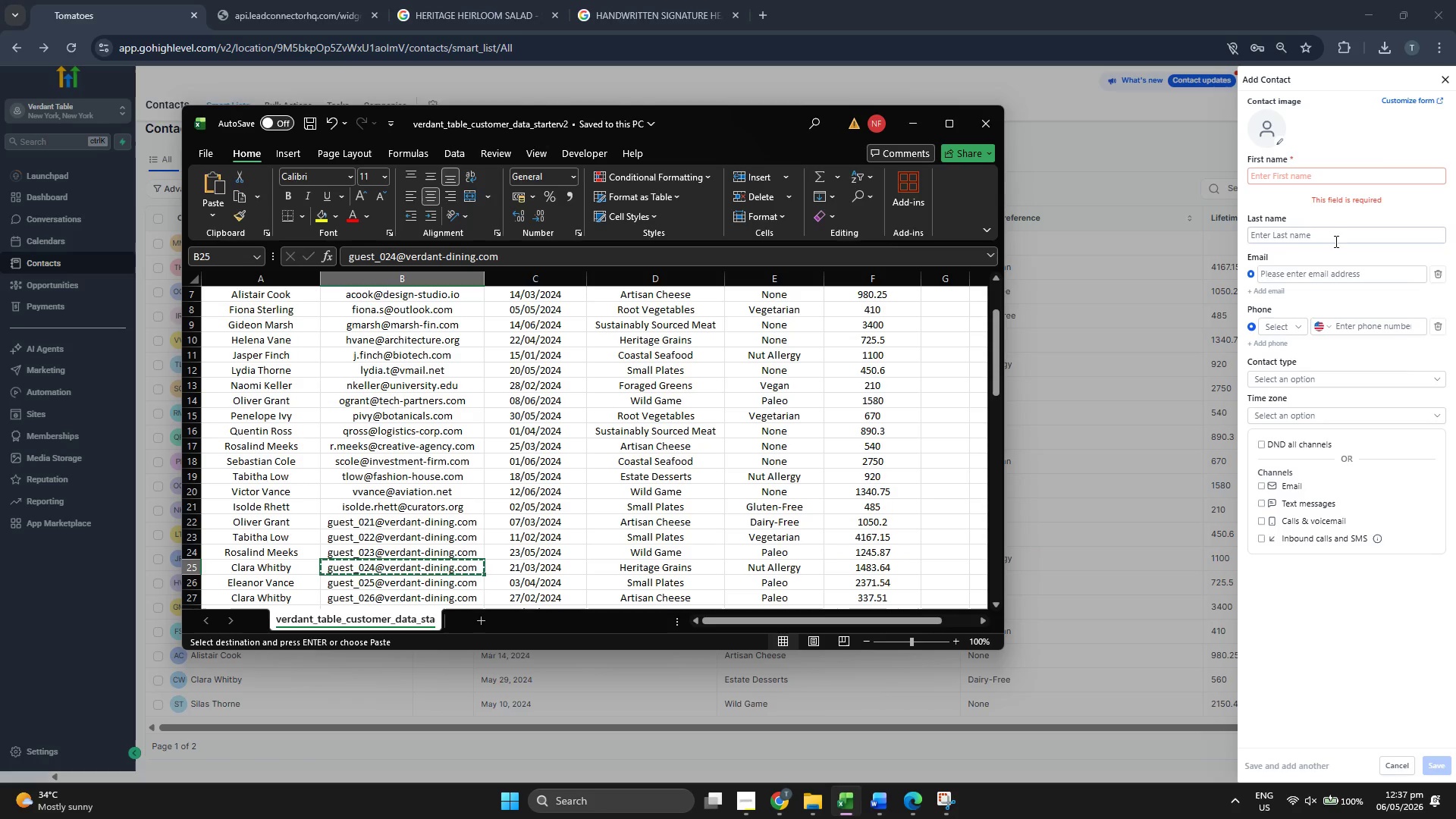 
left_click([1313, 276])
 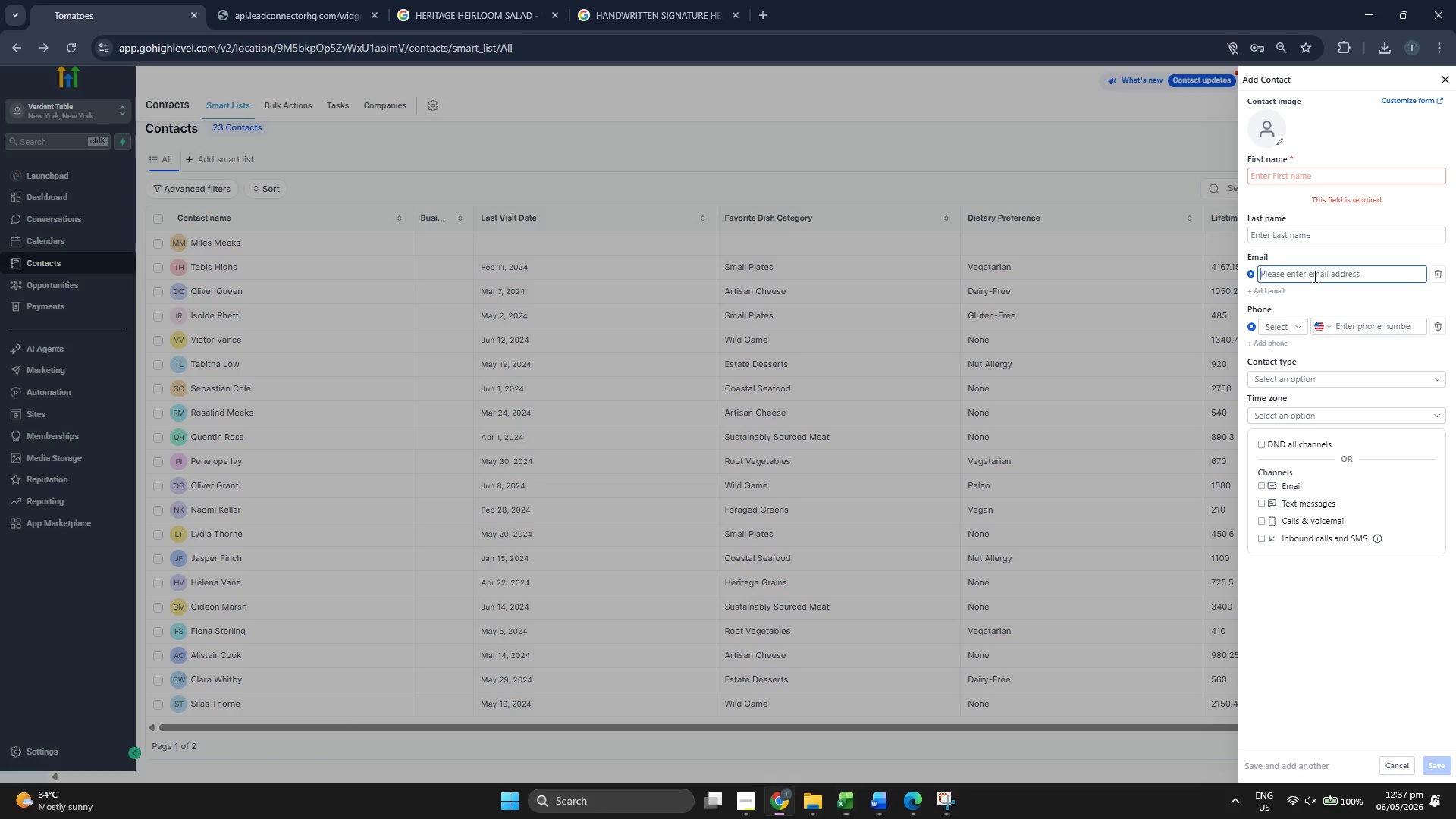 
key(Control+V)
 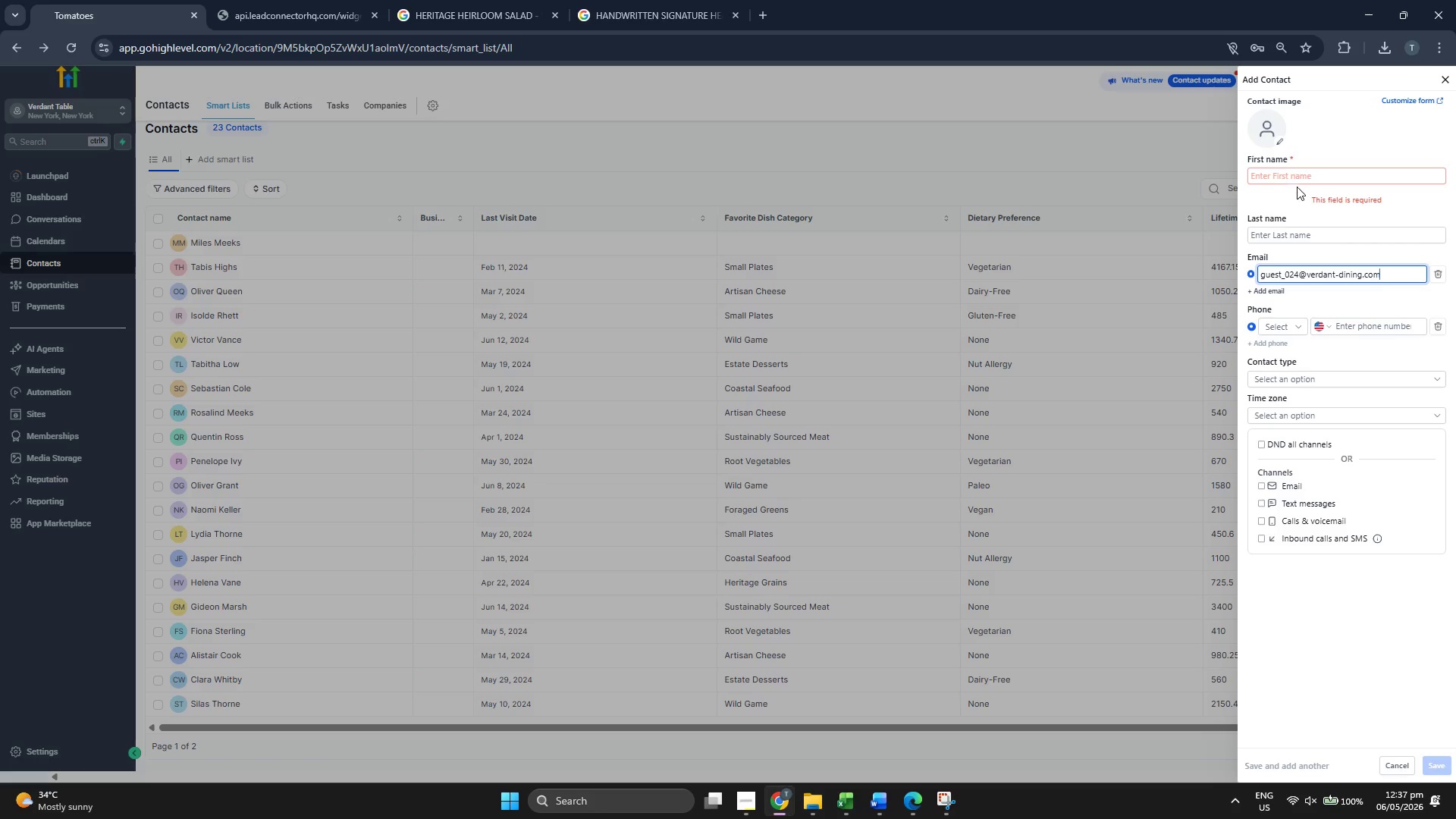 
left_click([1298, 180])
 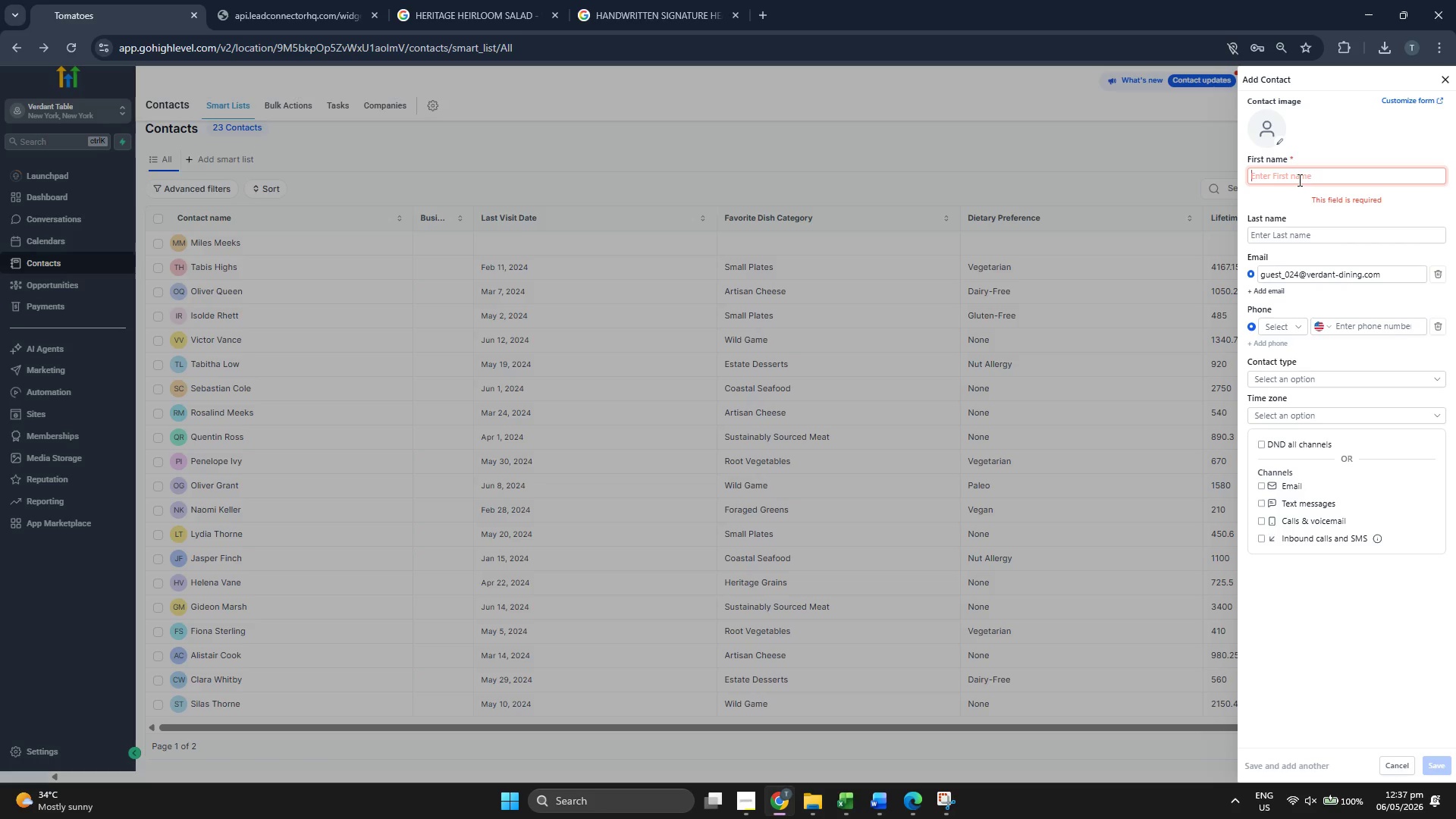 
type(Maria)
key(Tab)
type(Clara)
 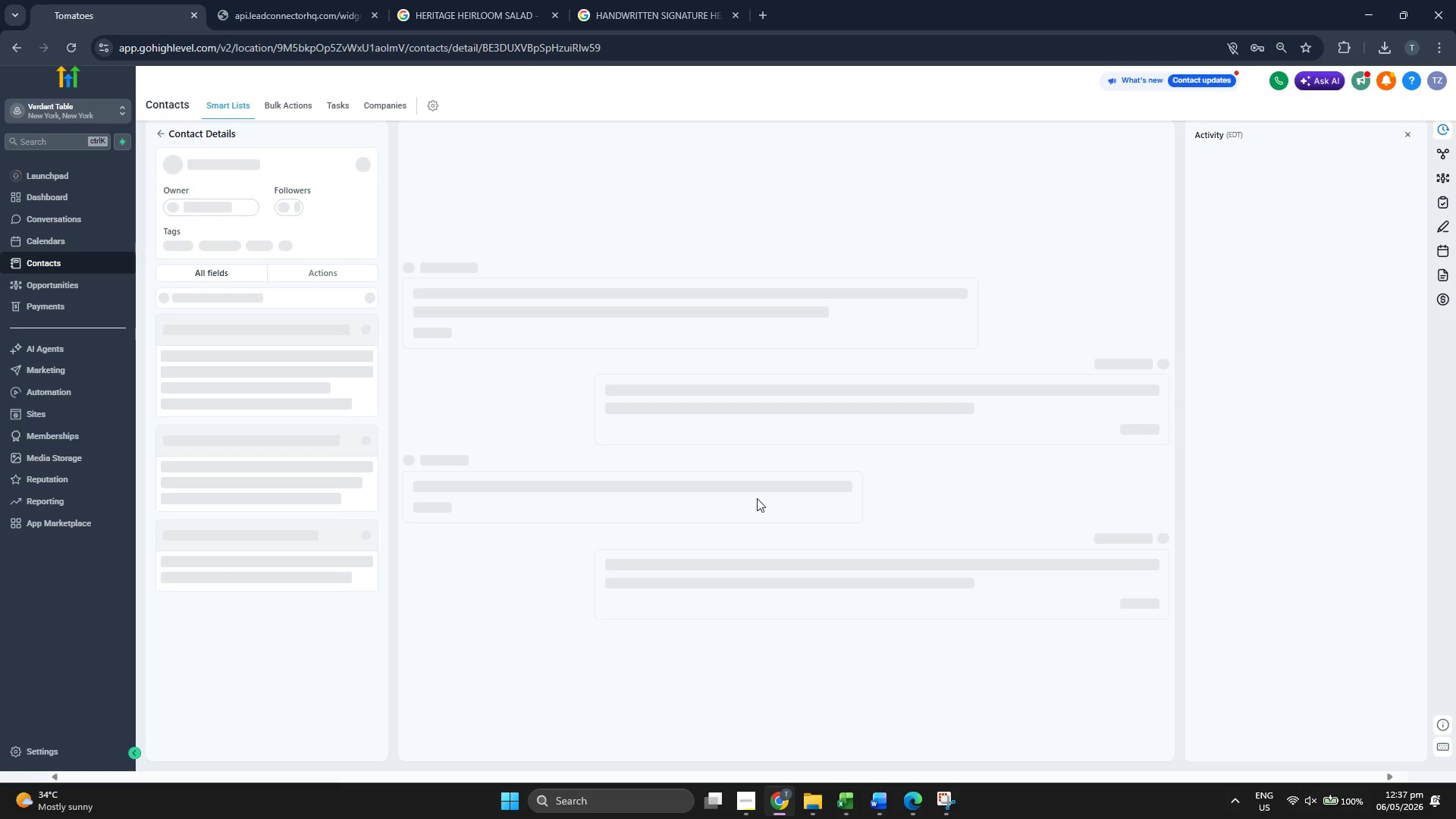 
wait(5.44)
 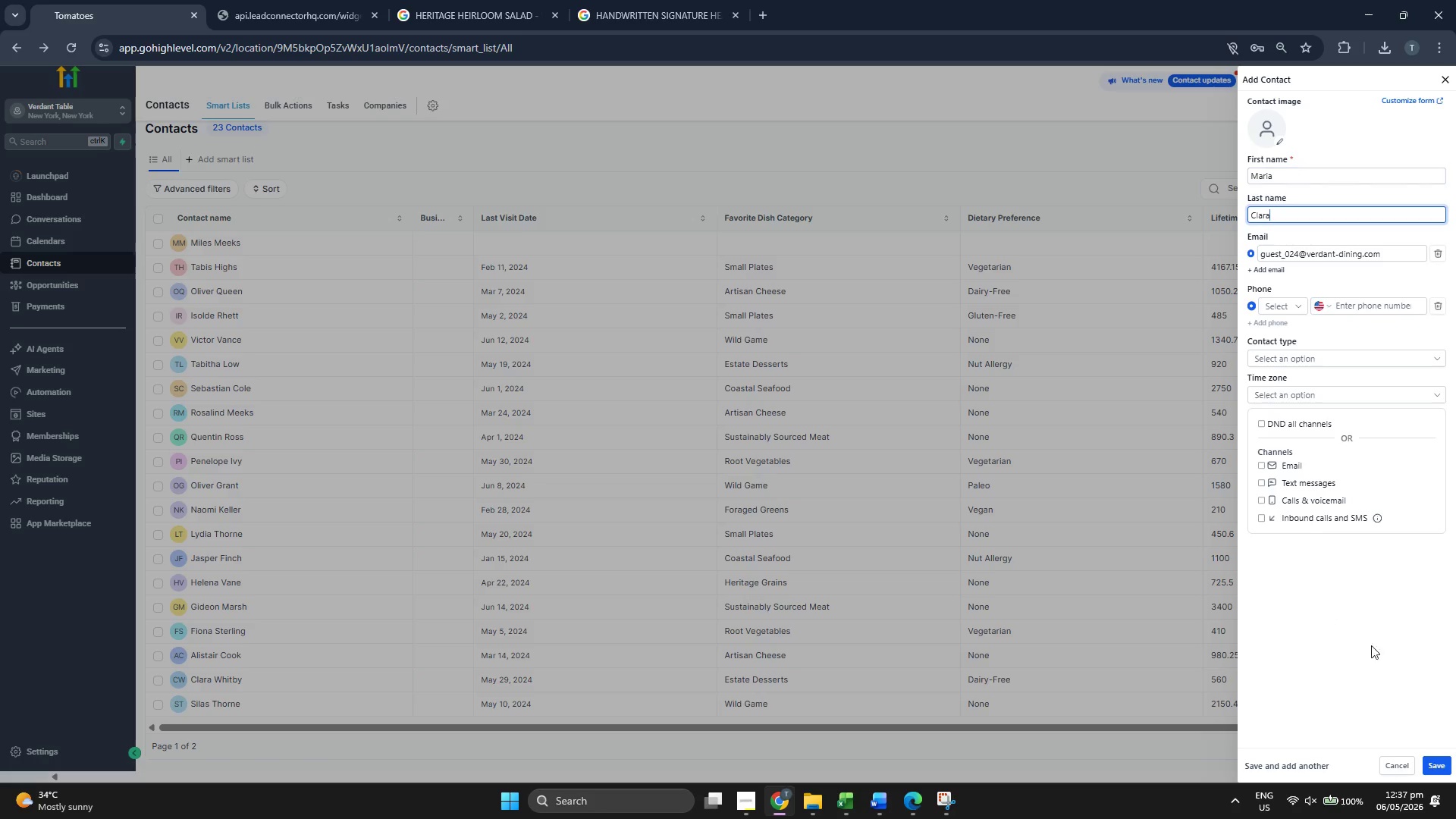 
scroll: coordinate [305, 412], scroll_direction: down, amount: 2.0
 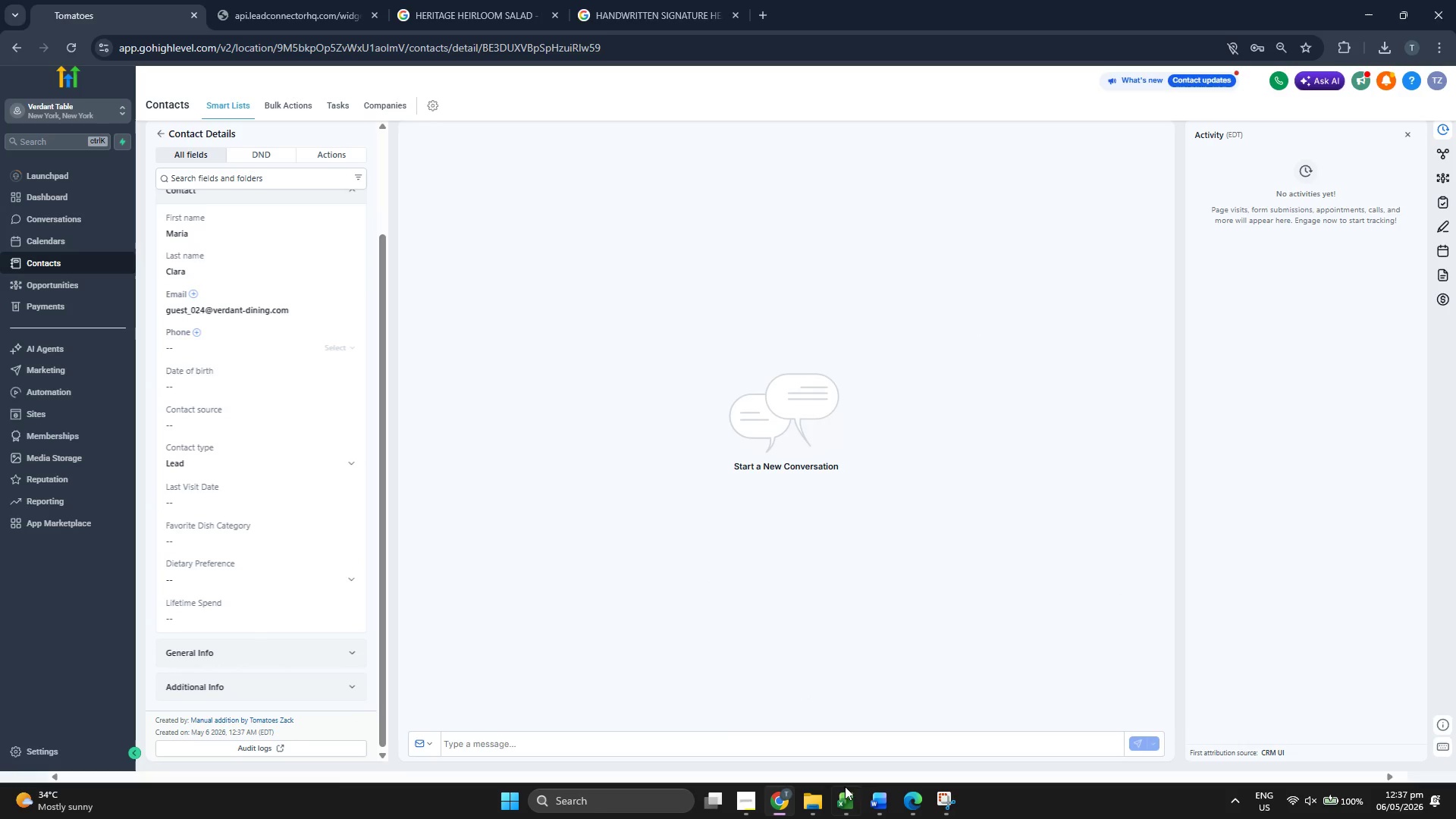 
key(ArrowRight)
 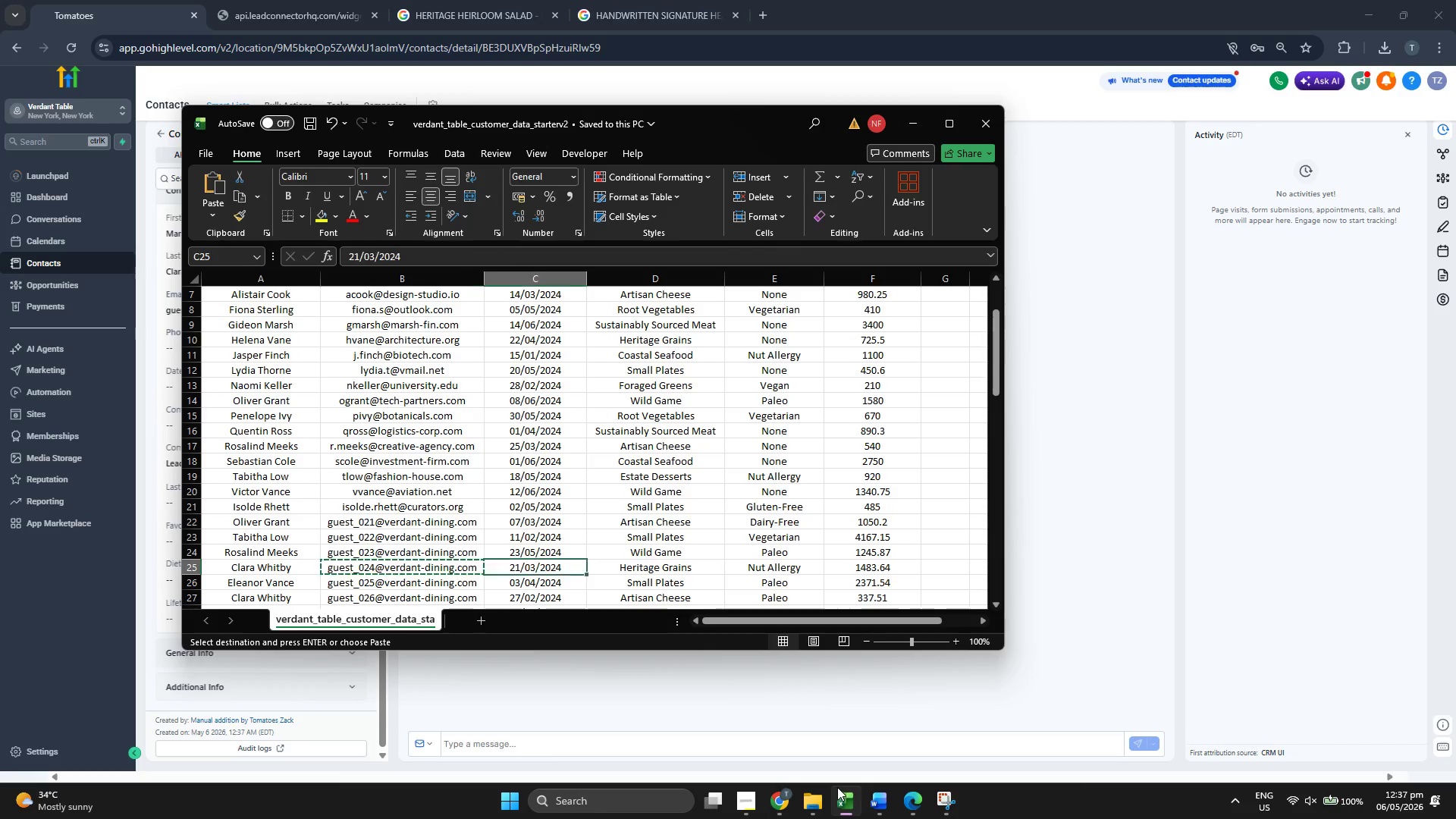 
key(ArrowRight)
 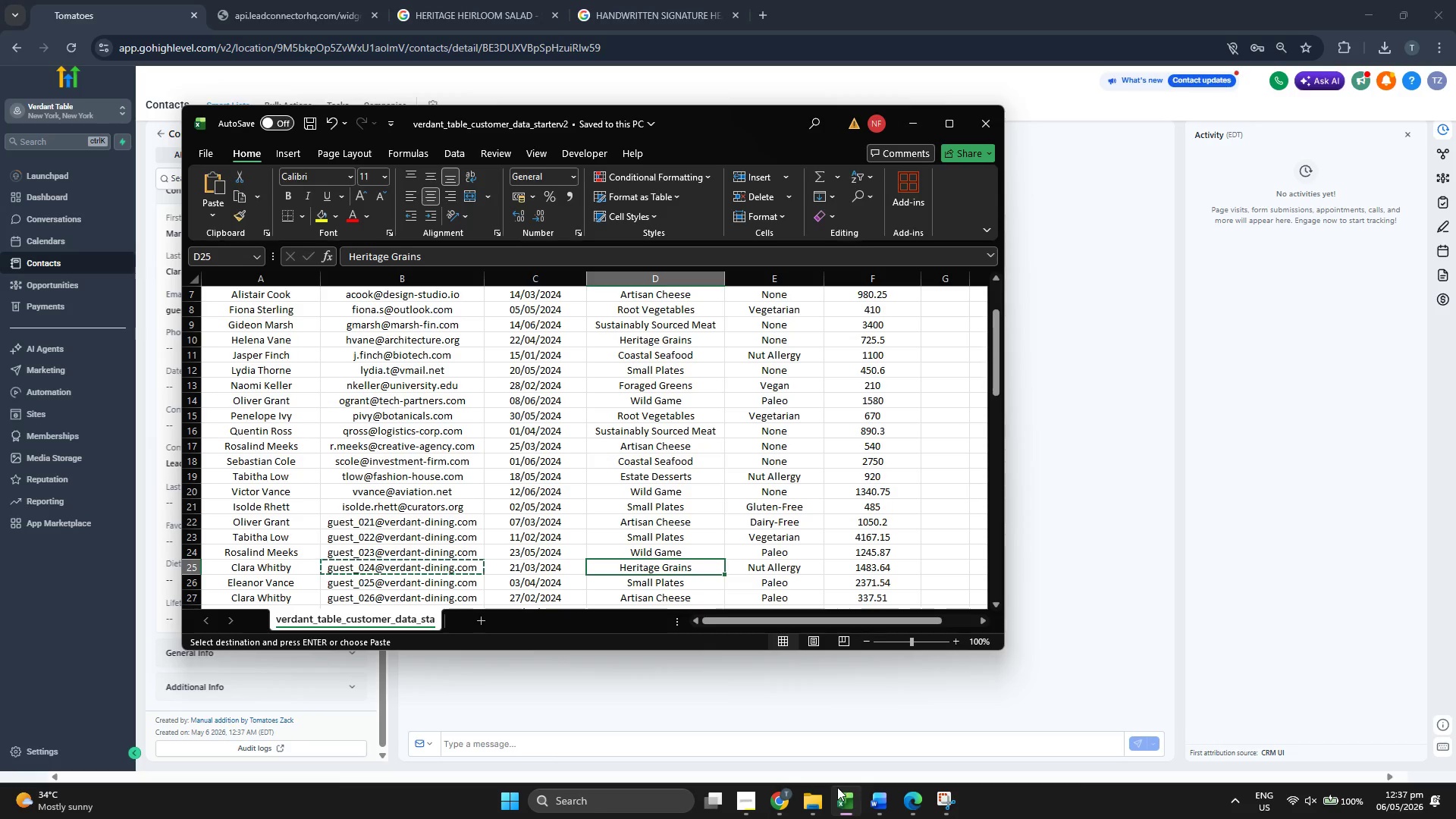 
key(Control+C)
 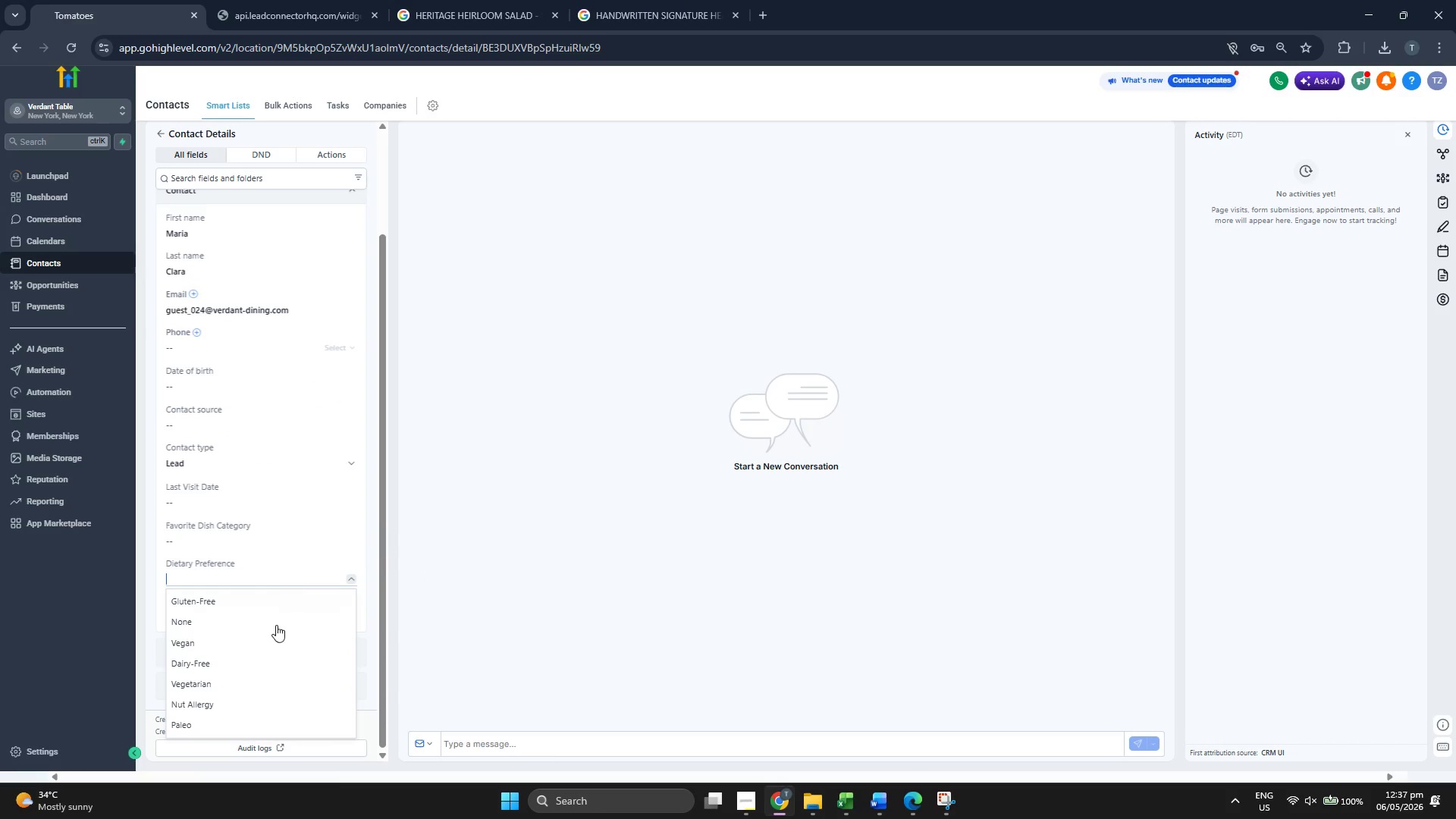 
left_click([232, 699])
 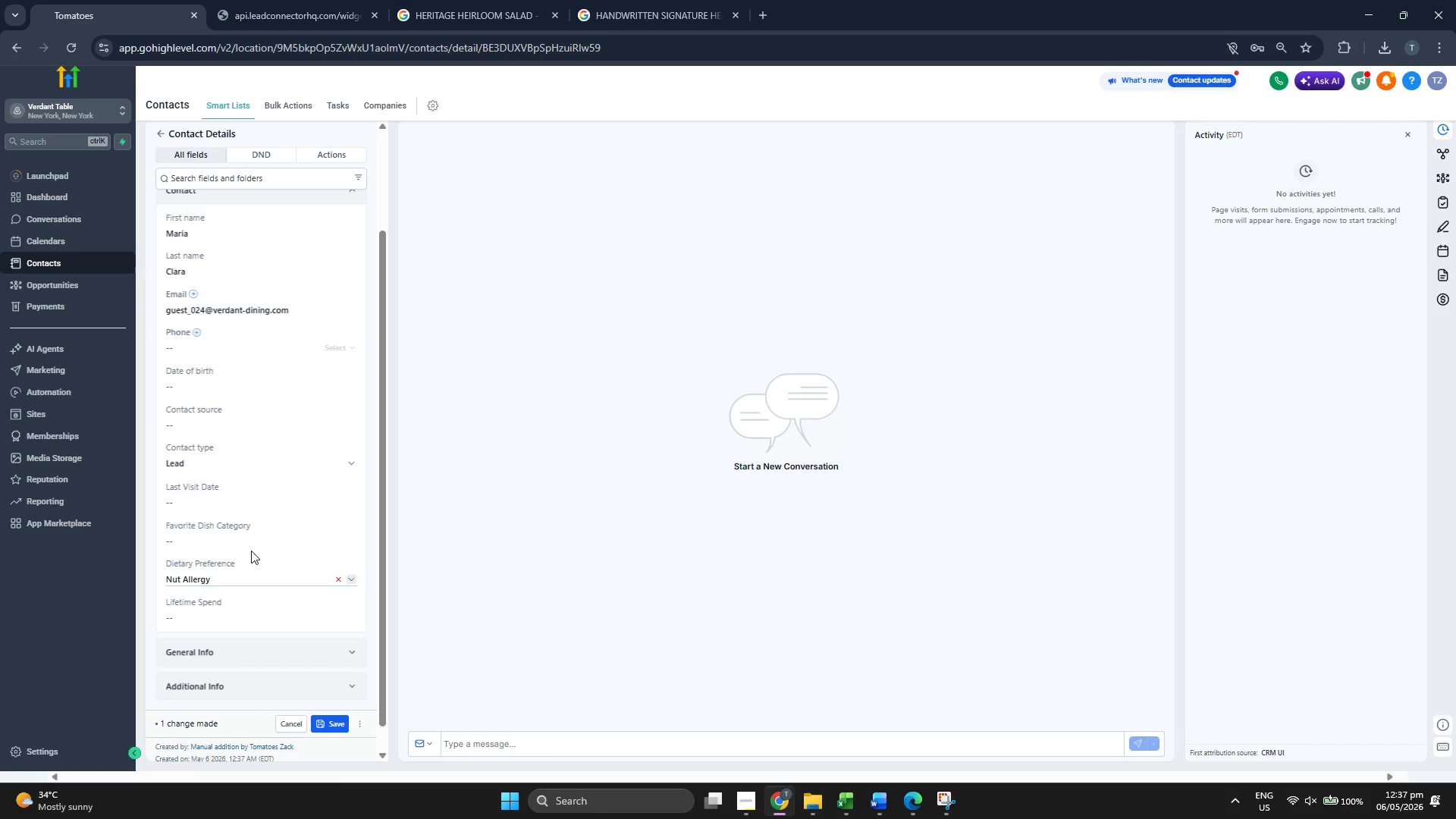 
left_click([259, 546])
 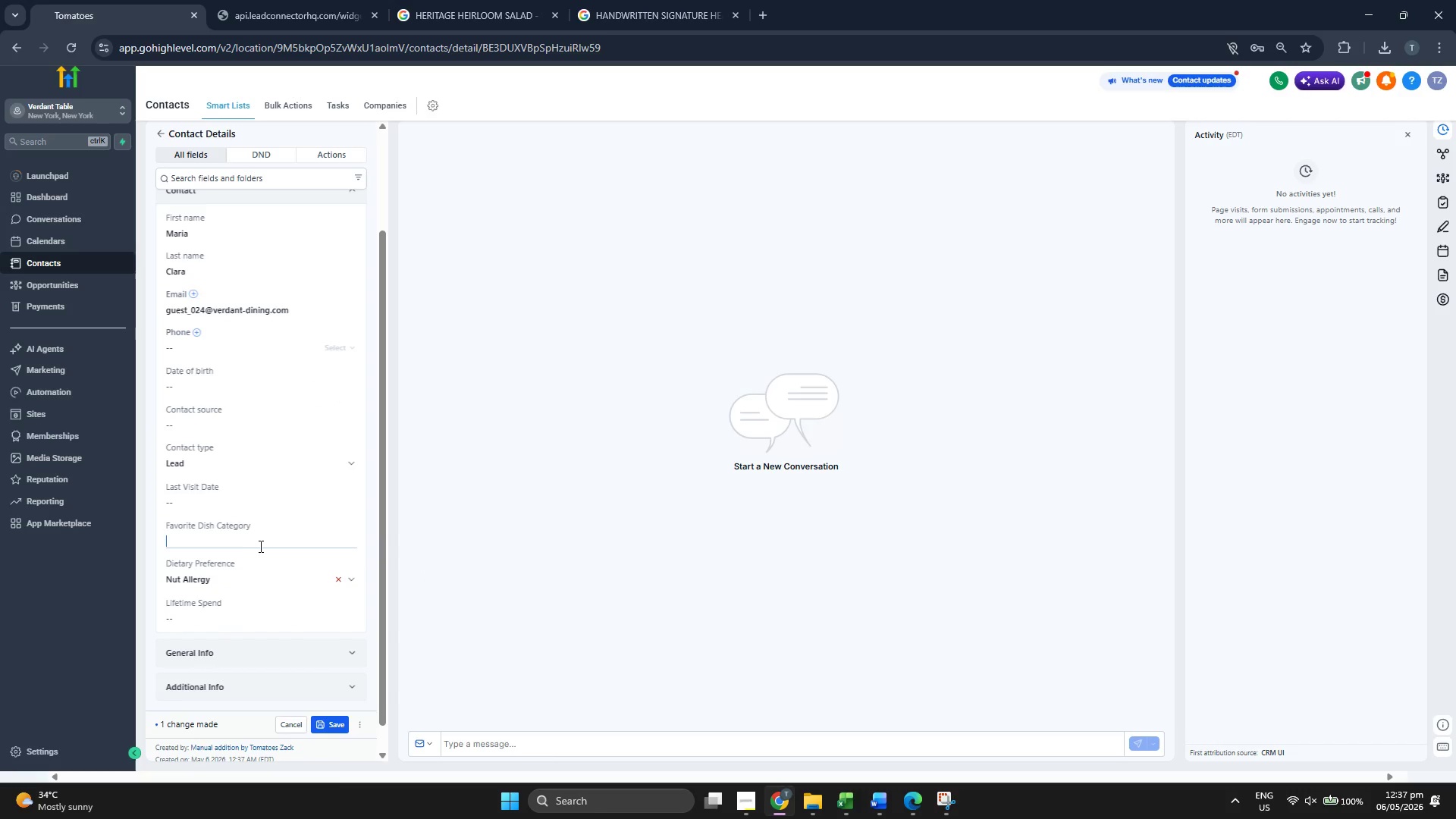 
key(Control+ControlLeft)
 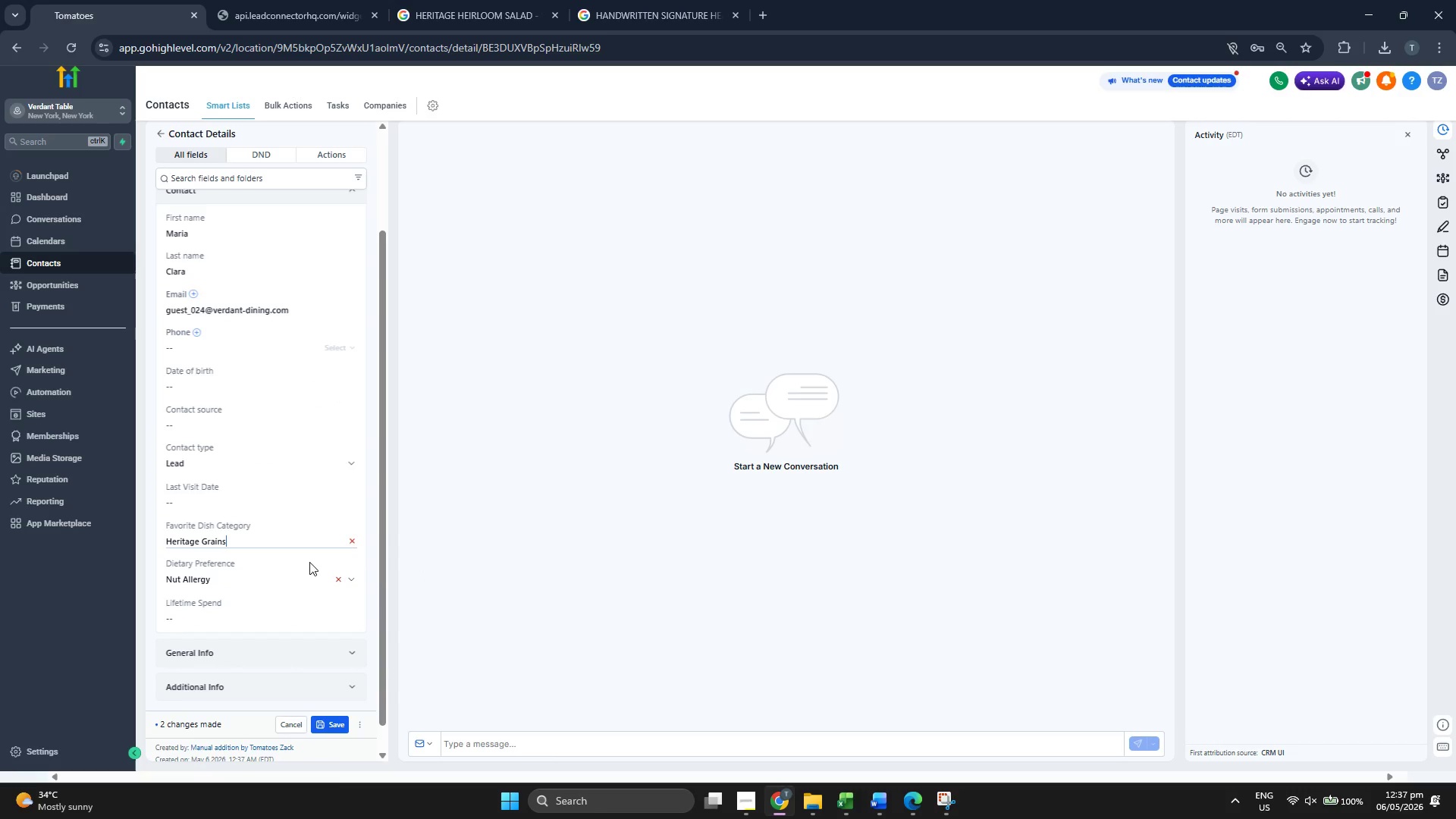 
key(Control+V)
 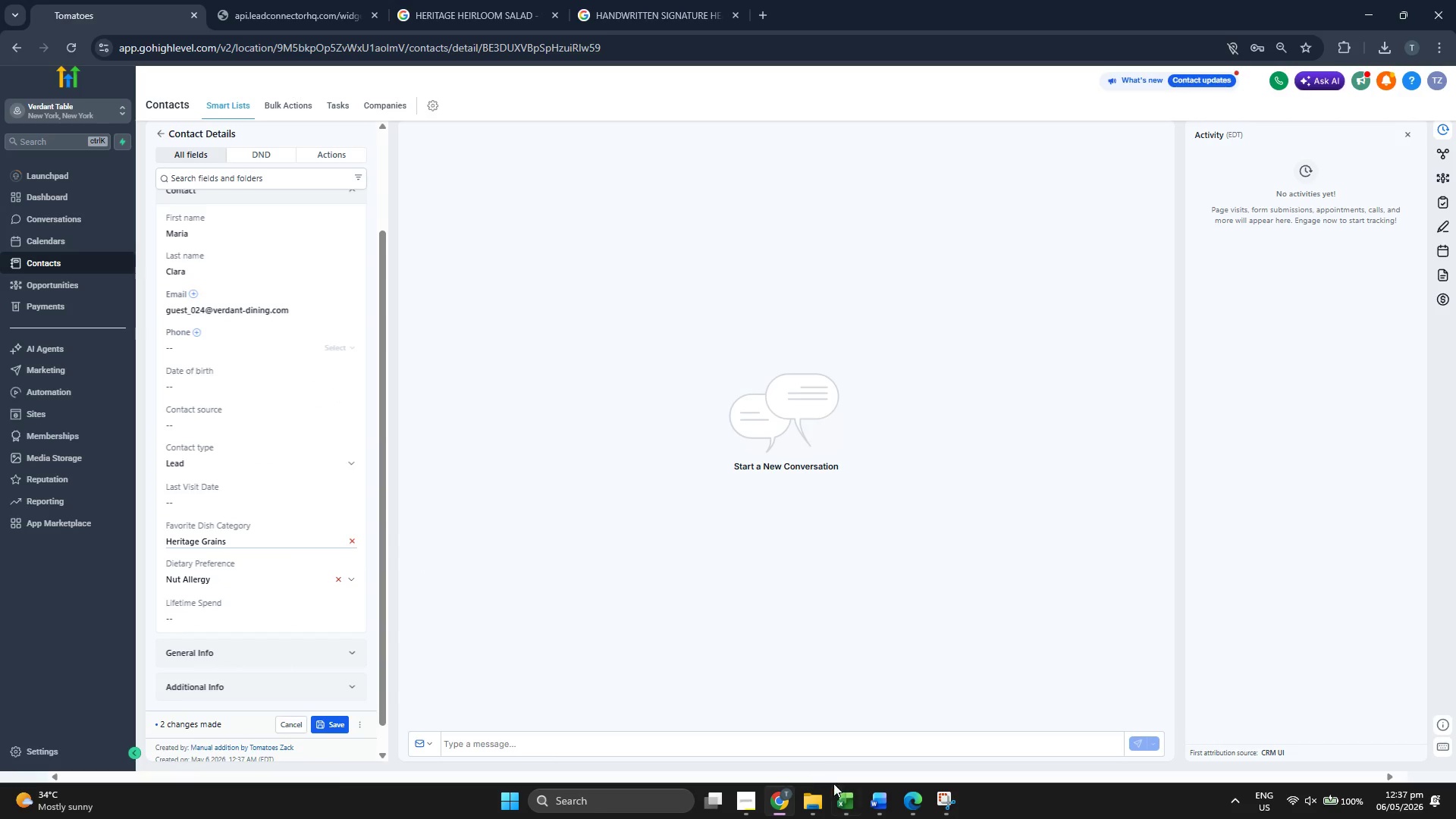 
left_click([838, 794])
 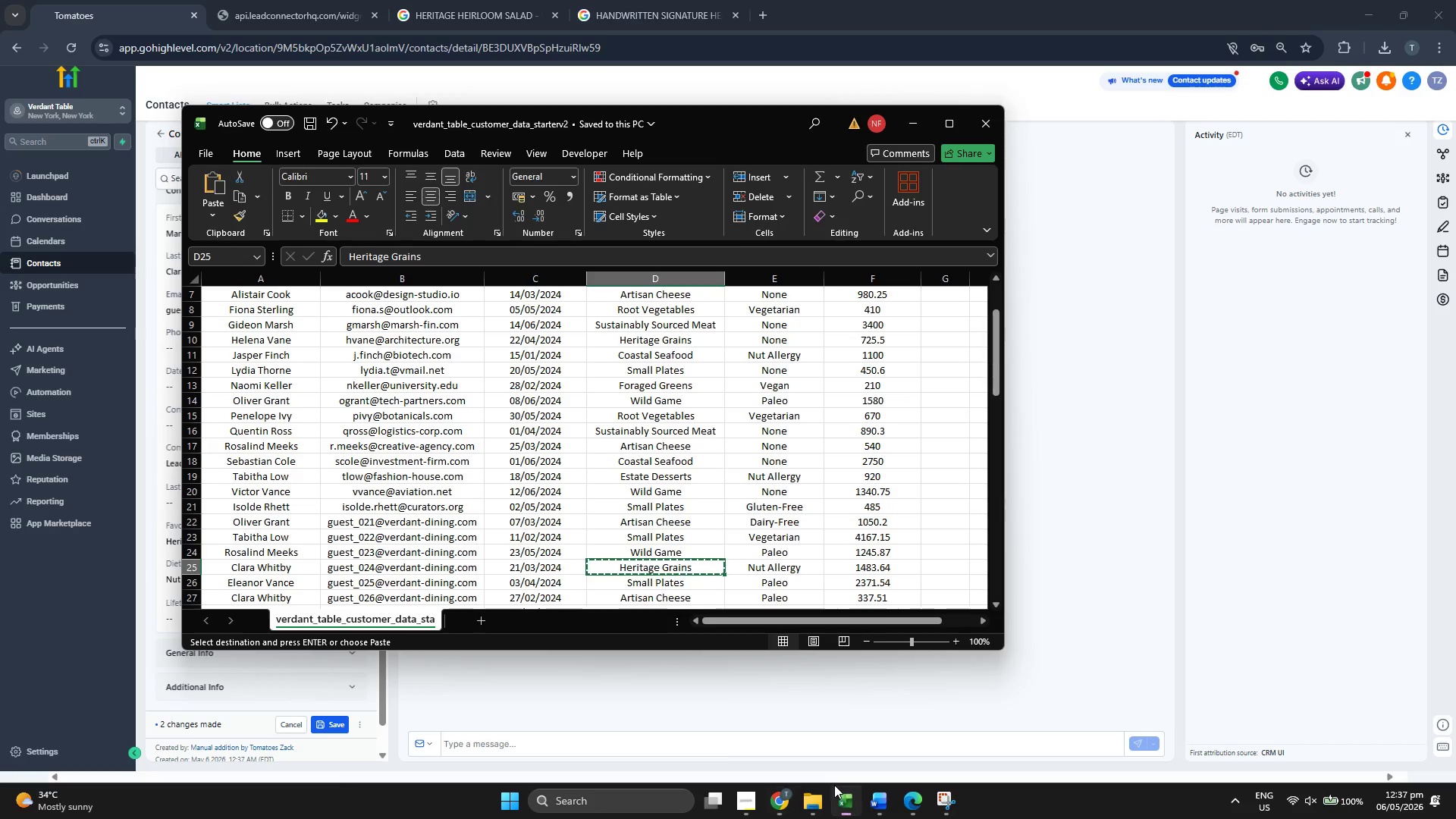 
key(ArrowRight)
 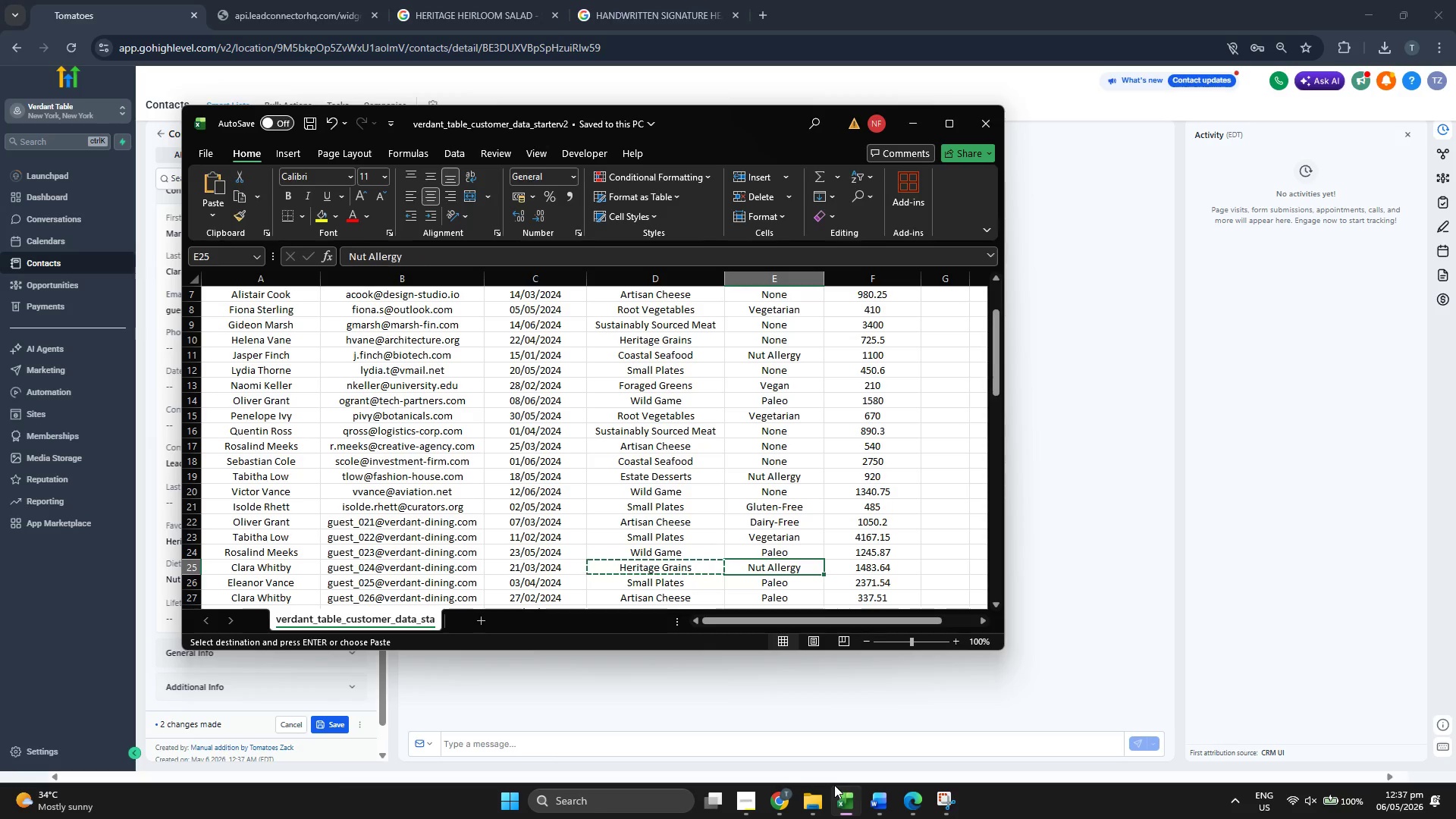 
key(ArrowRight)
 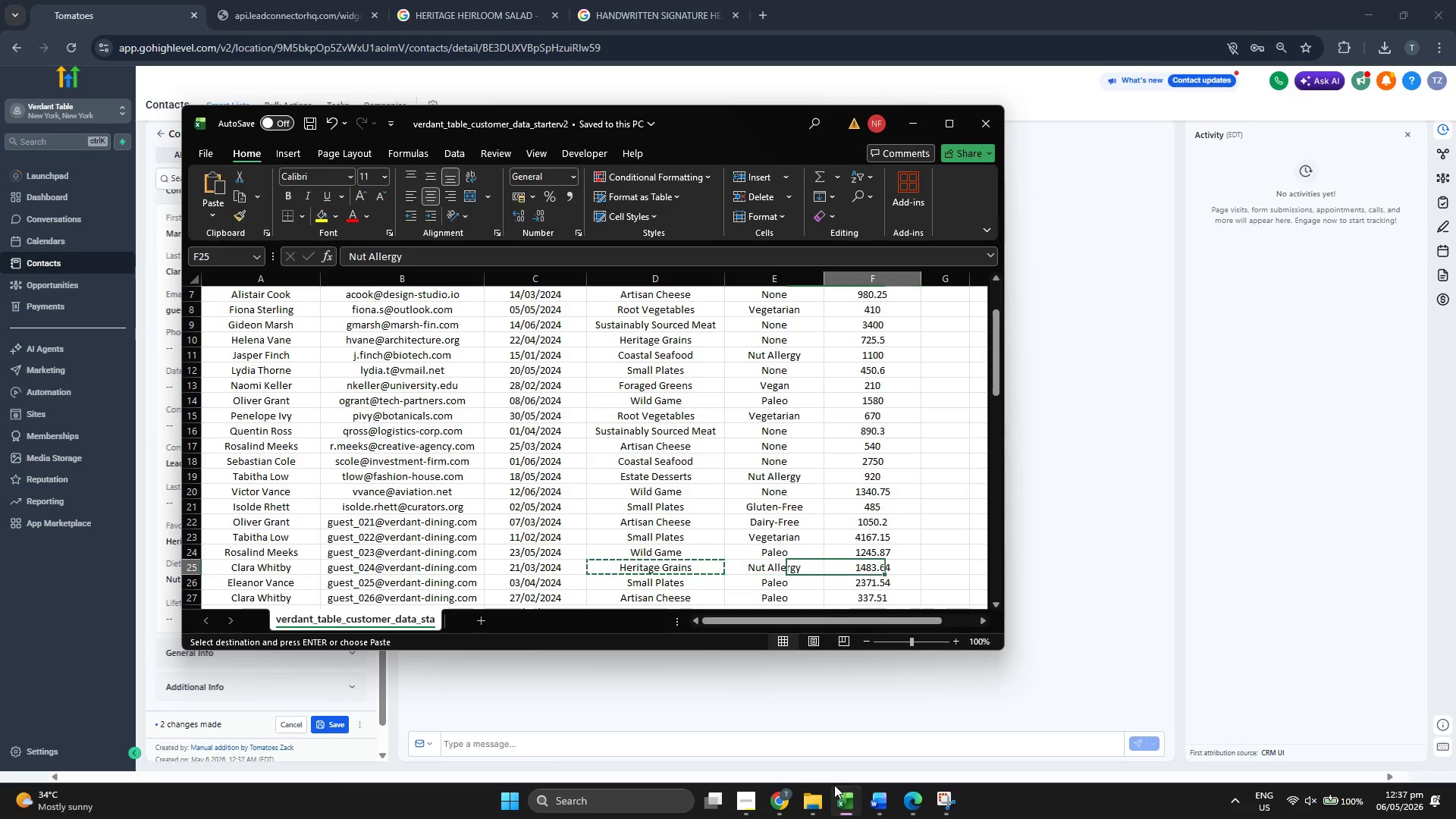 
key(Control+ControlLeft)
 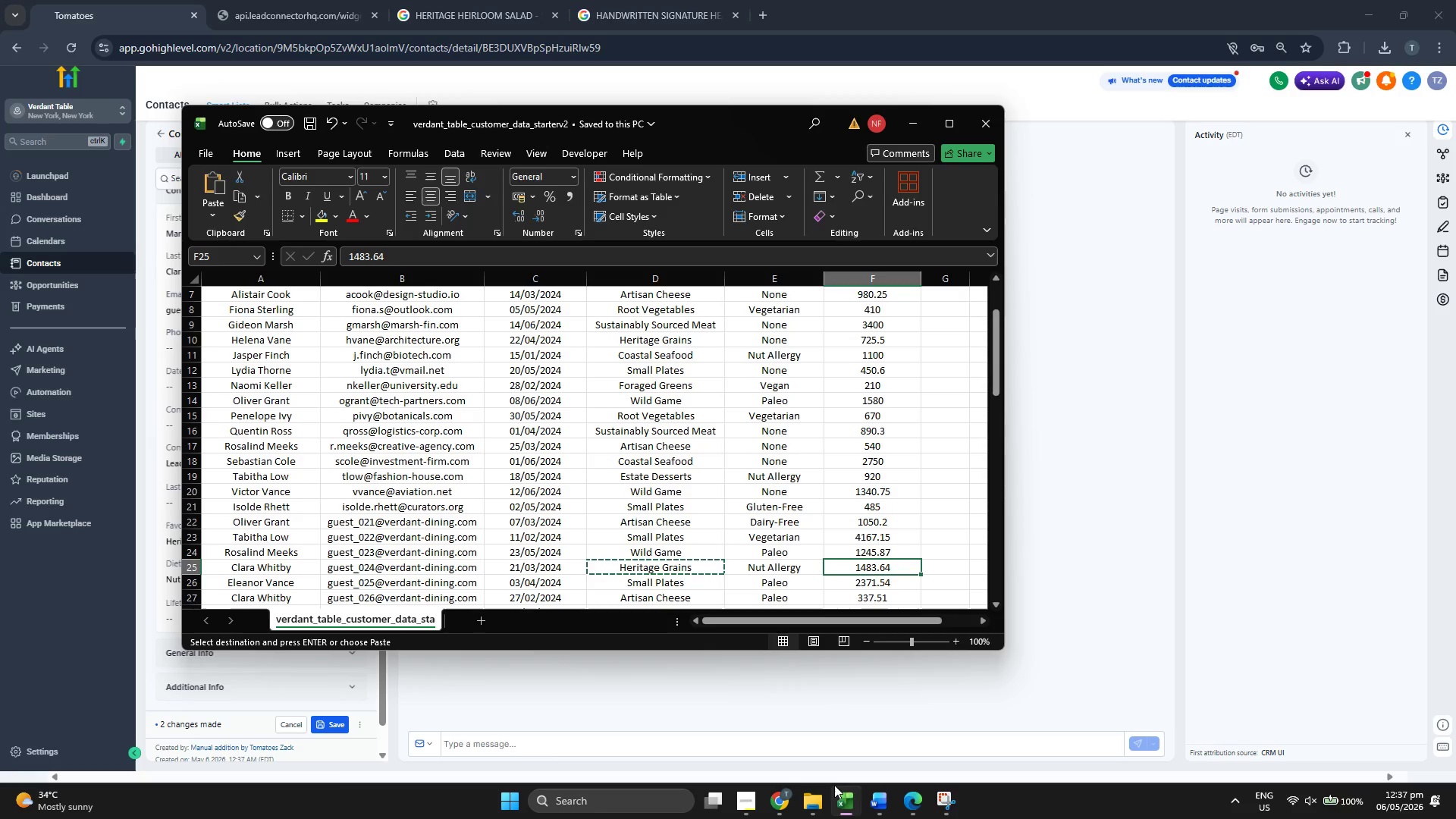 
key(Control+C)
 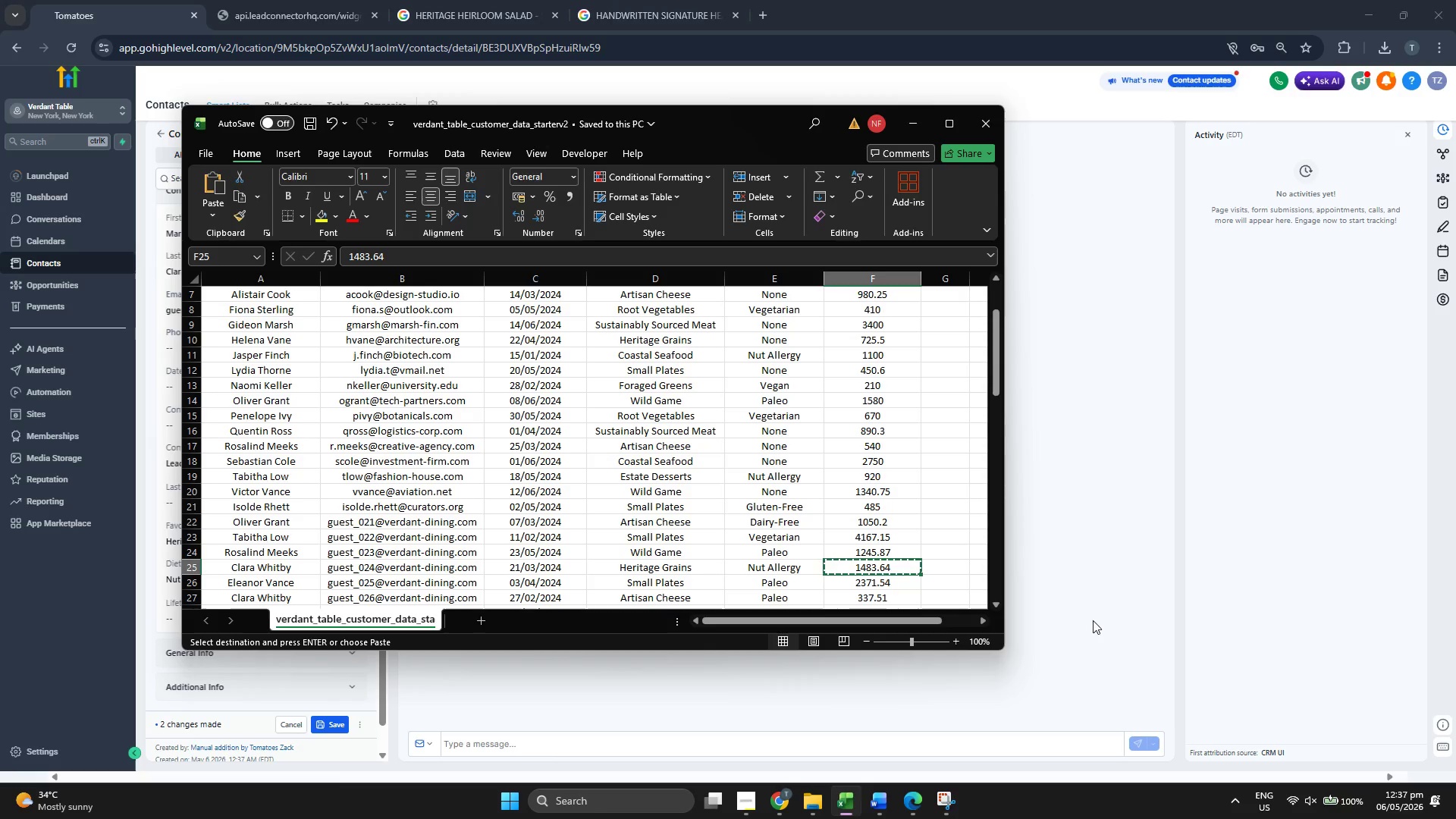 
left_click([1156, 591])
 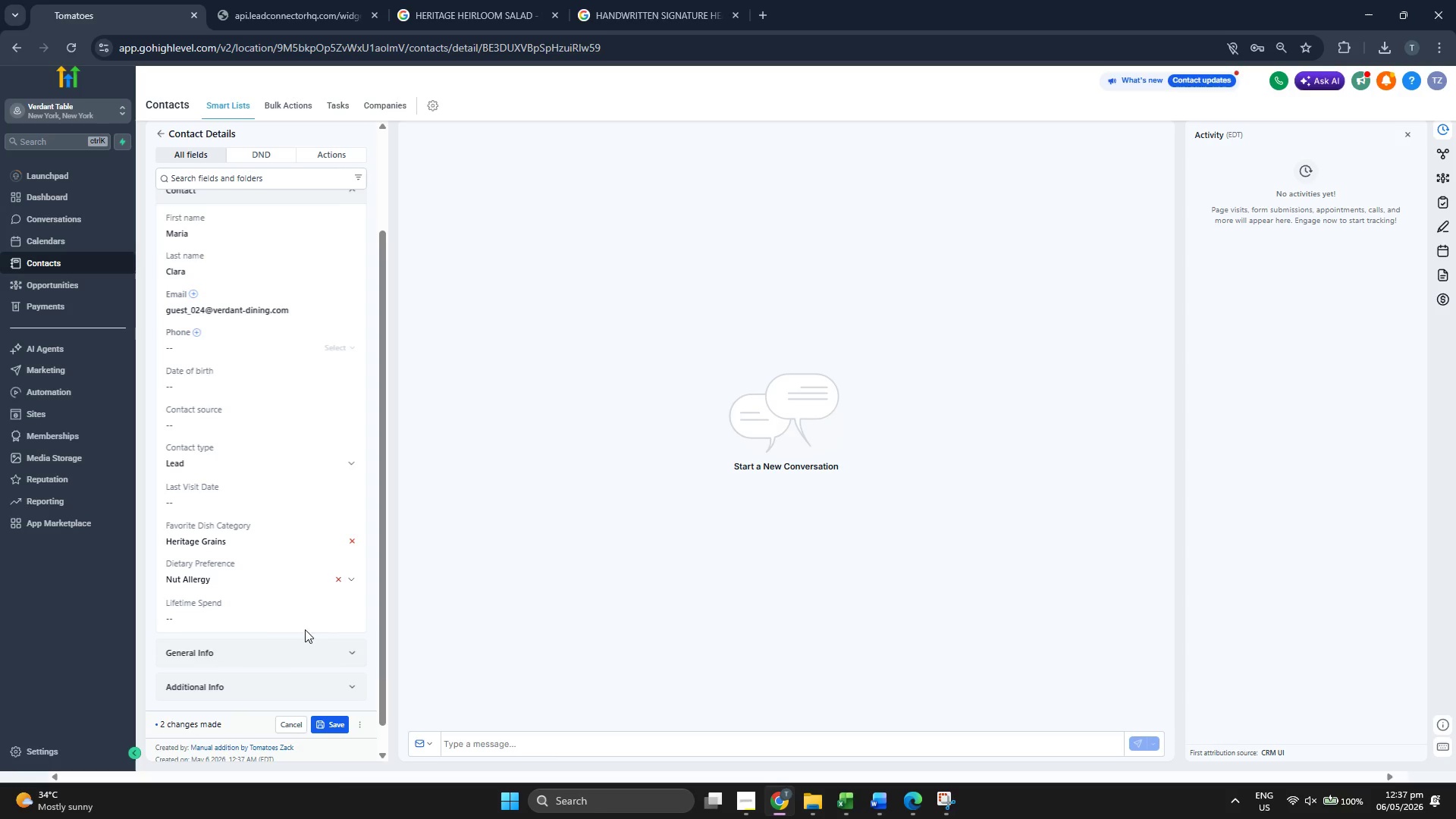 
left_click([253, 623])
 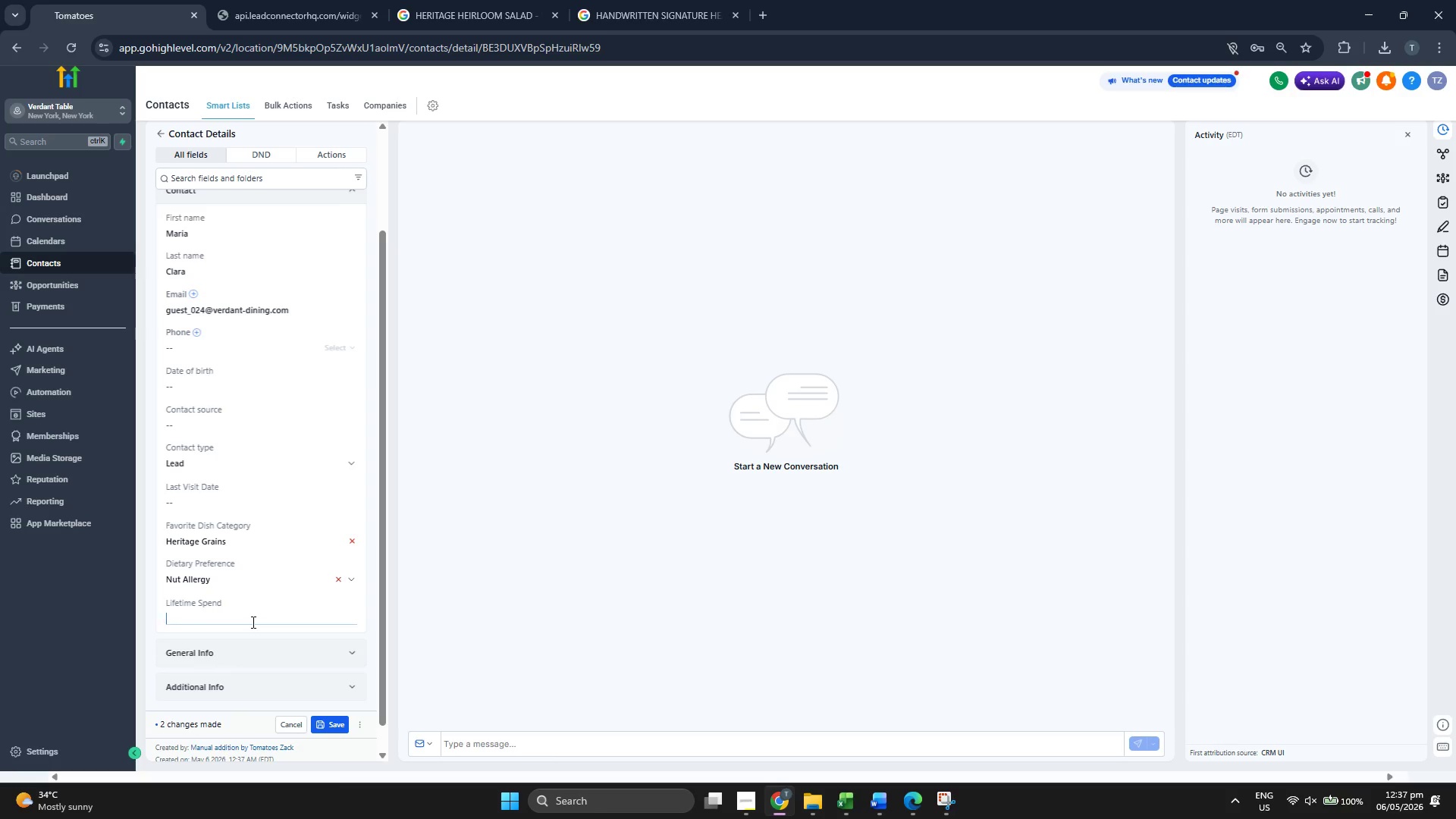 
key(Control+ControlLeft)
 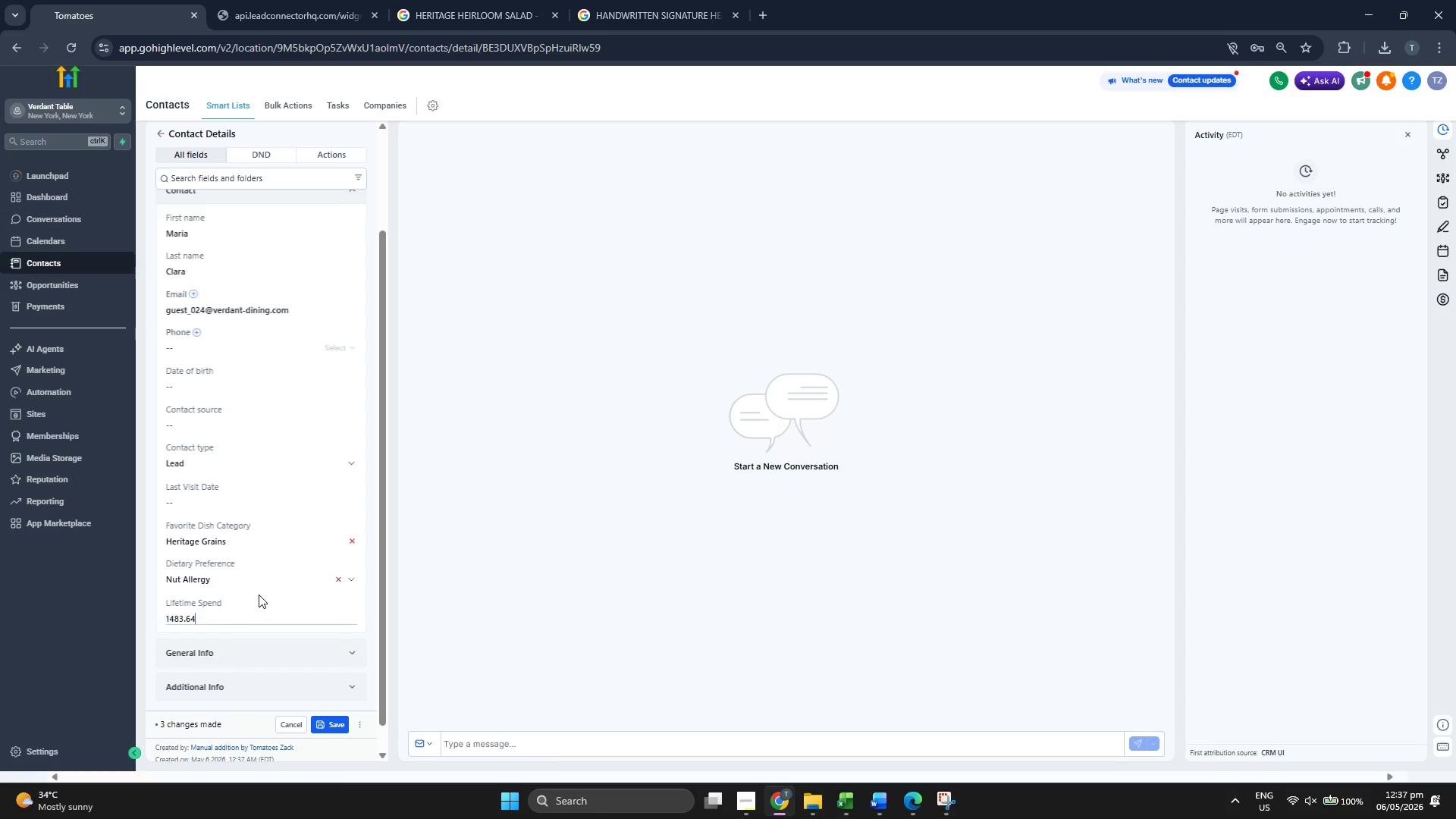 
key(Control+V)
 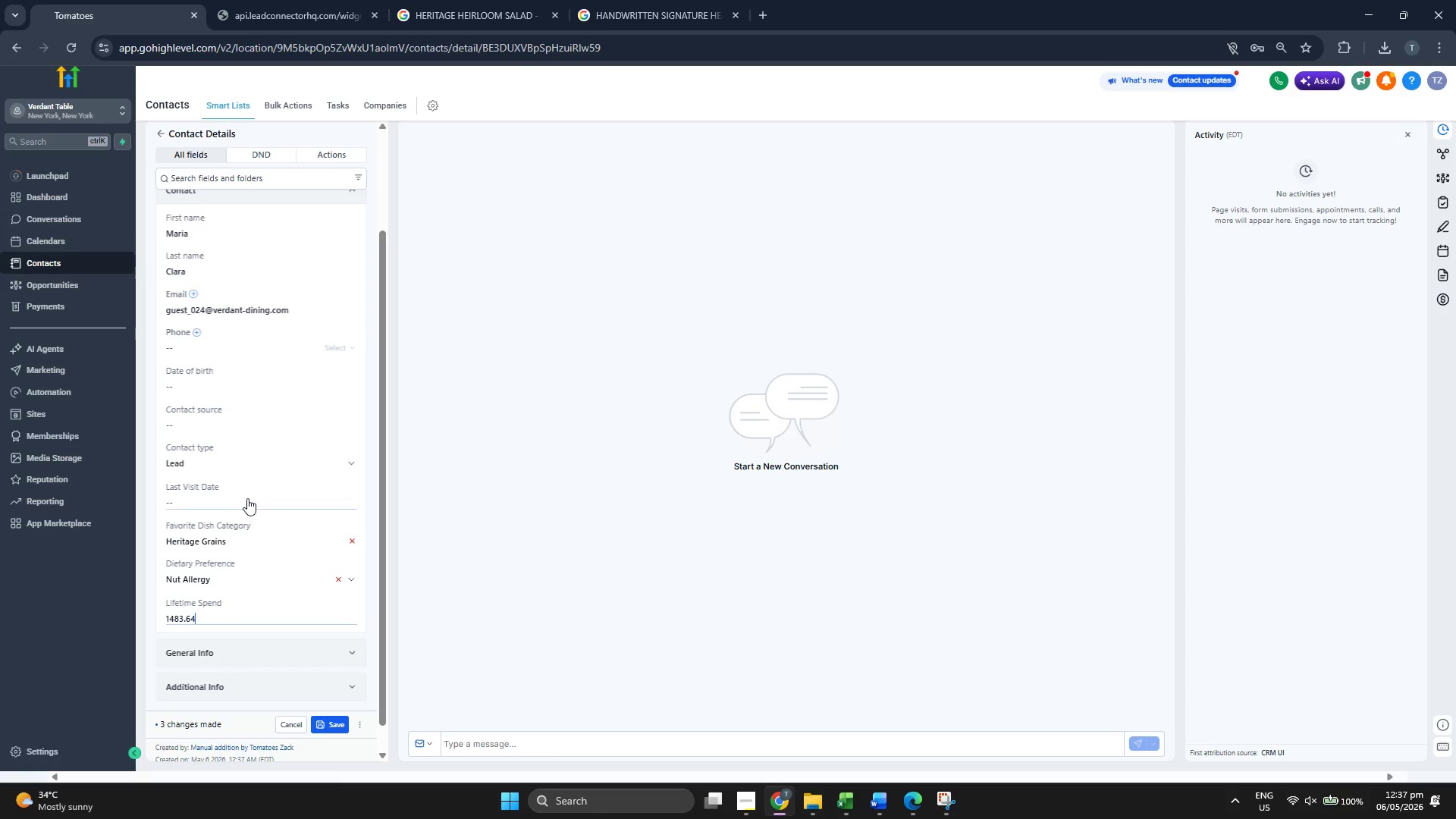 
left_click([248, 498])
 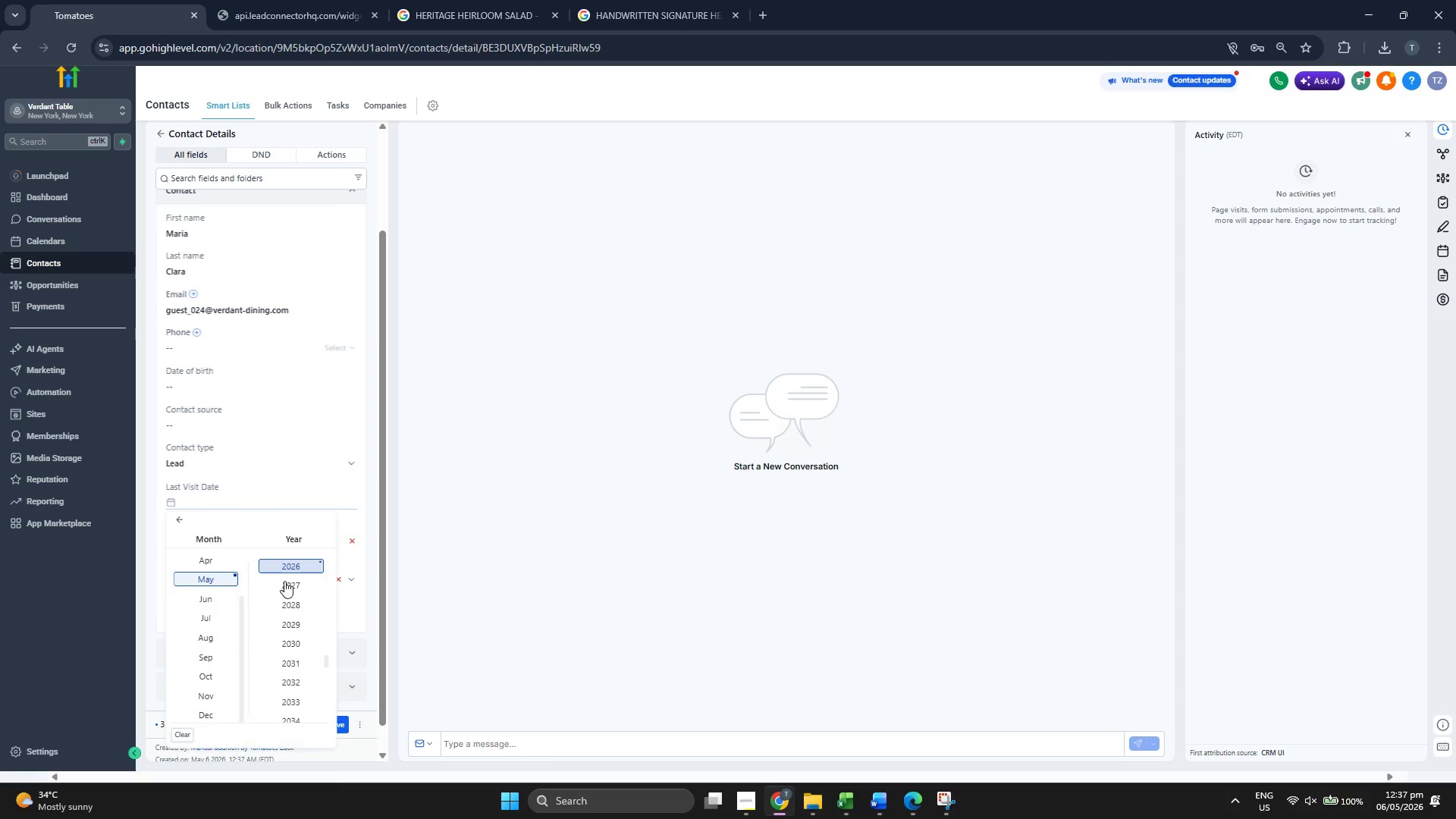 
scroll: coordinate [290, 599], scroll_direction: up, amount: 1.0
 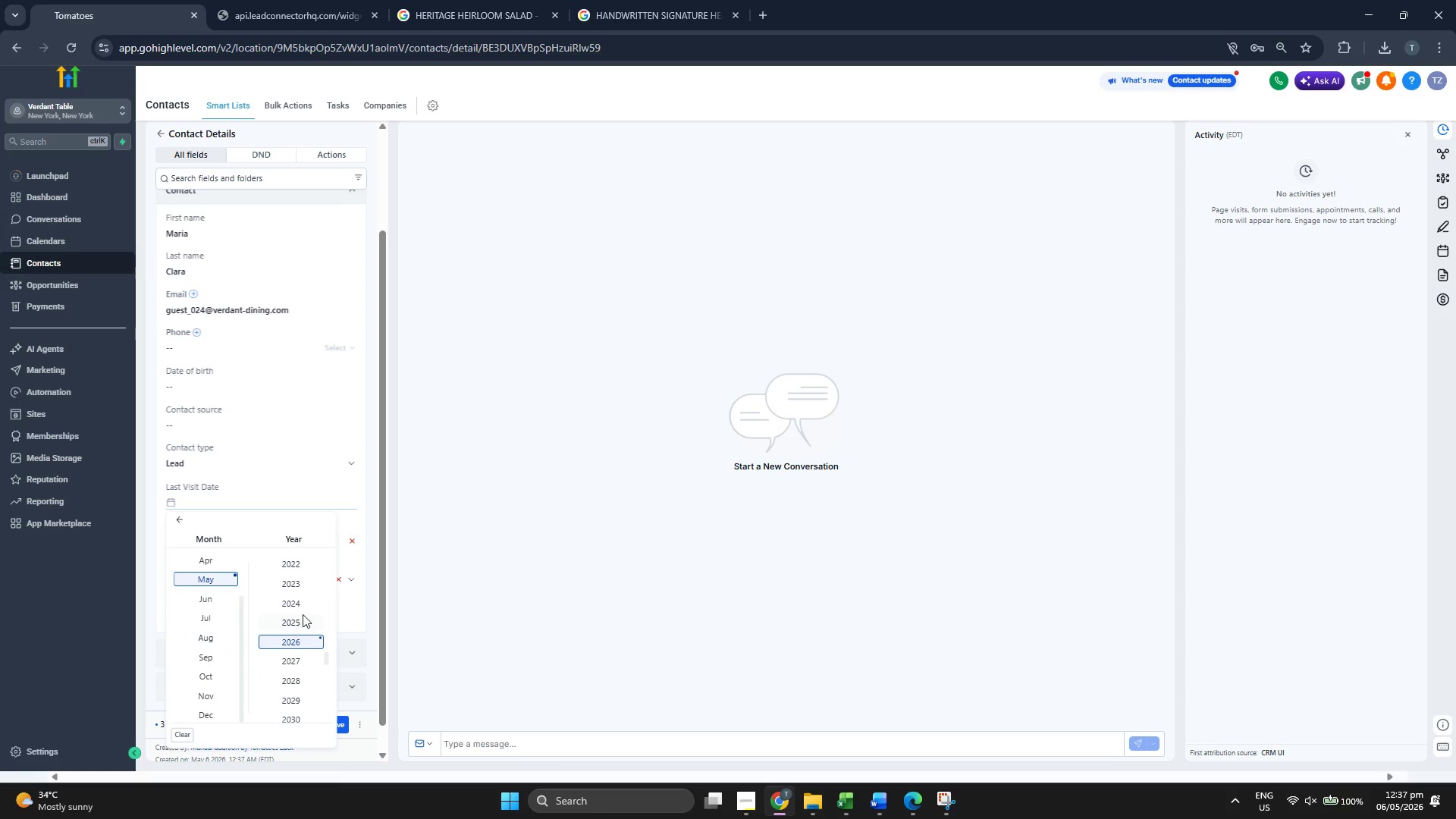 
left_click([300, 609])
 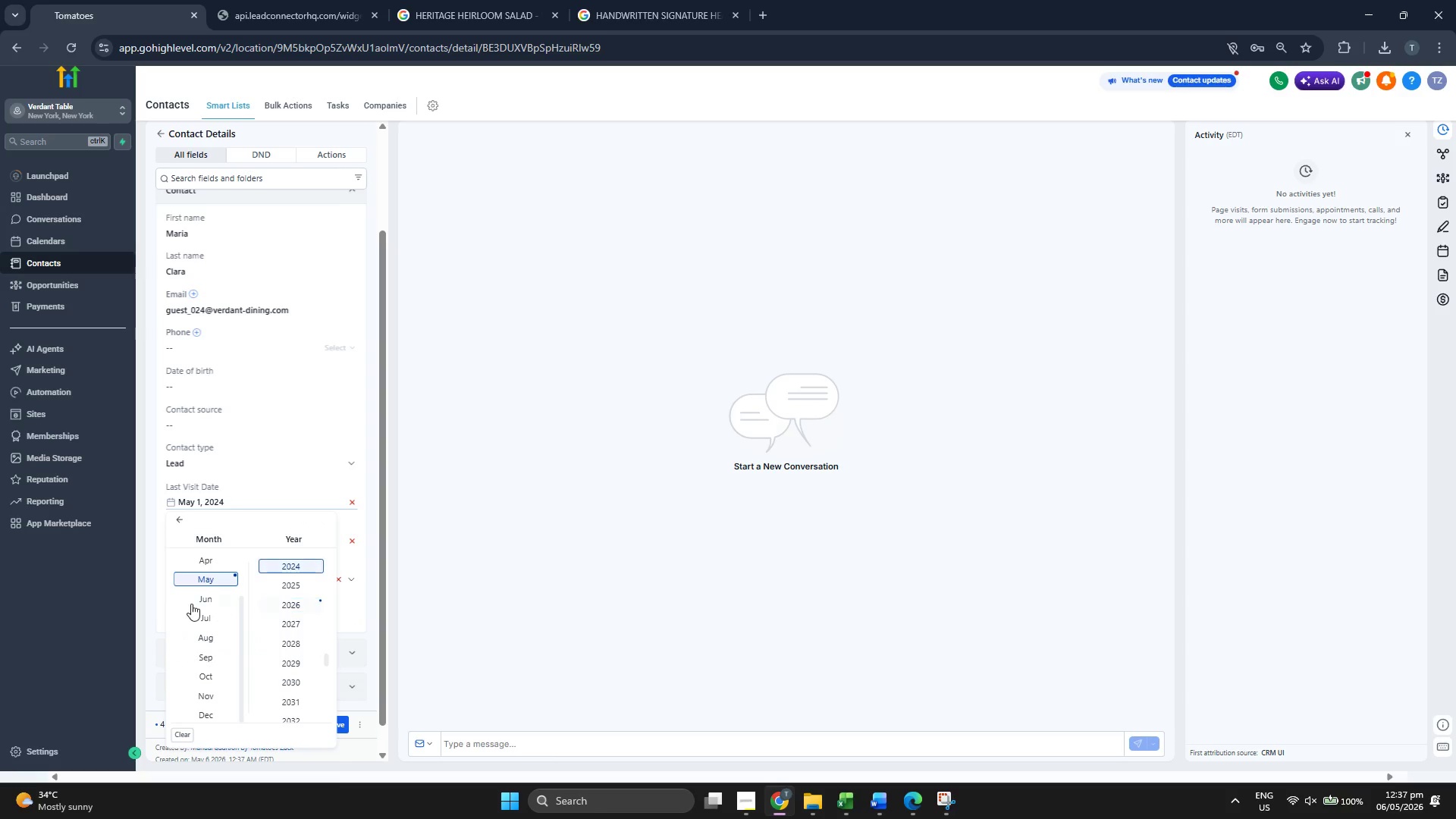 
scroll: coordinate [189, 606], scroll_direction: up, amount: 4.0
 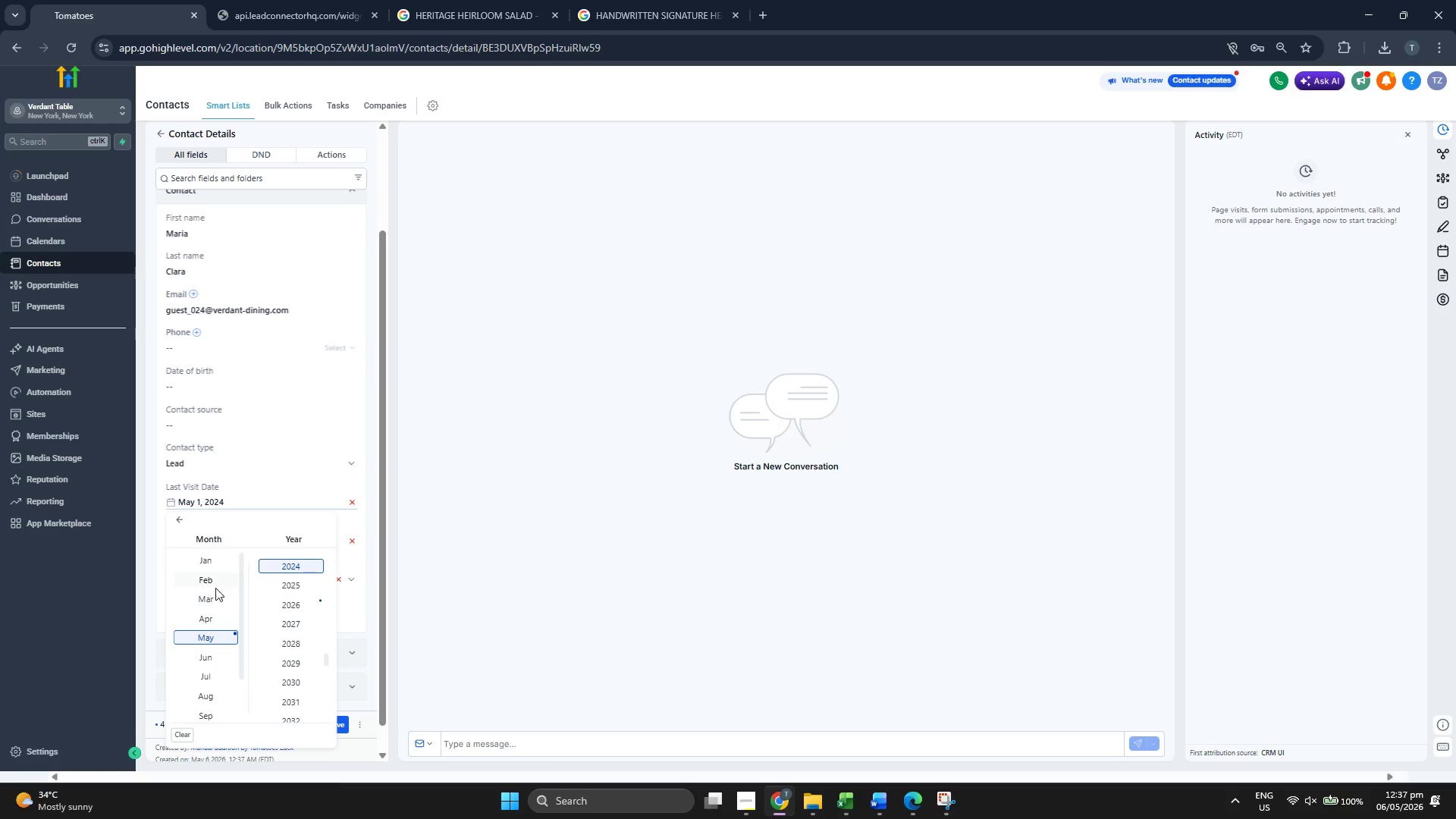 
left_click([214, 598])
 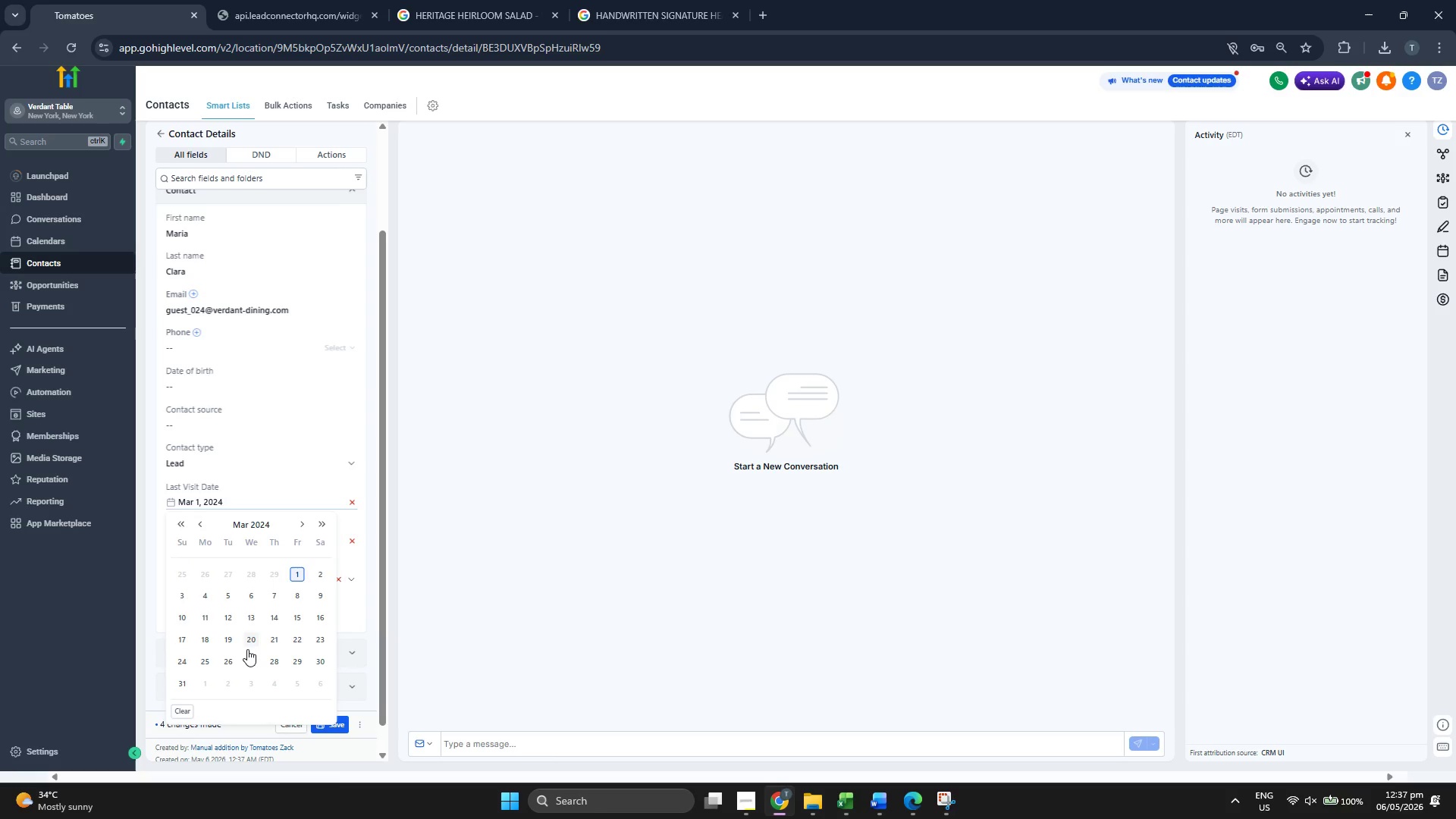 
left_click([269, 641])
 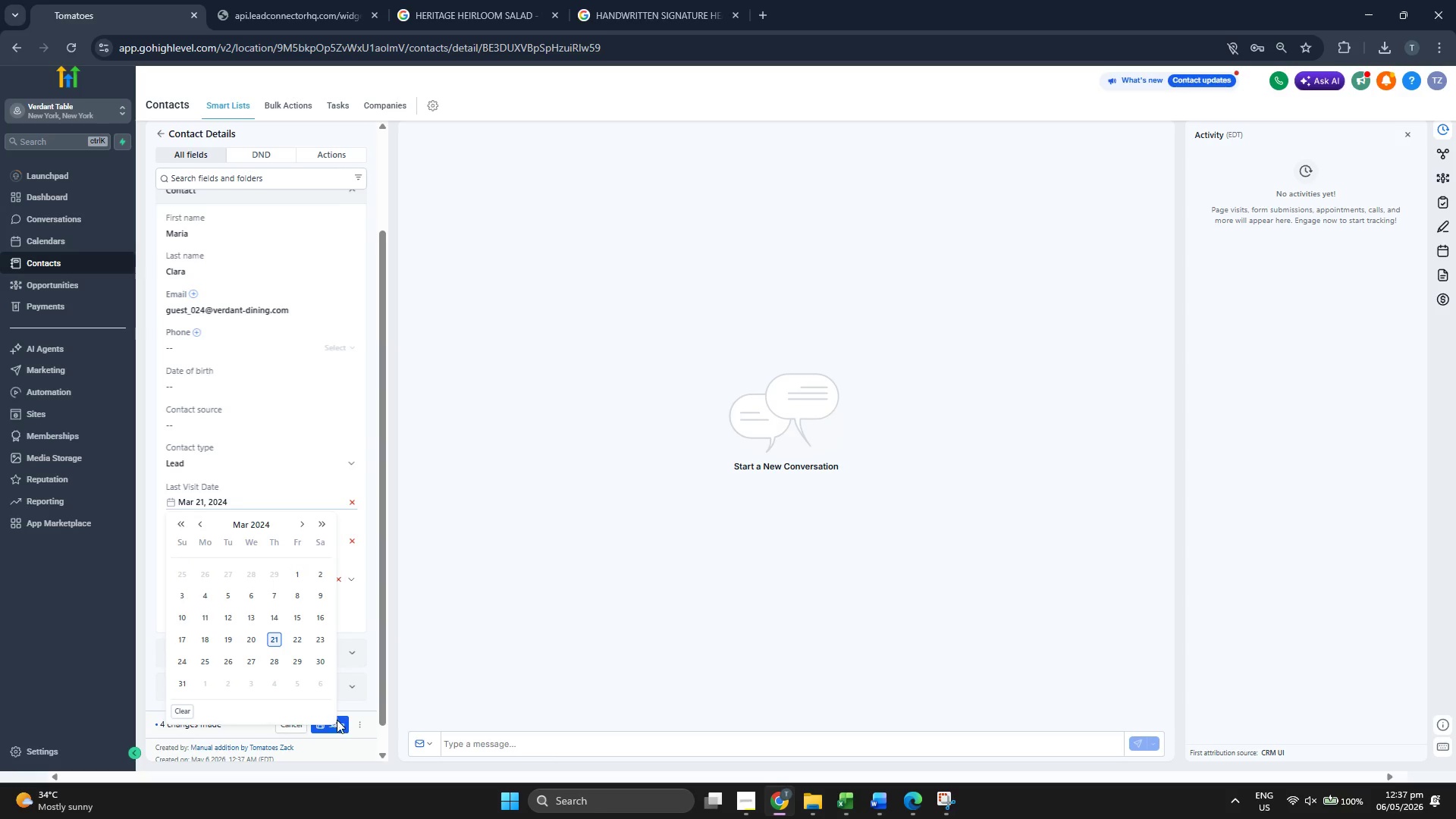 
left_click([343, 726])
 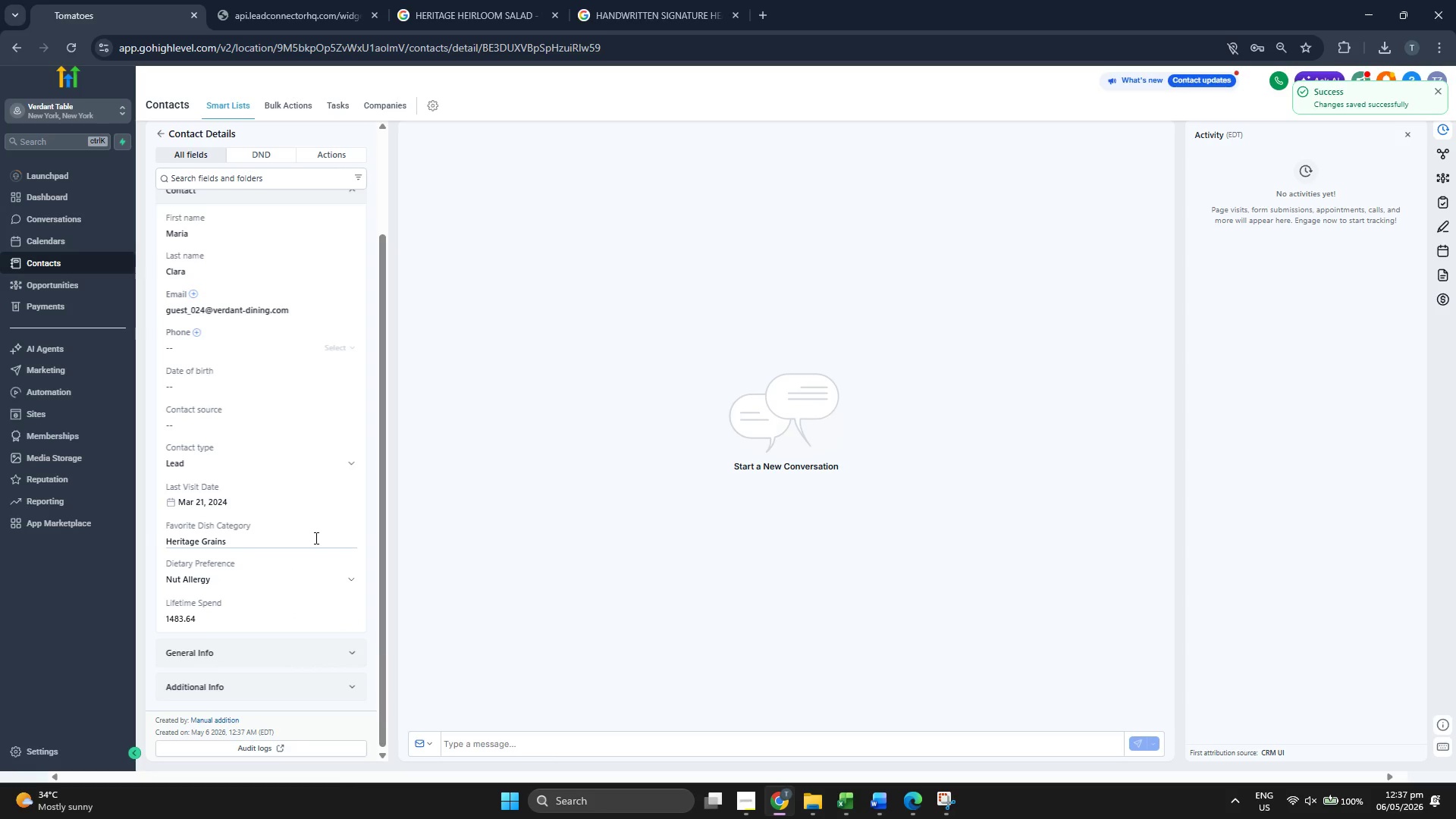 
scroll: coordinate [315, 538], scroll_direction: up, amount: 1.0
 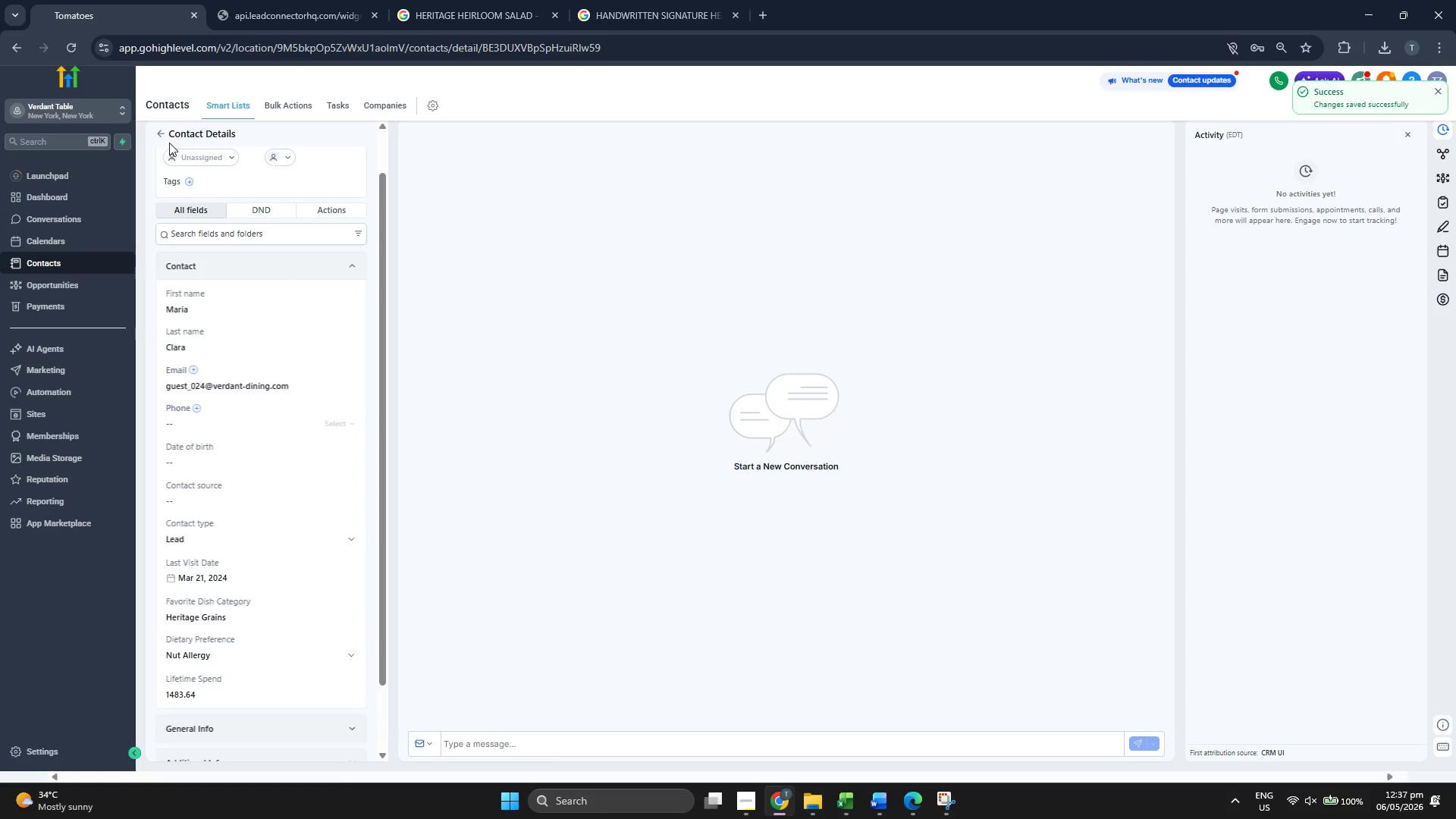 
left_click([162, 134])
 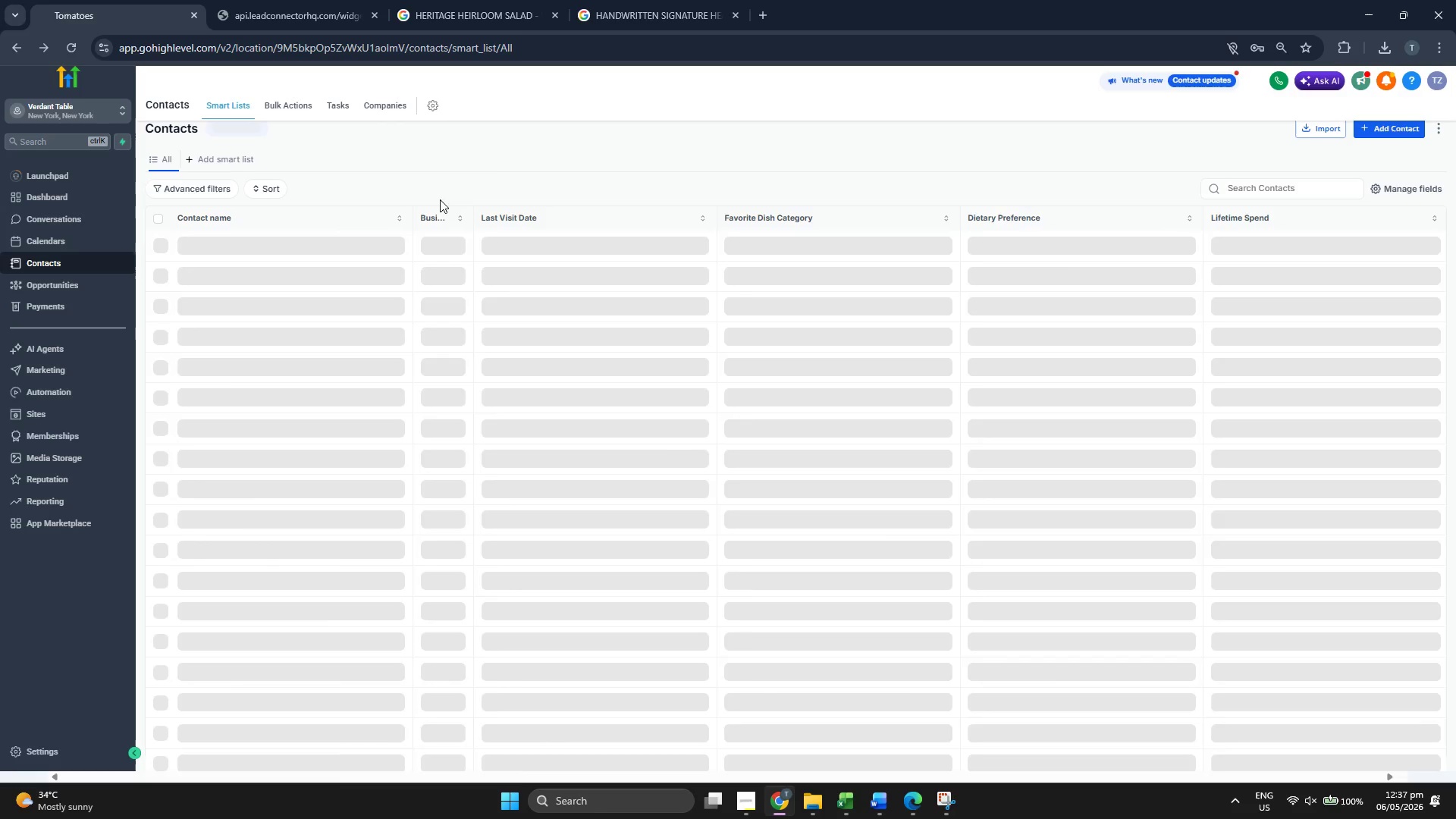 
wait(6.08)
 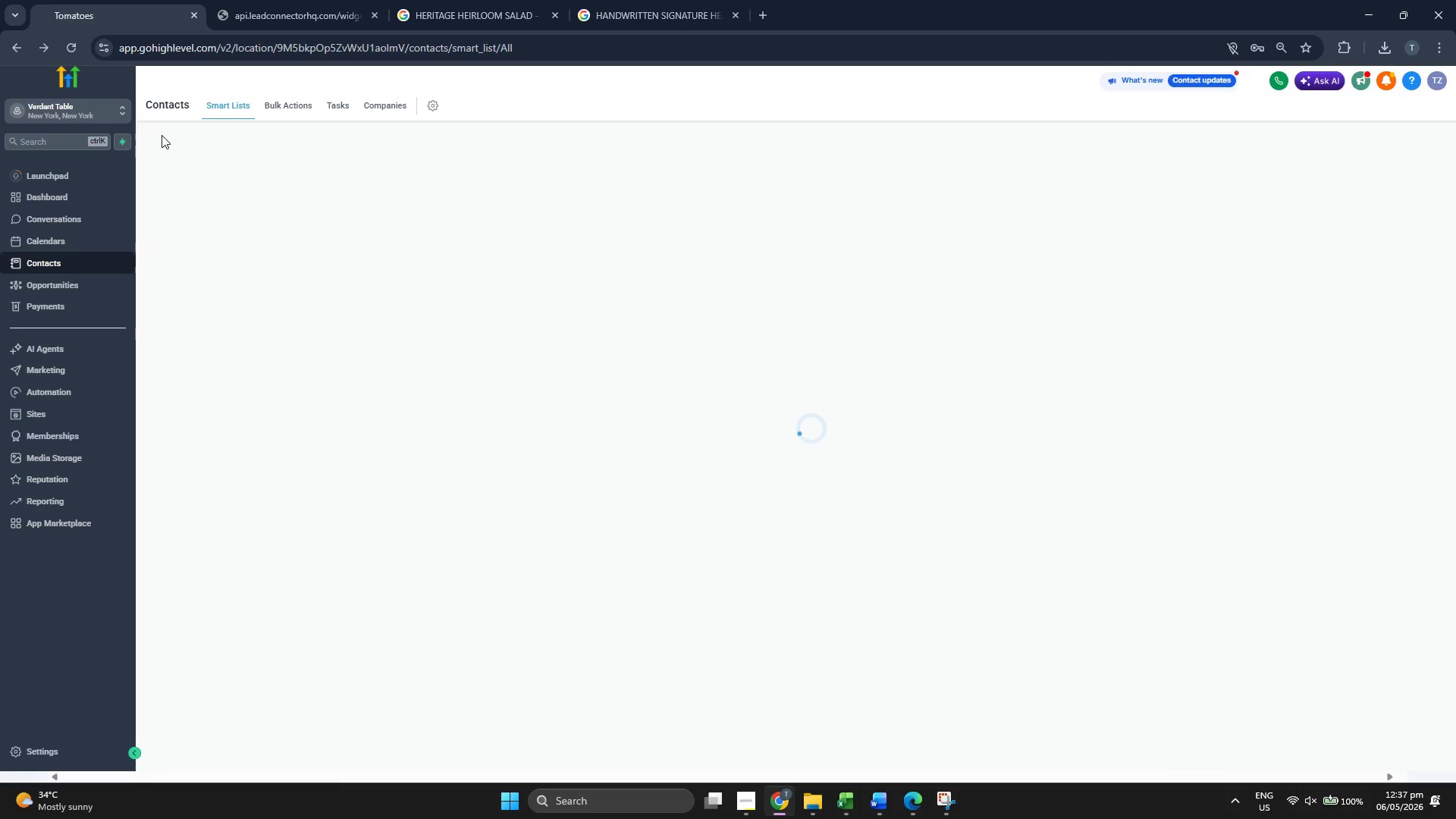 
left_click([1381, 127])
 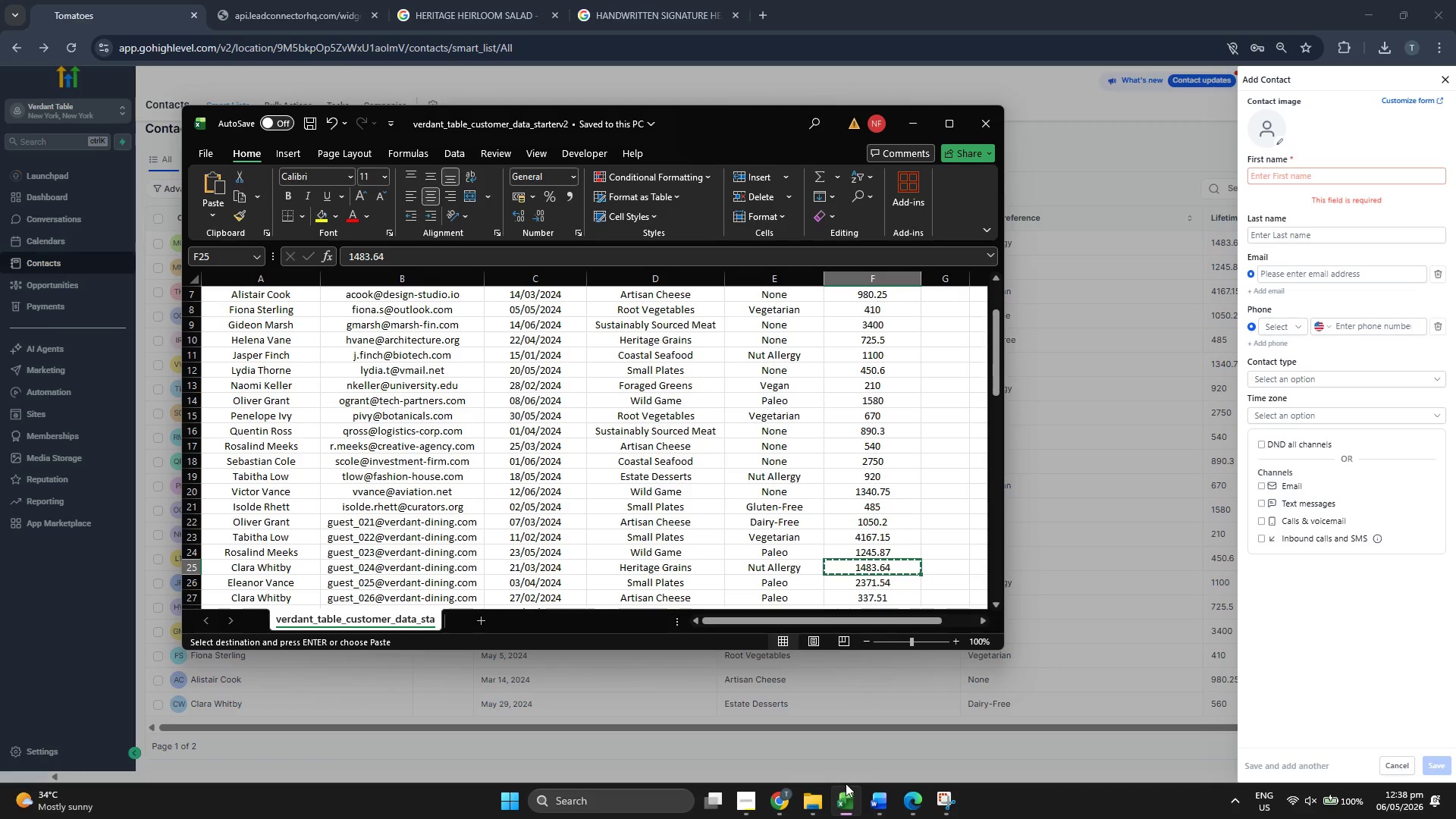 
key(ArrowDown)
 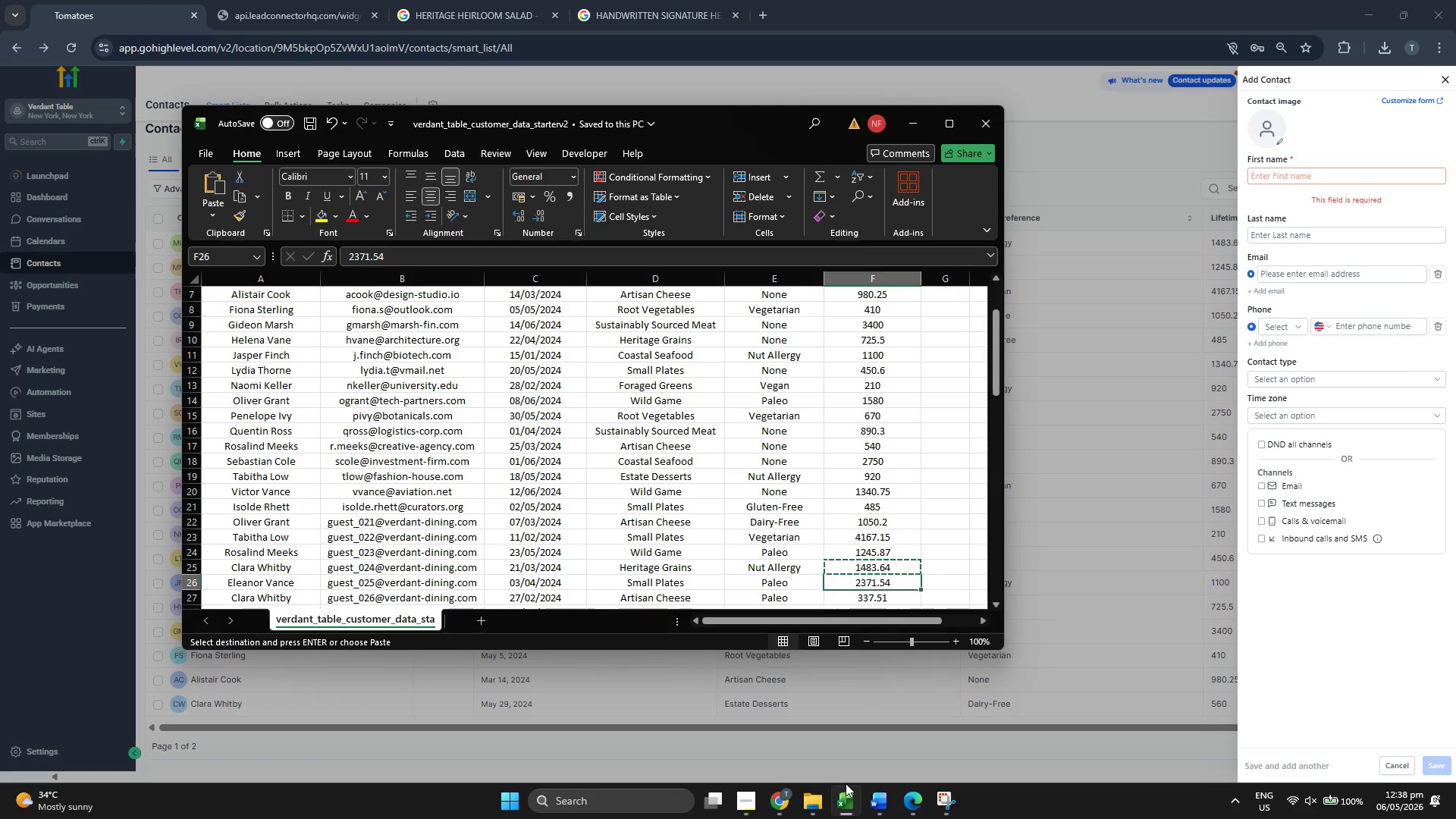 
key(ArrowLeft)
 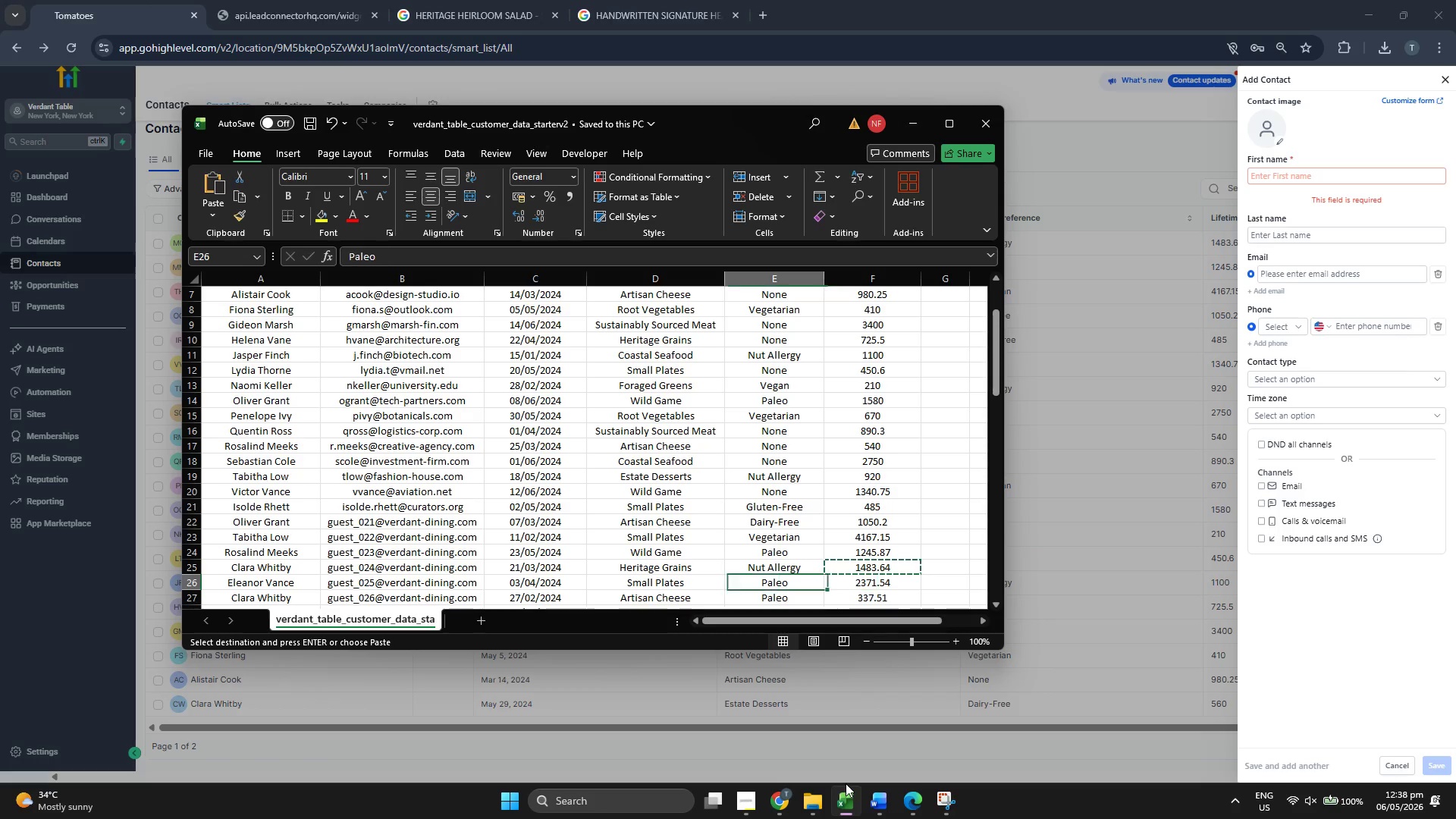 
key(ArrowLeft)
 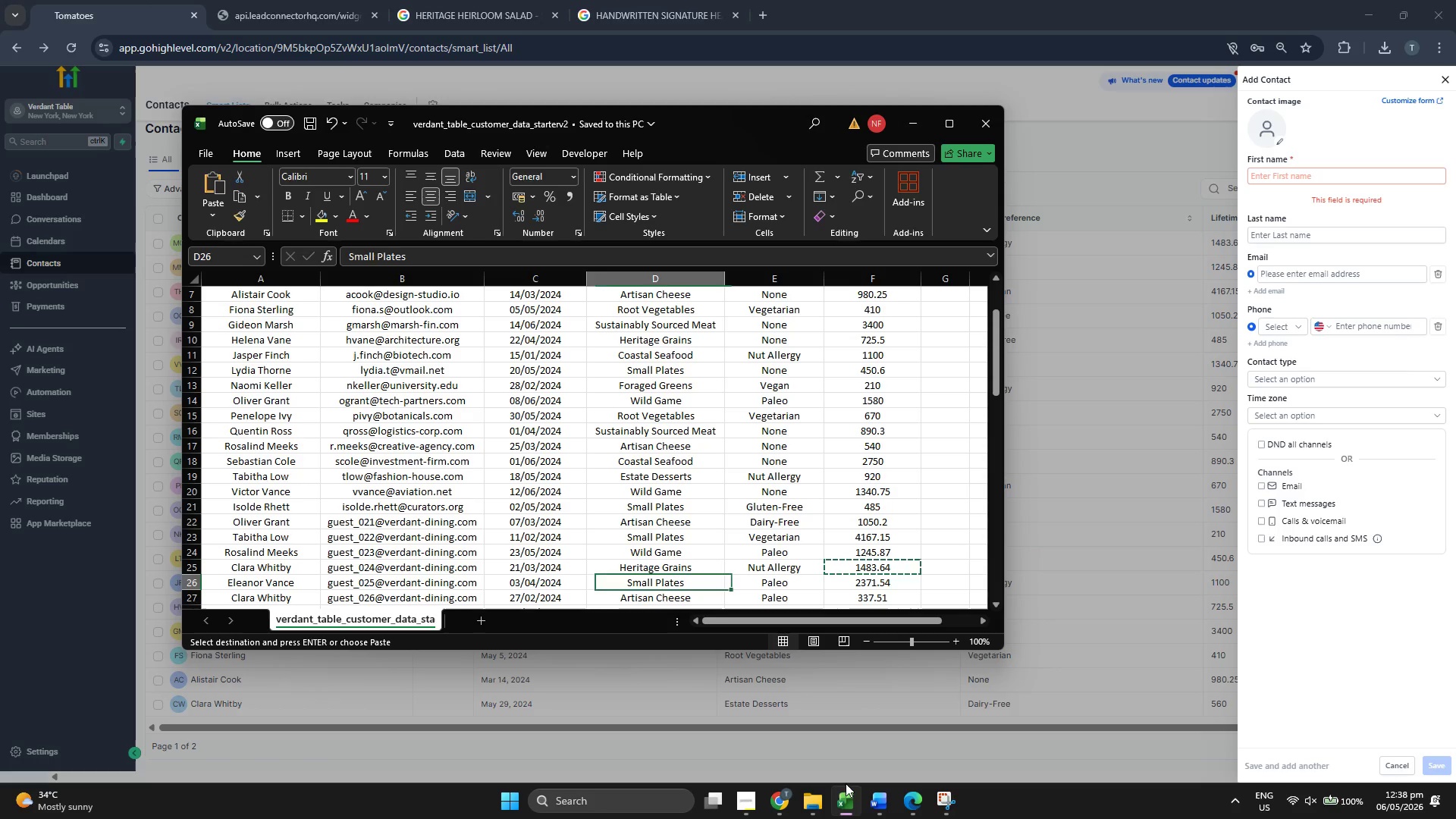 
key(ArrowLeft)
 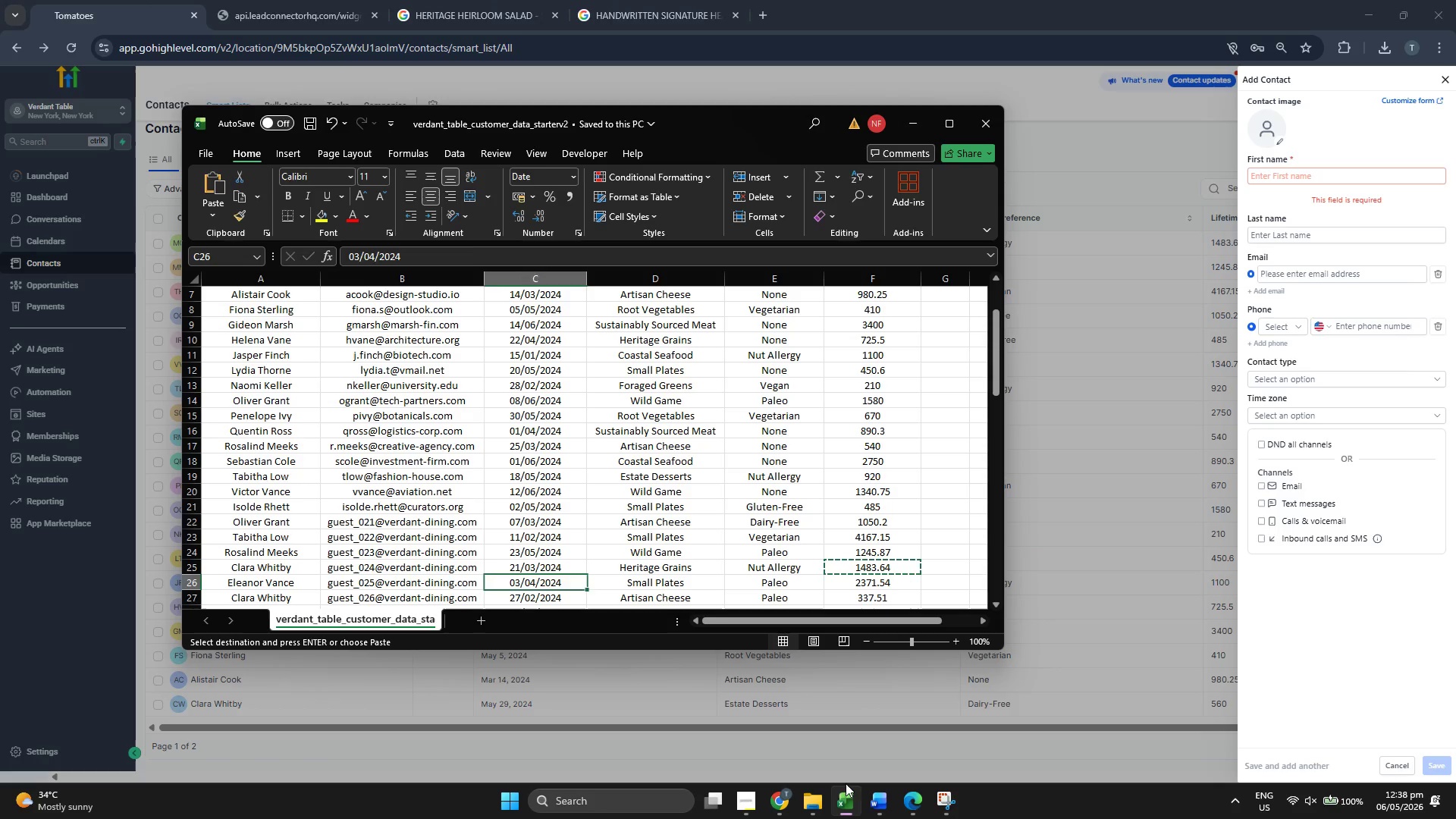 
key(ArrowLeft)
 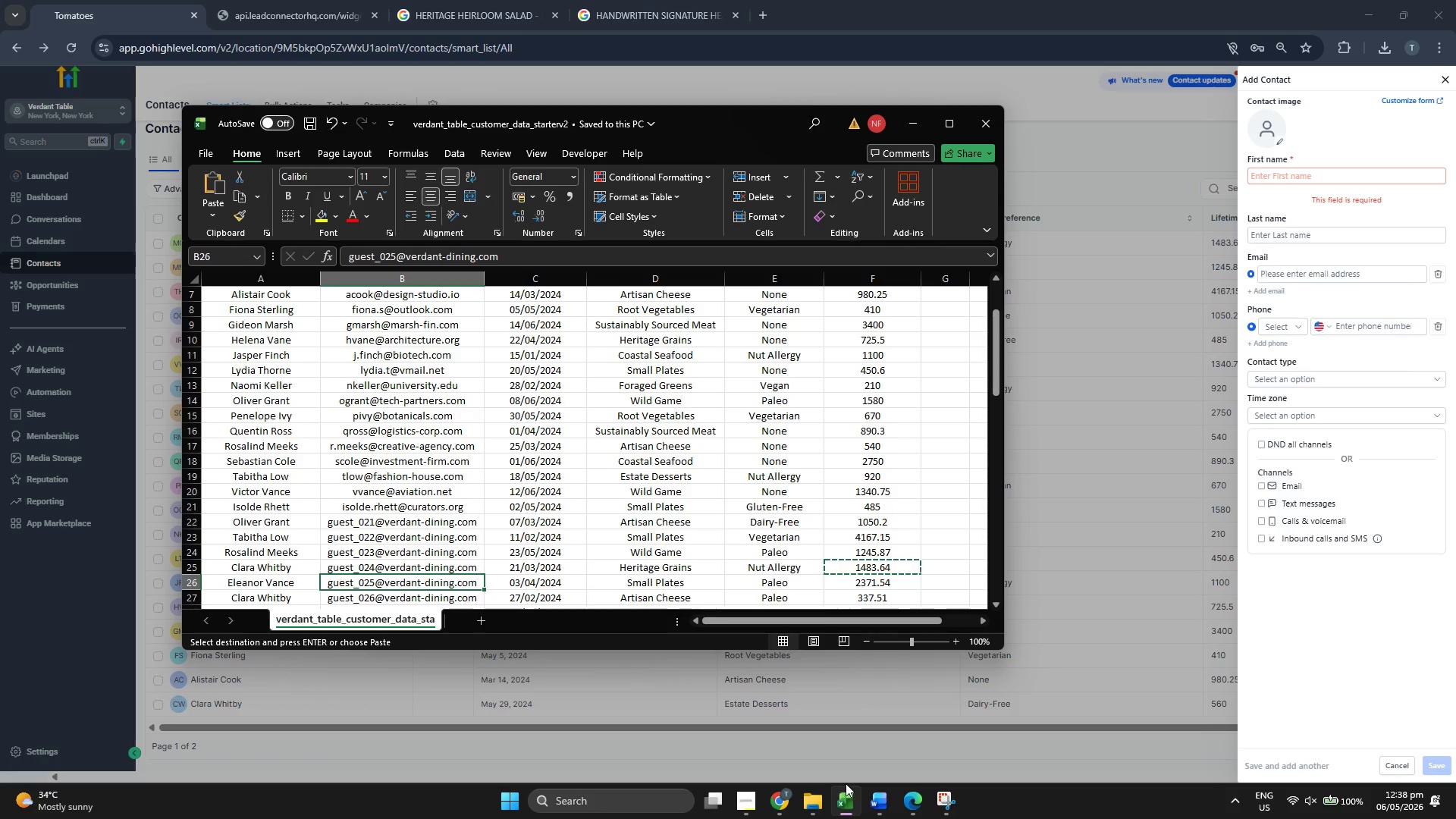 
key(Control+ControlLeft)
 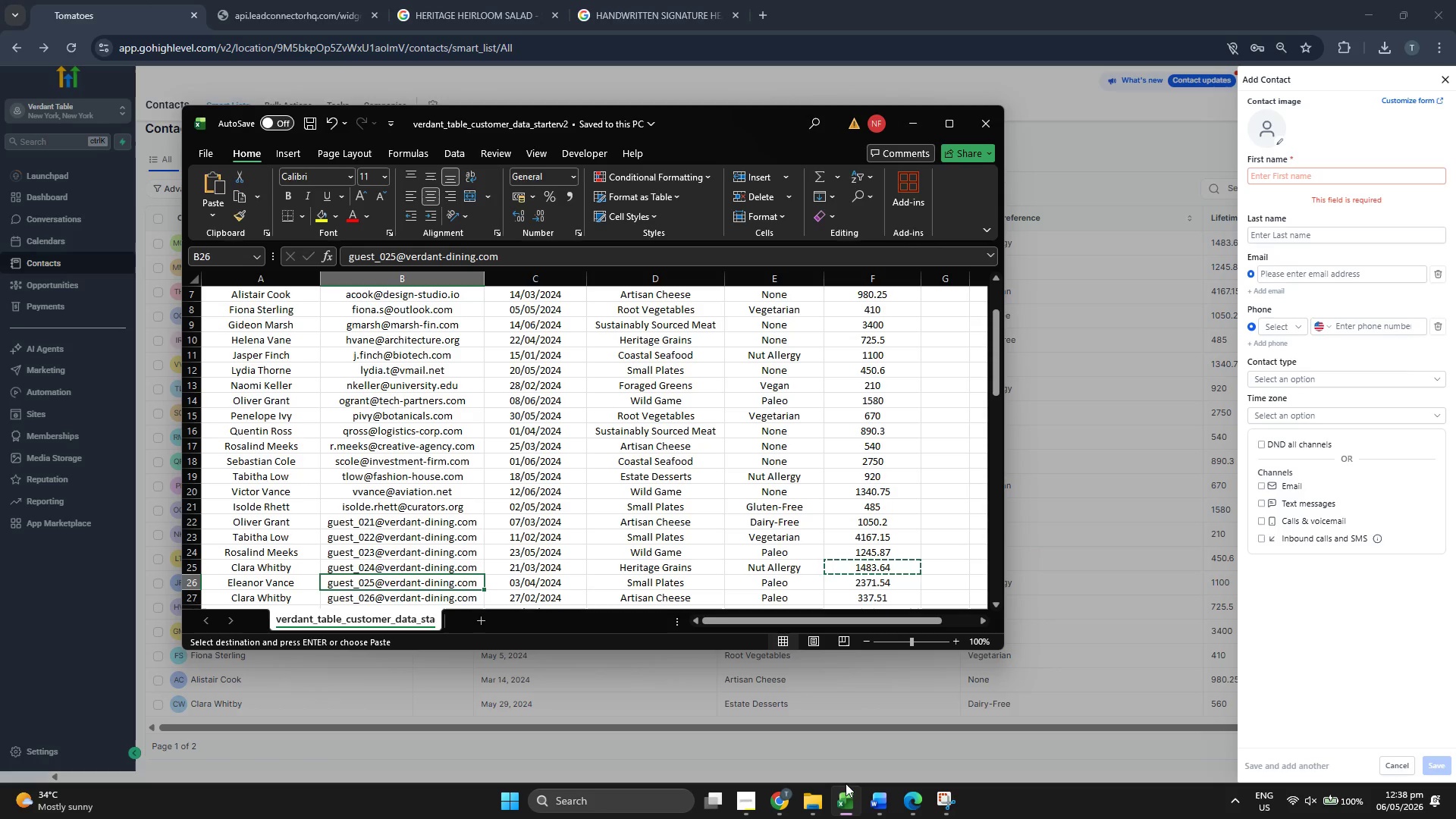 
key(Control+C)
 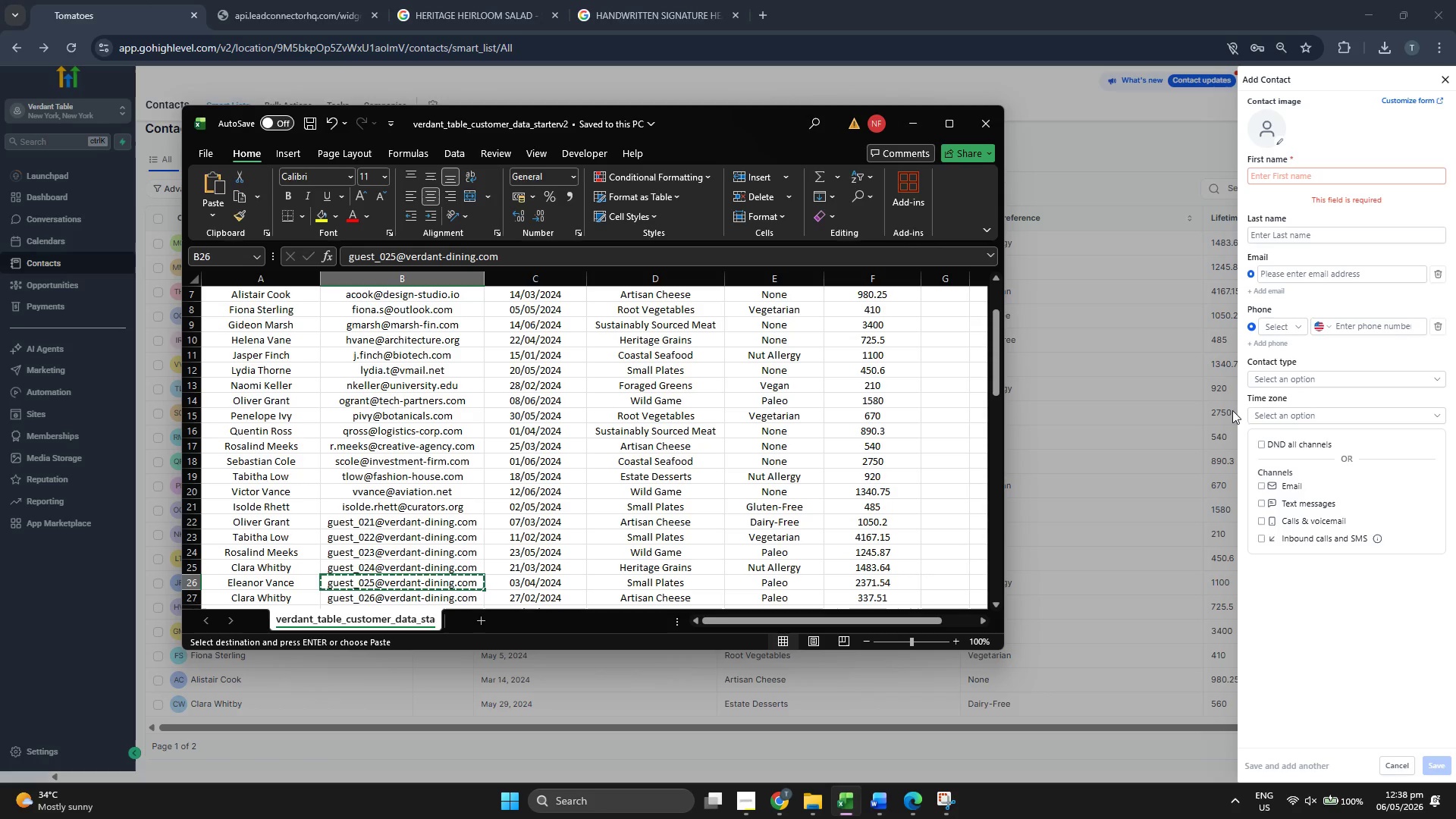 
left_click([1305, 278])
 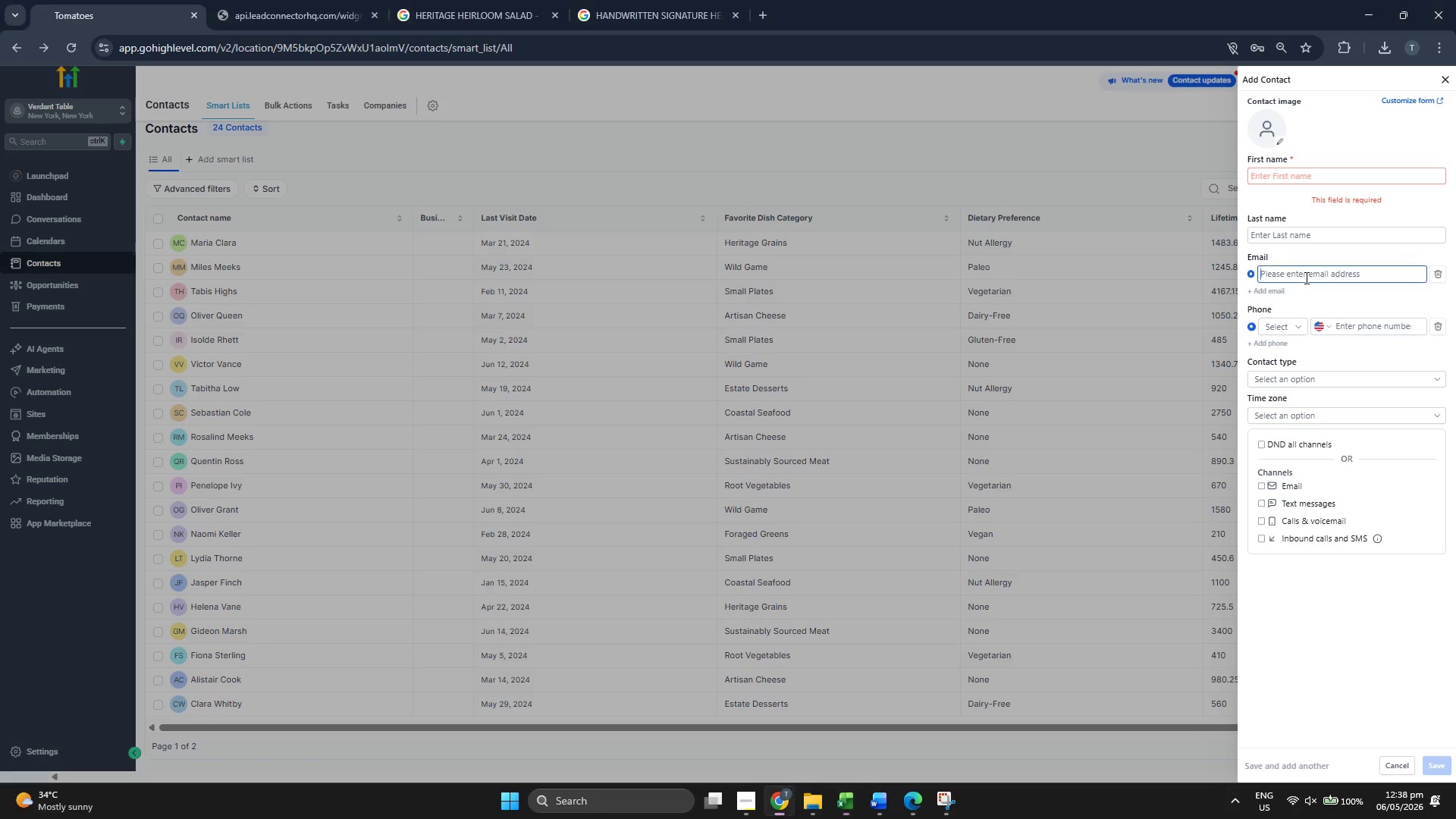 
key(Control+V)
 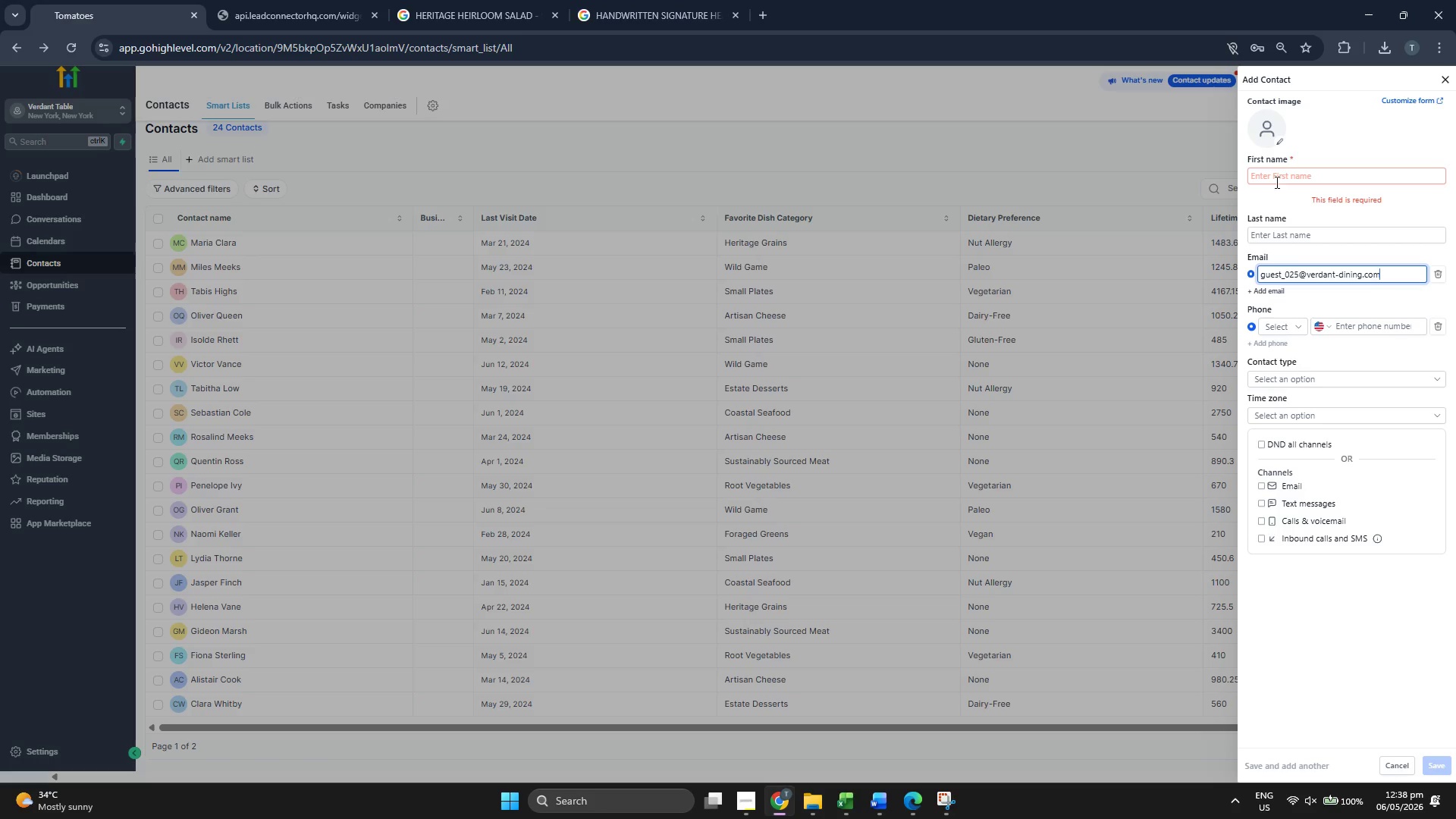 
left_click([1276, 181])
 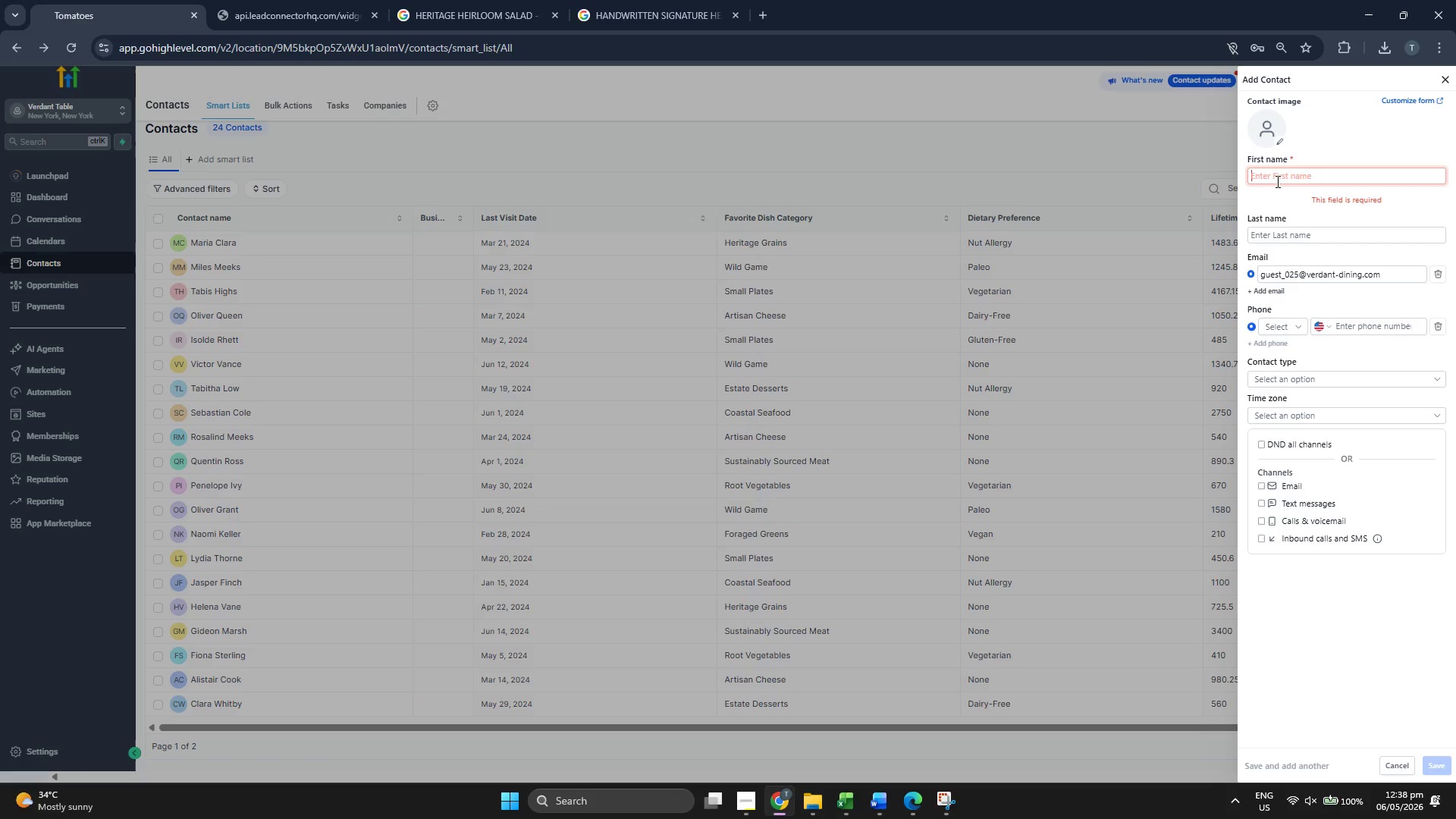 
type(Ela)
 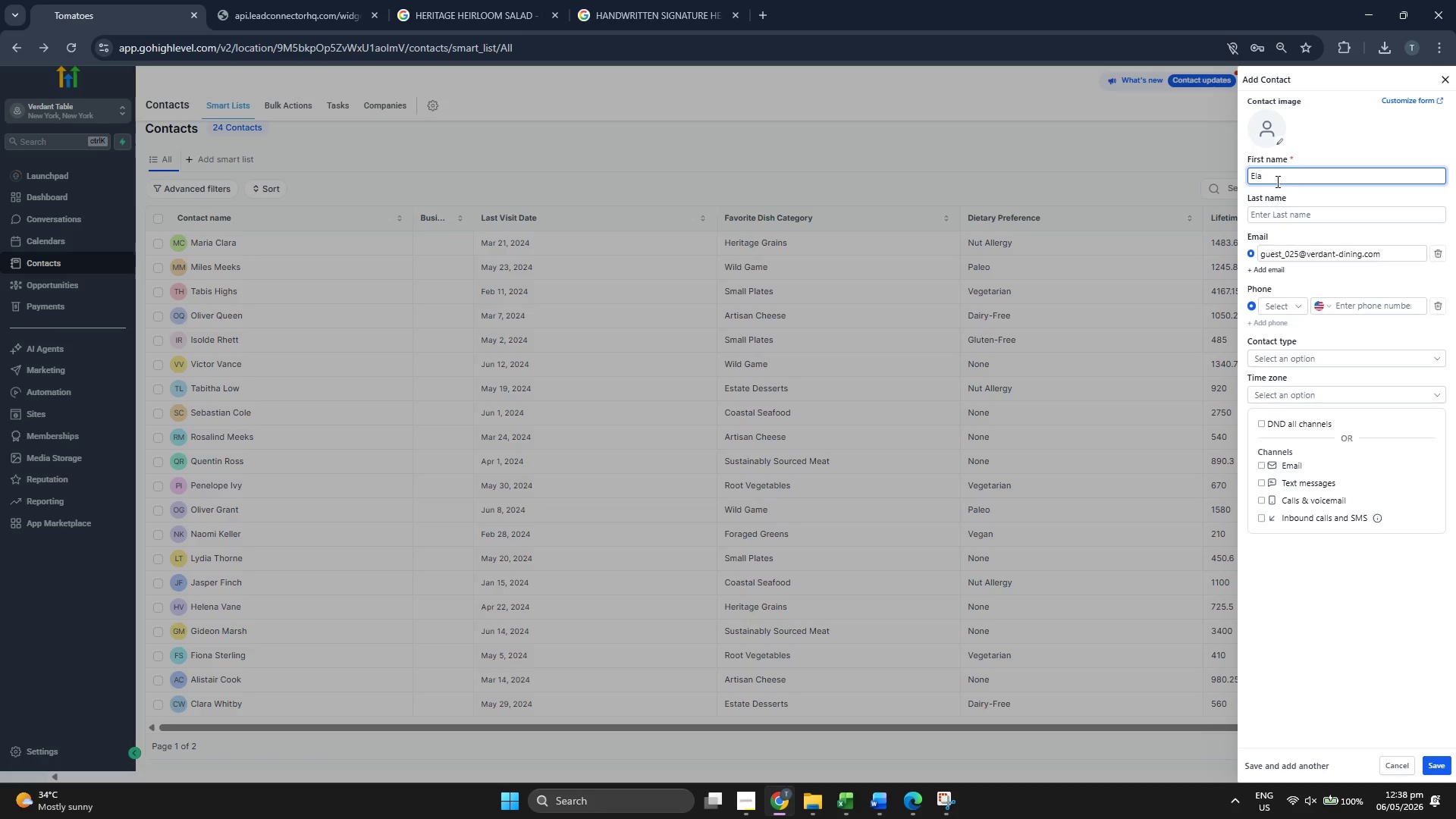 
left_click([1296, 217])
 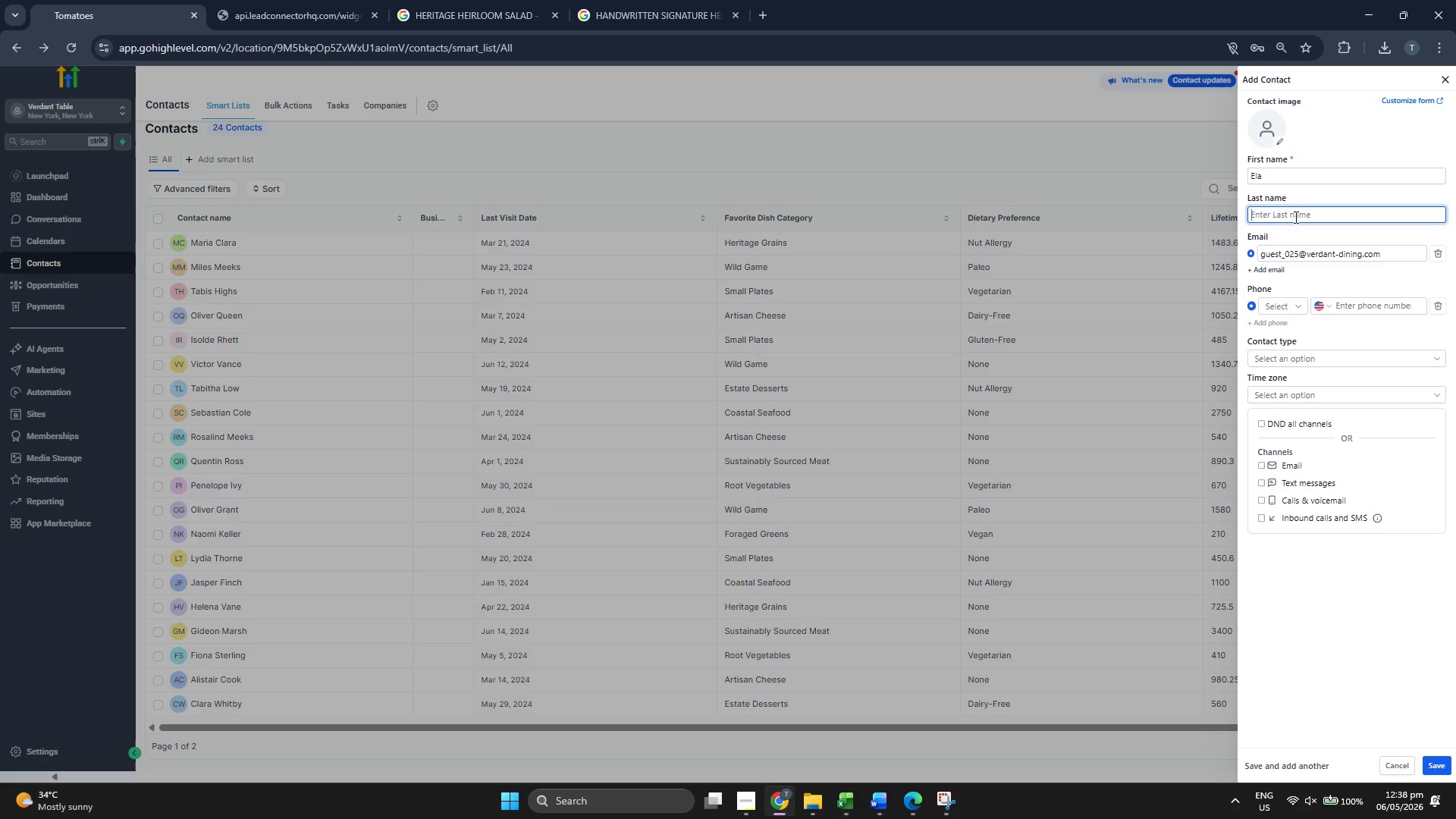 
type(Vince)
 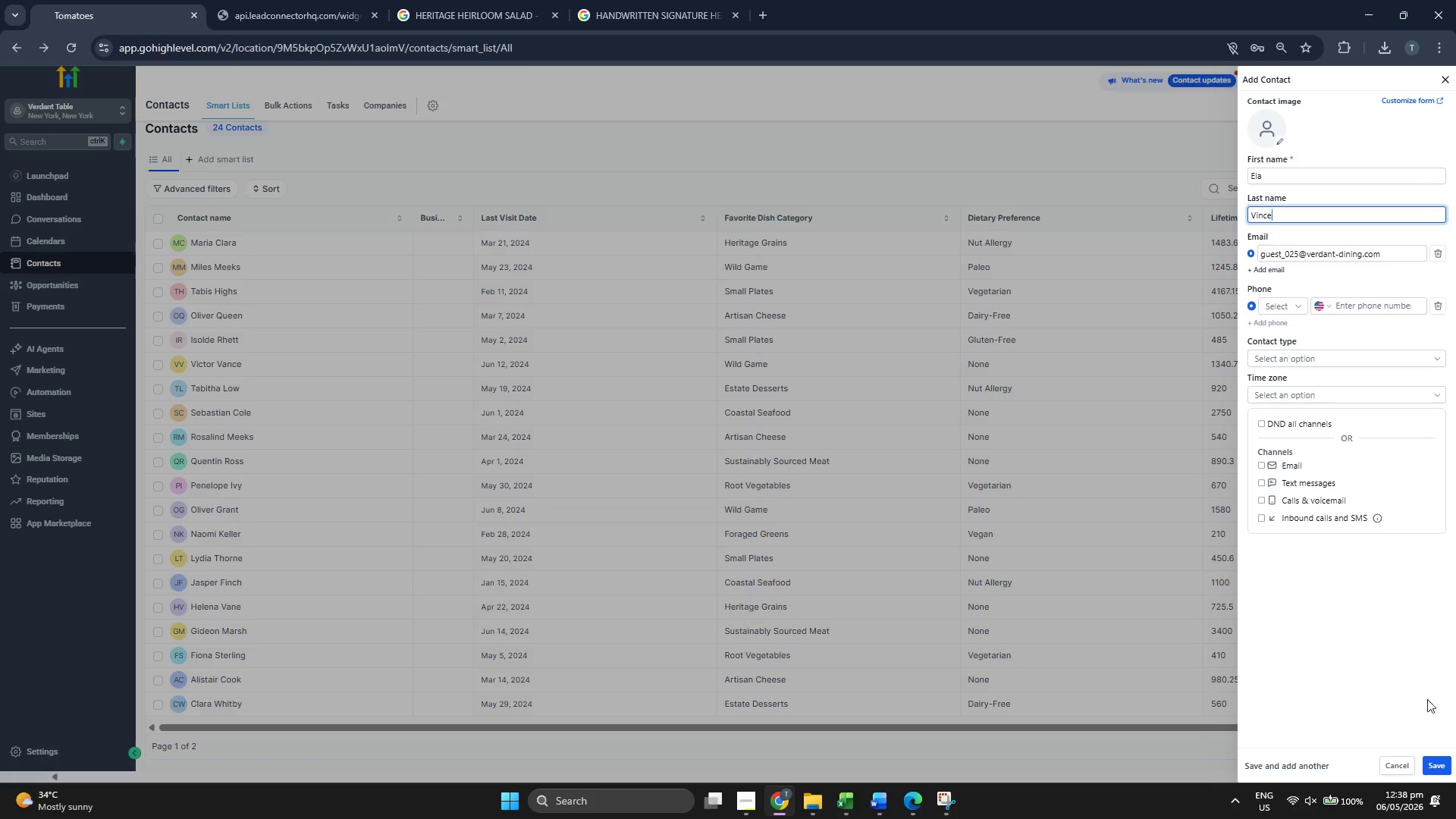 
left_click([1437, 763])
 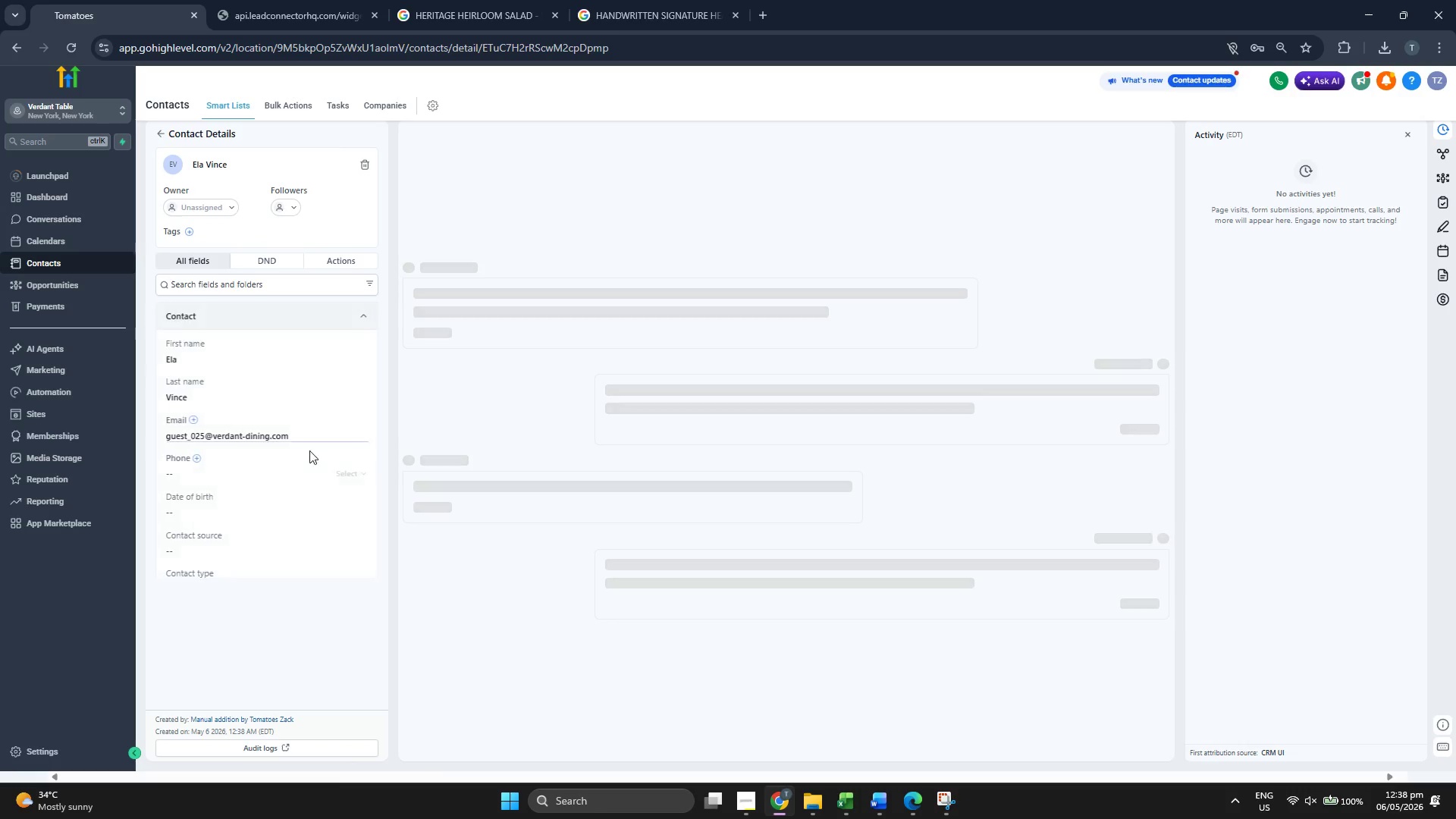 
scroll: coordinate [281, 435], scroll_direction: down, amount: 2.0
 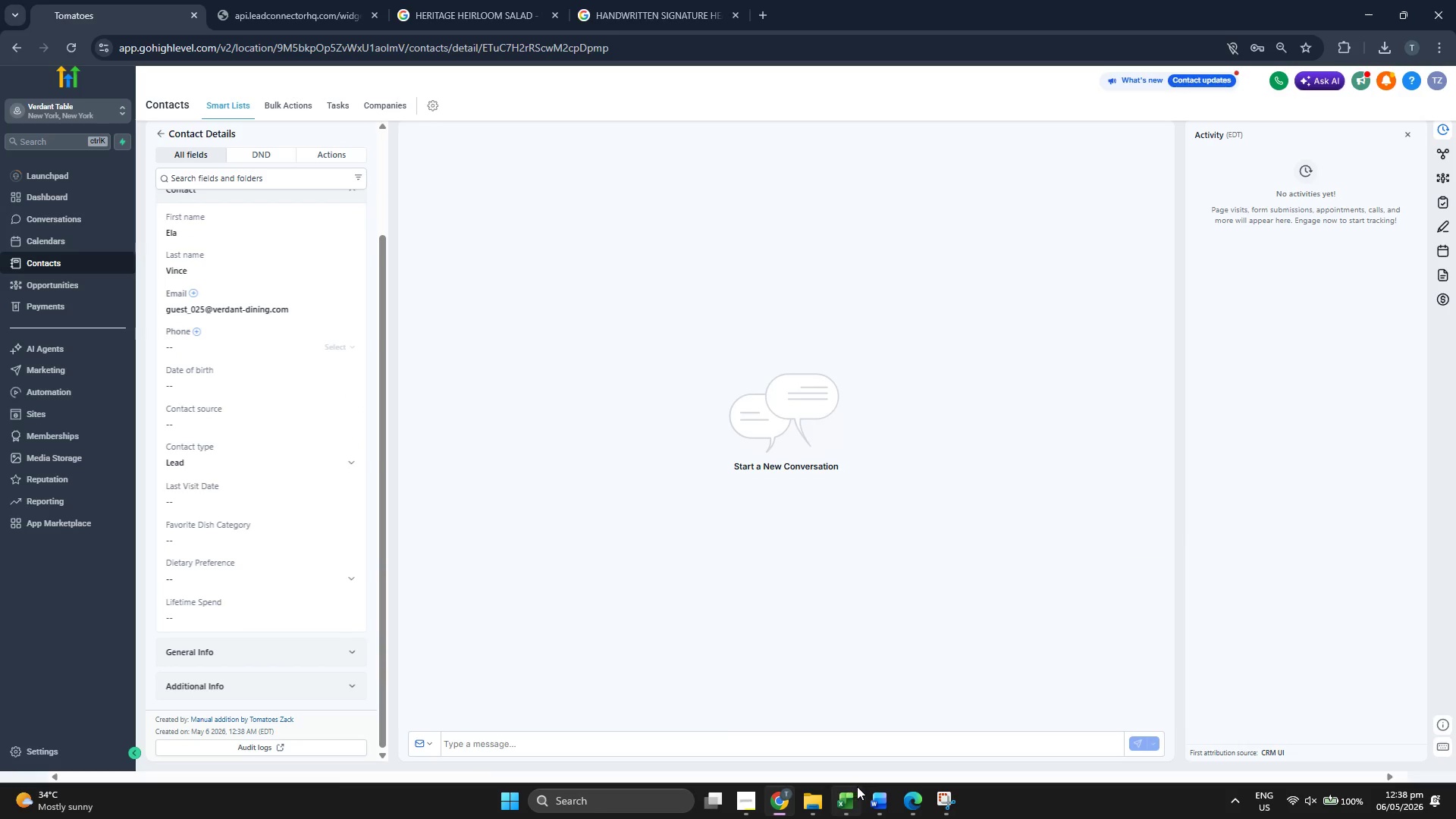 
left_click([848, 795])
 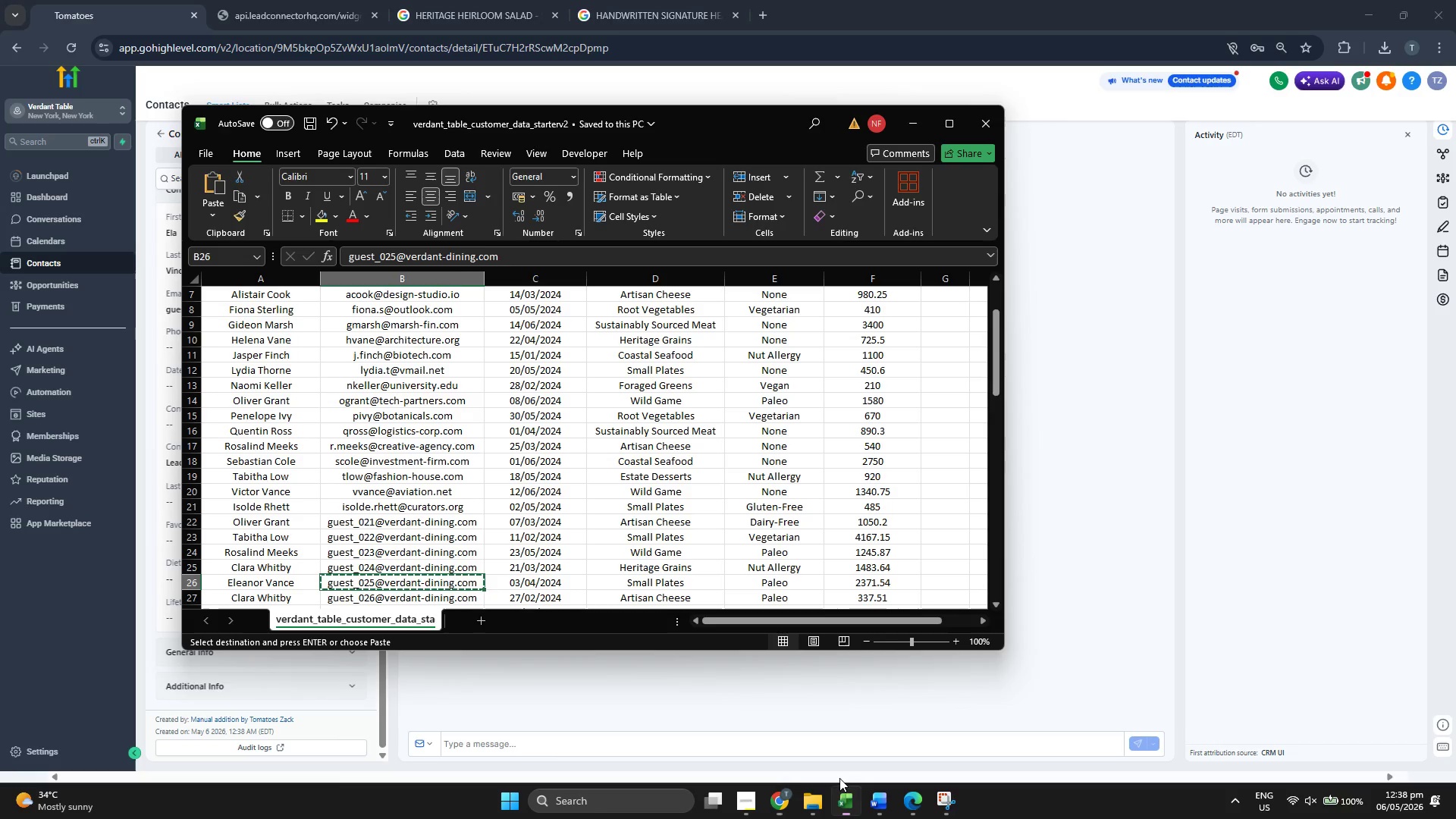 
key(ArrowRight)
 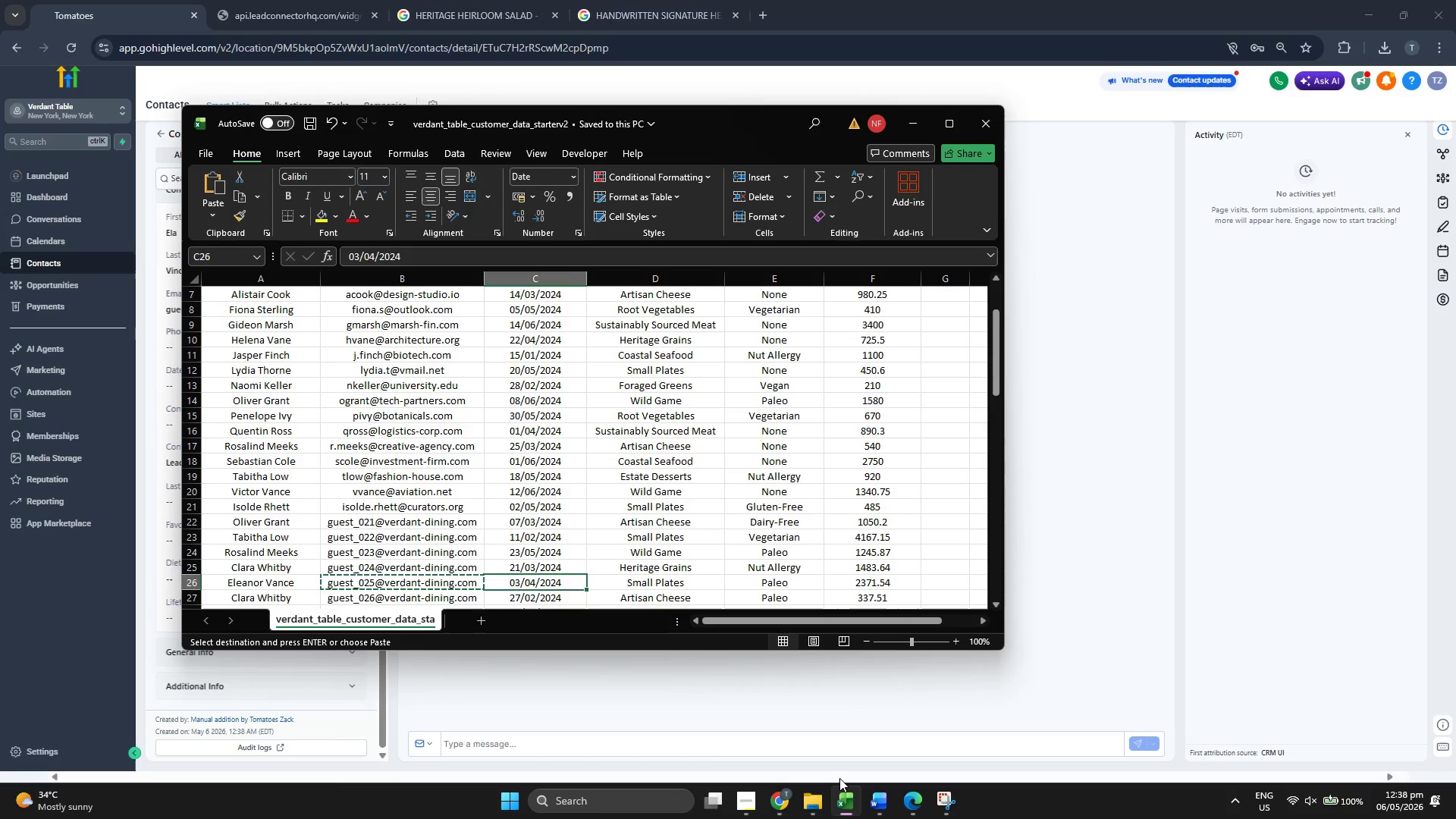 
key(ArrowRight)
 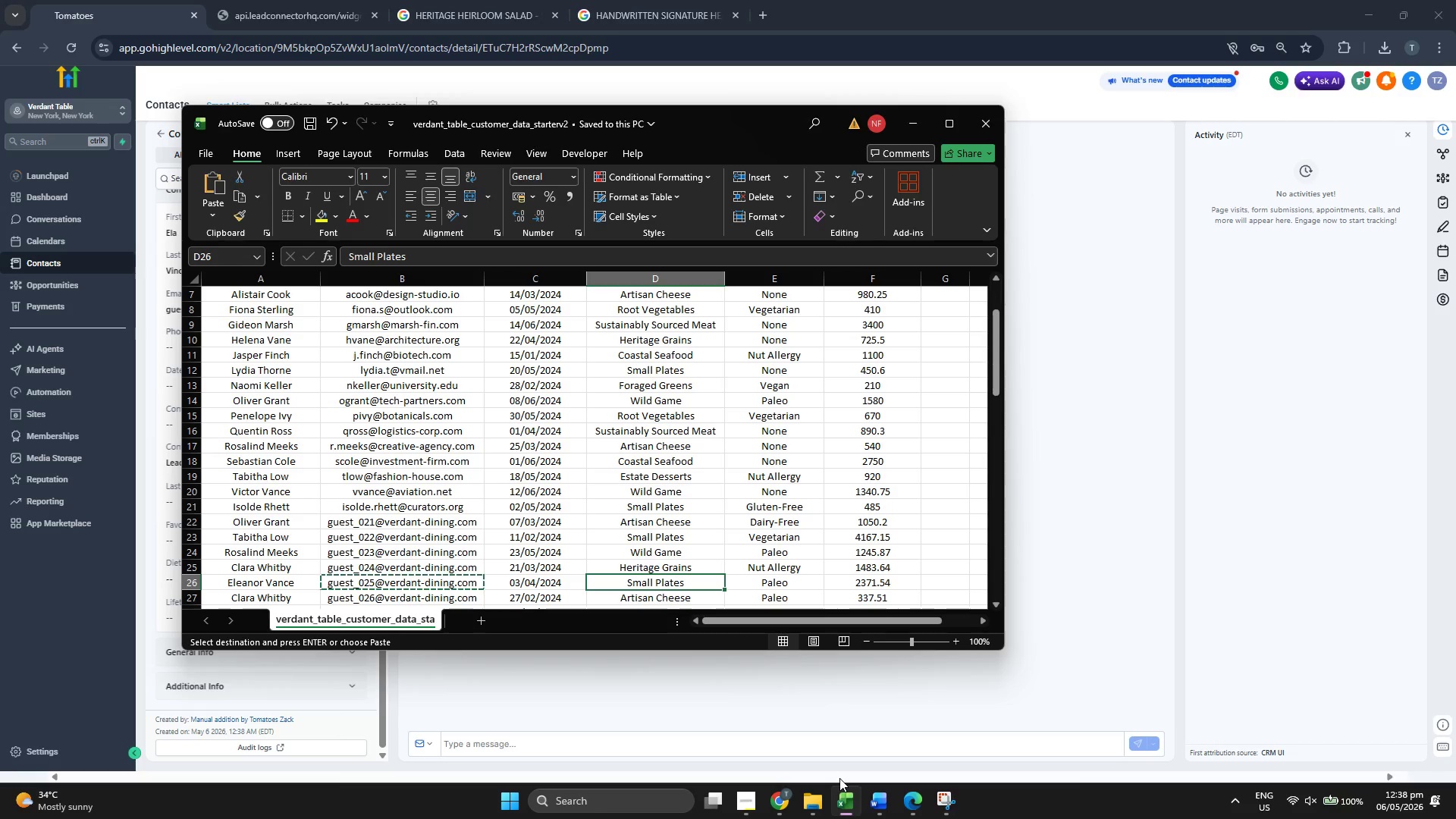 
key(Control+ControlLeft)
 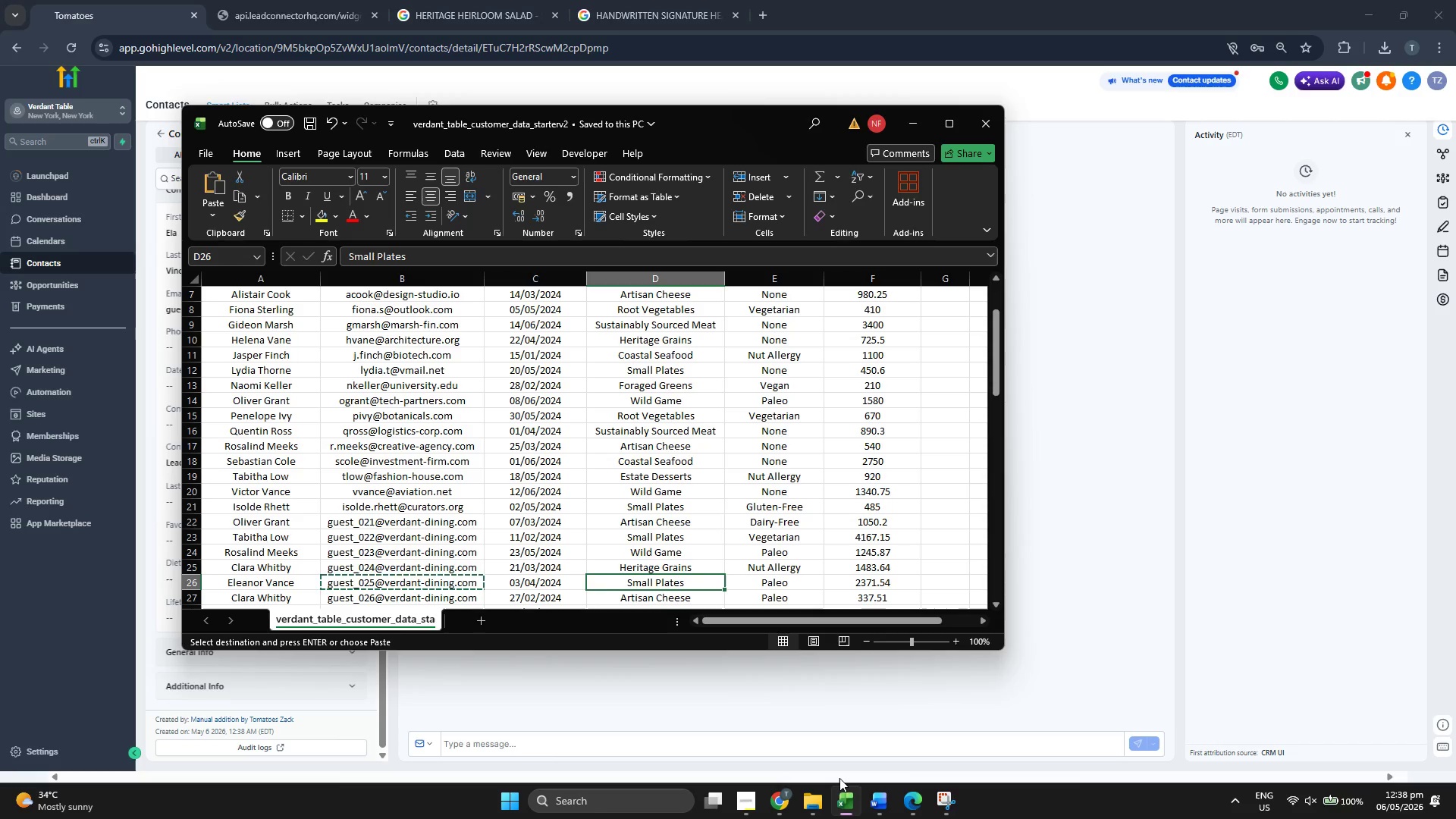 
key(Control+C)
 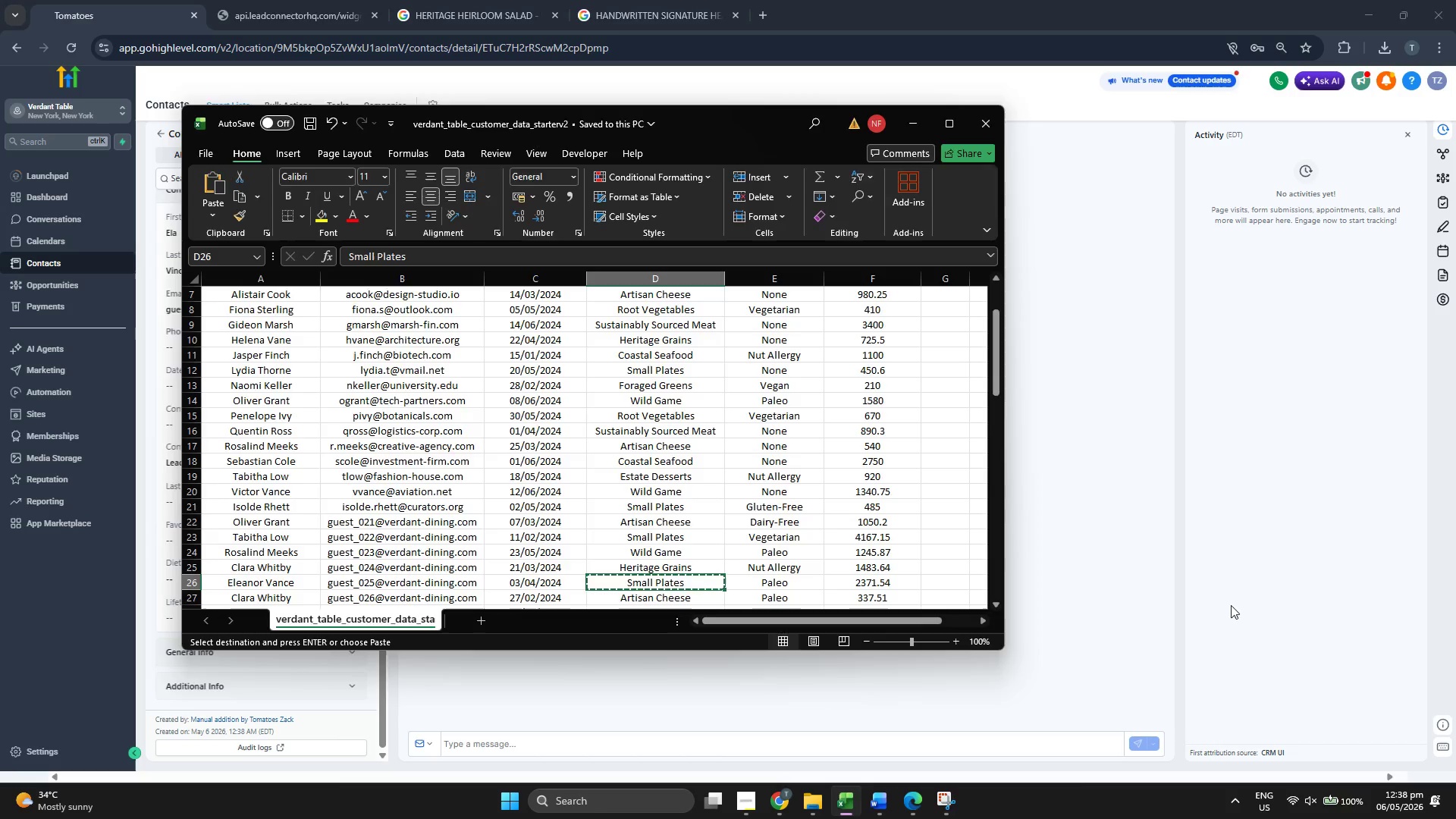 
left_click([1289, 573])
 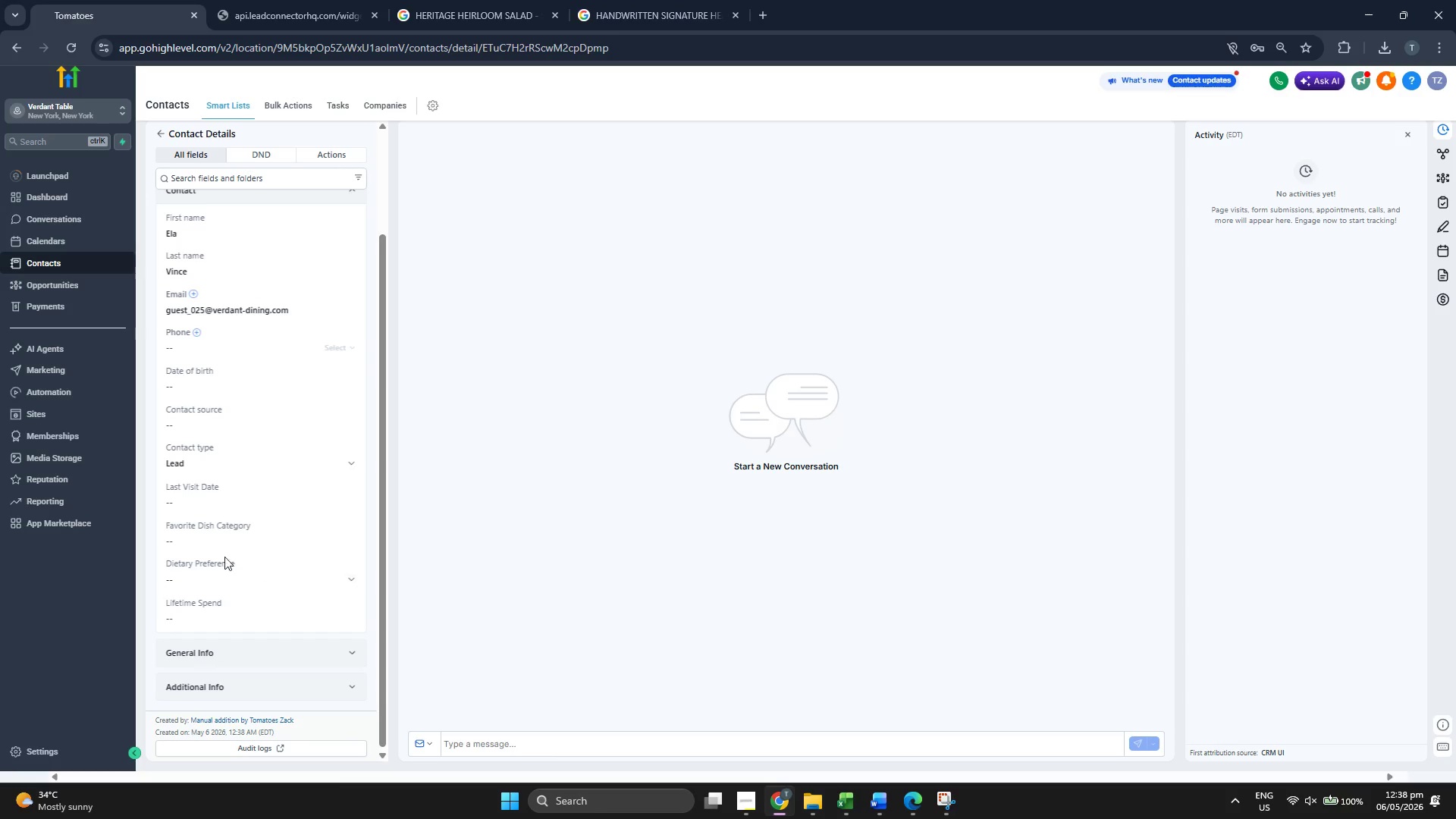 
left_click([232, 537])
 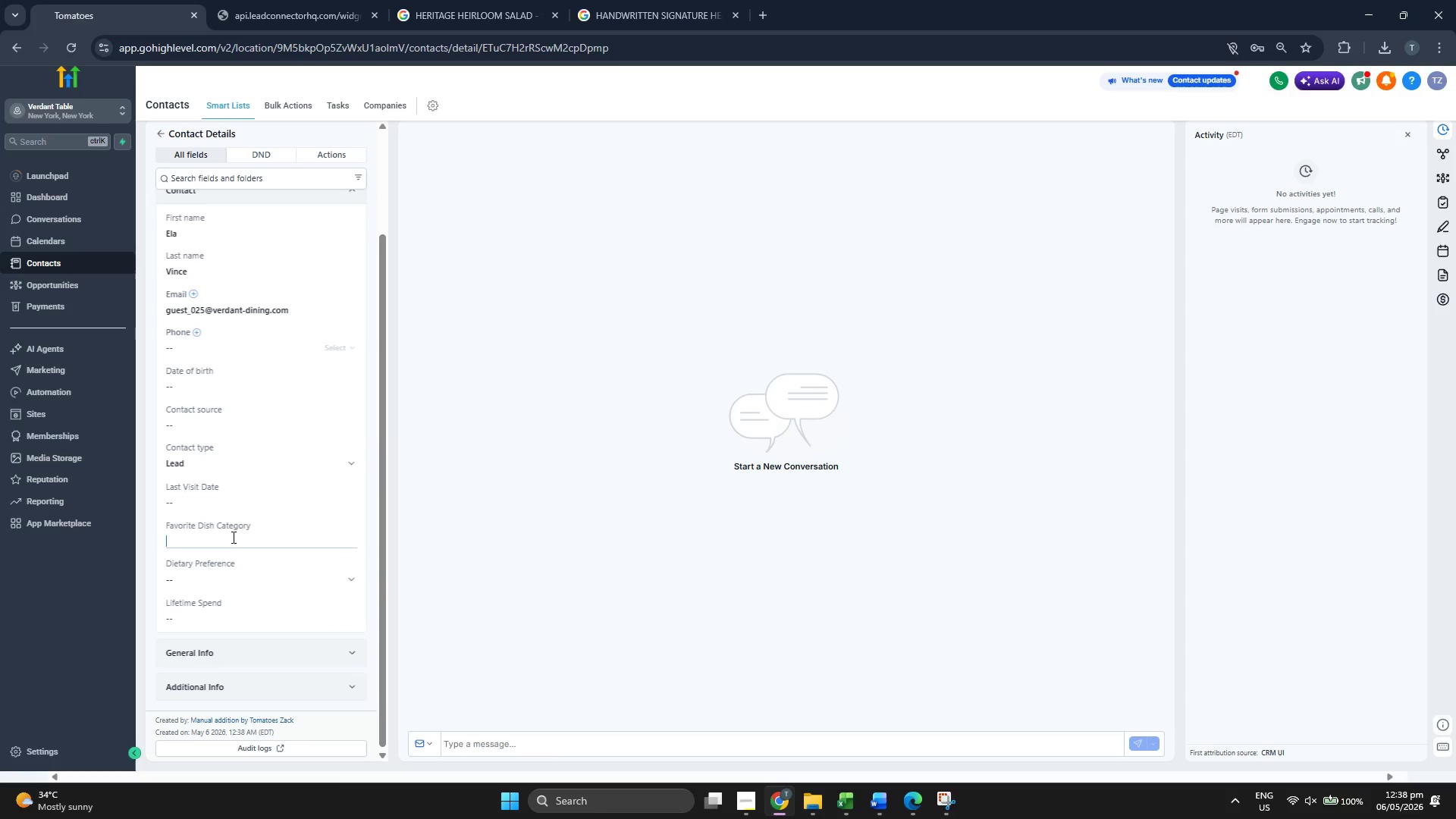 
key(Control+ControlLeft)
 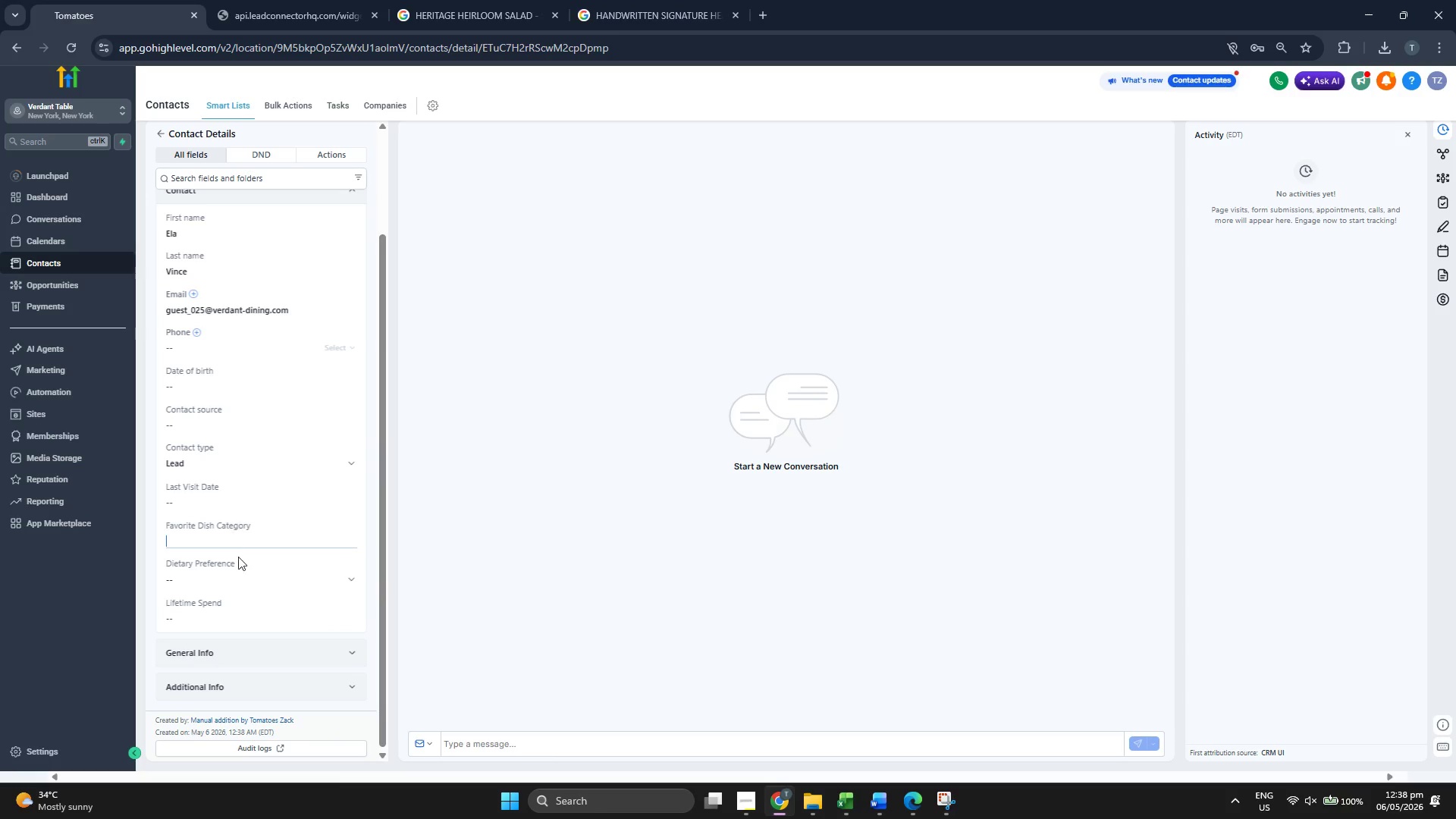 
key(Control+V)
 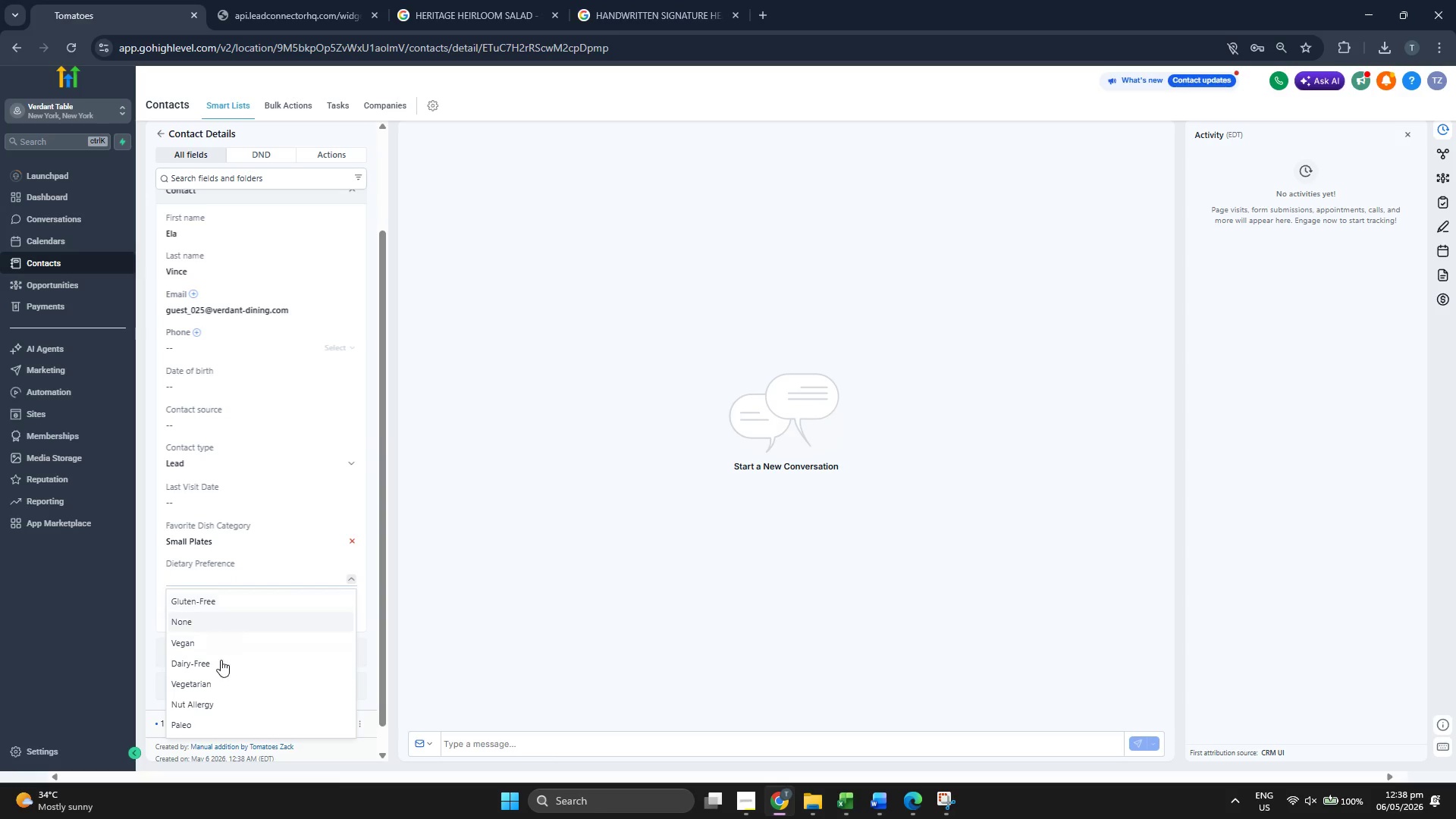 
left_click([224, 718])
 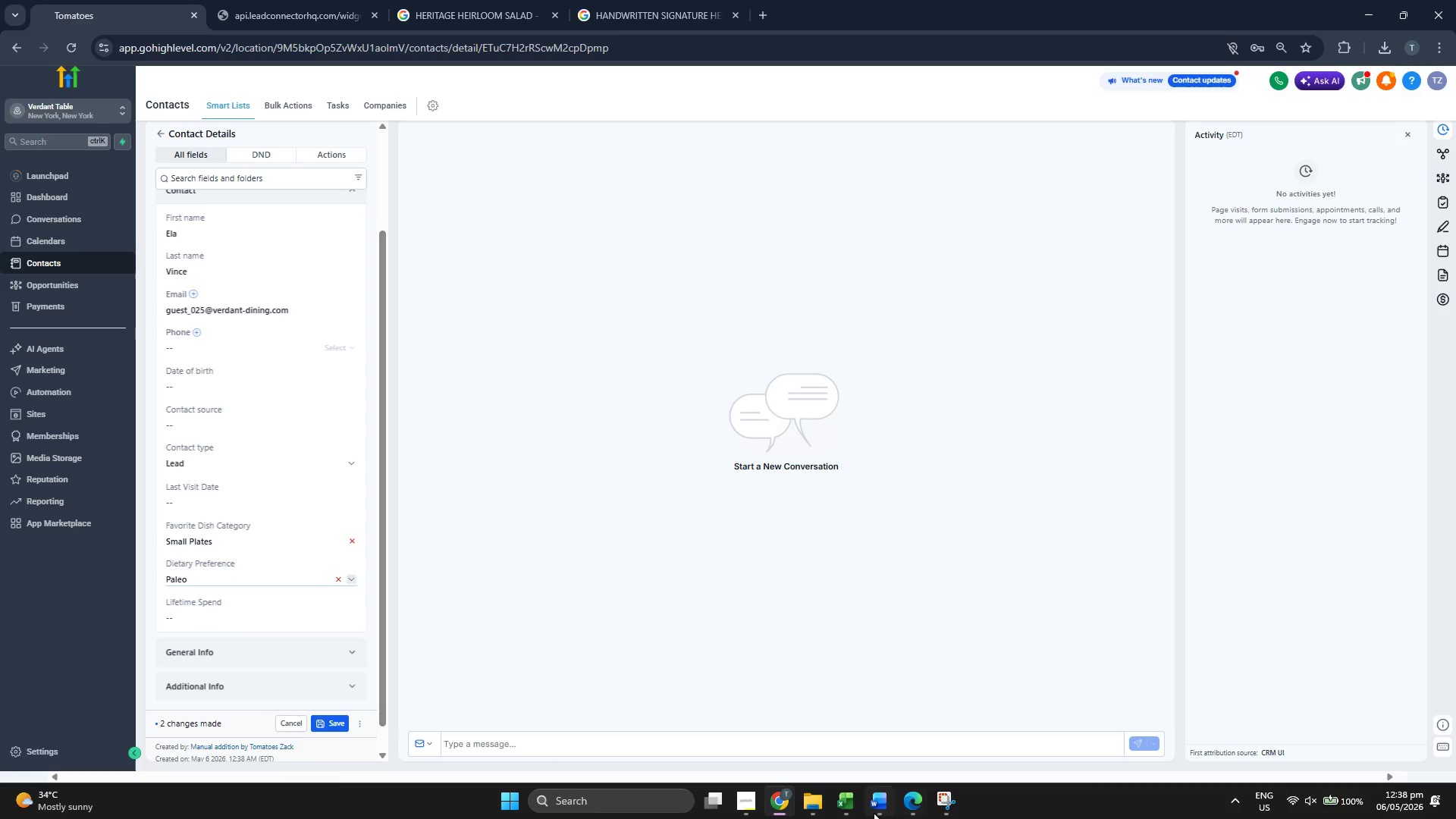 
left_click([844, 805])
 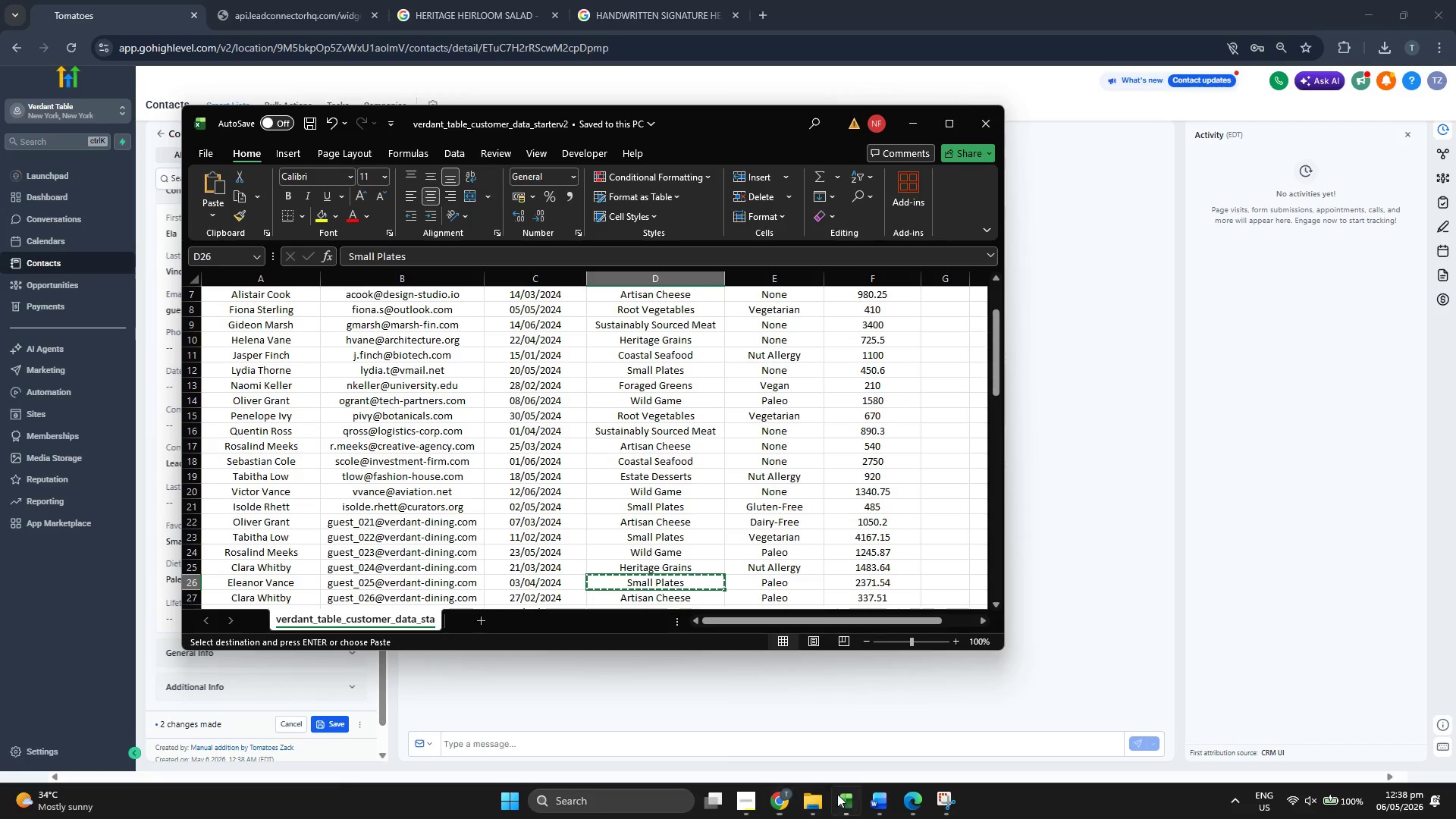 
key(ArrowRight)
 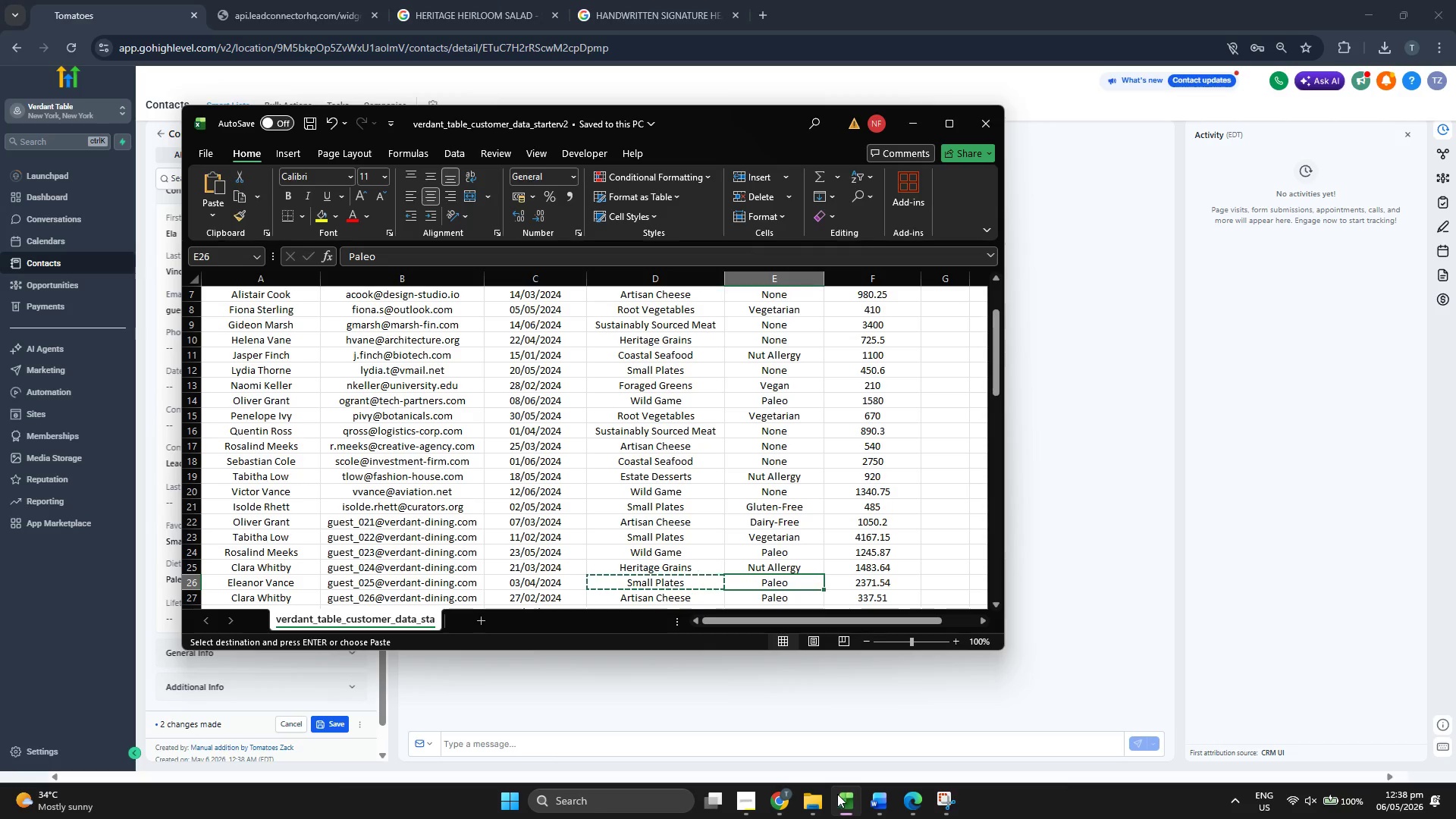 
key(Control+ControlLeft)
 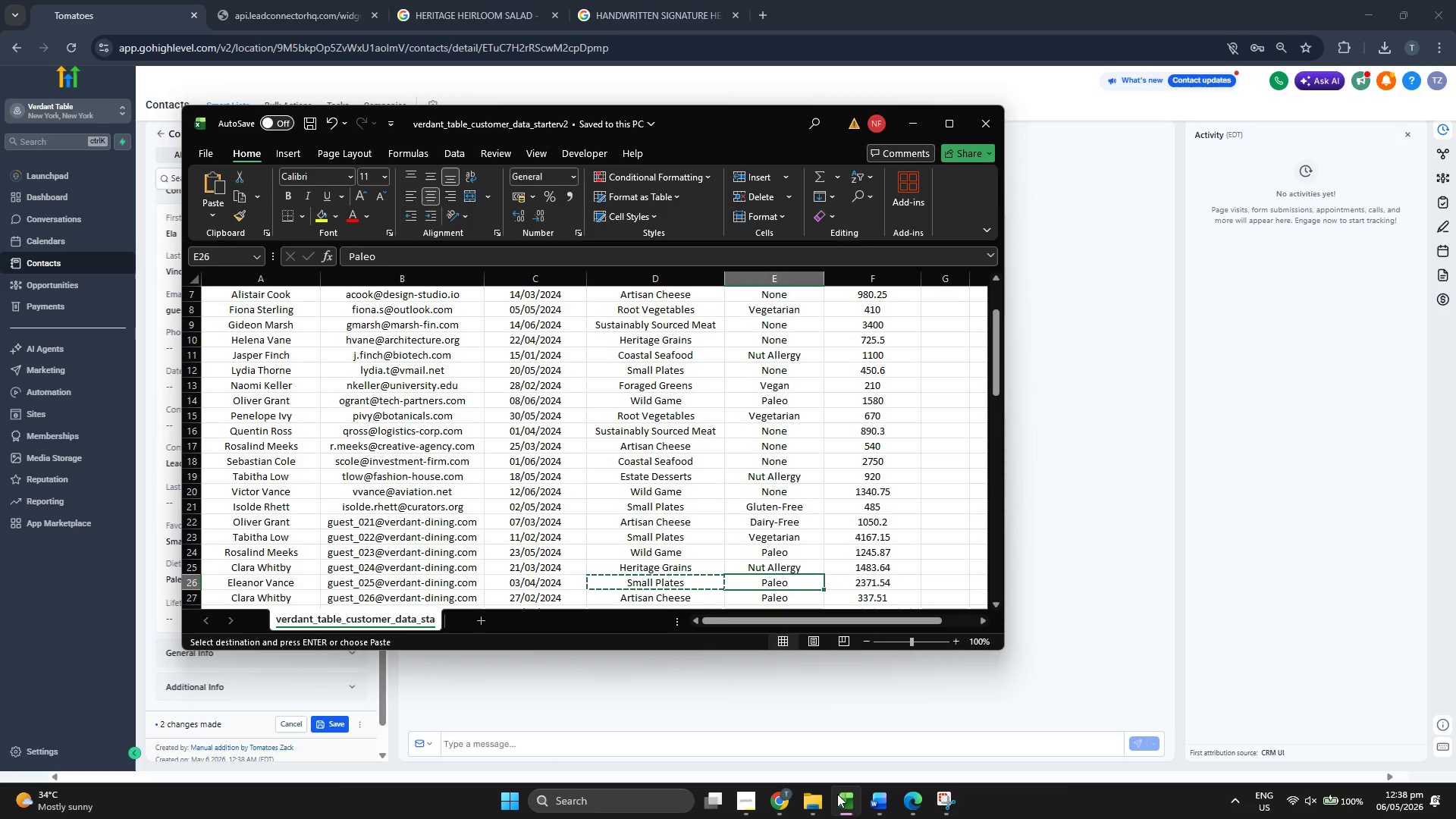 
key(Control+C)
 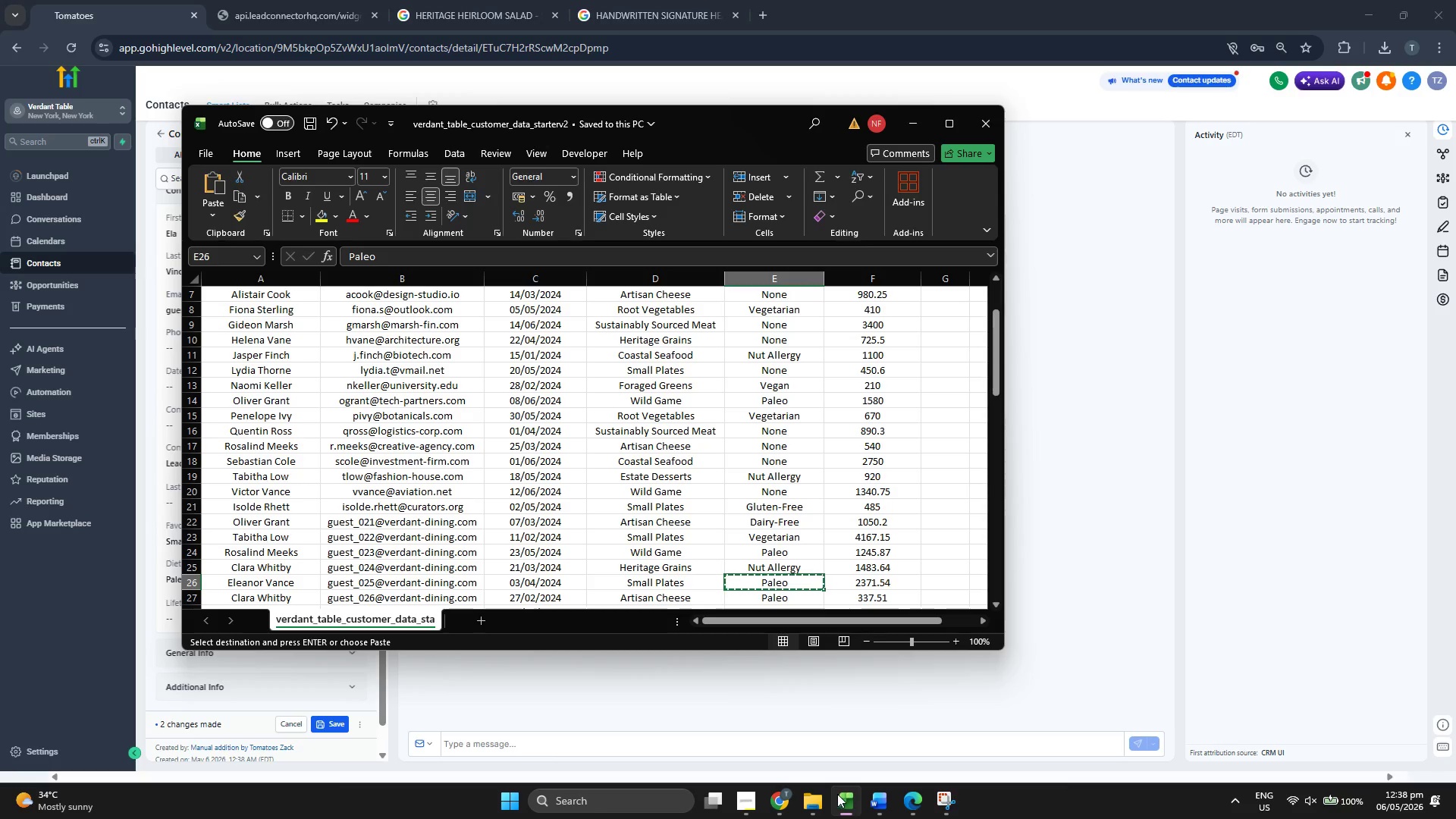 
key(ArrowRight)
 